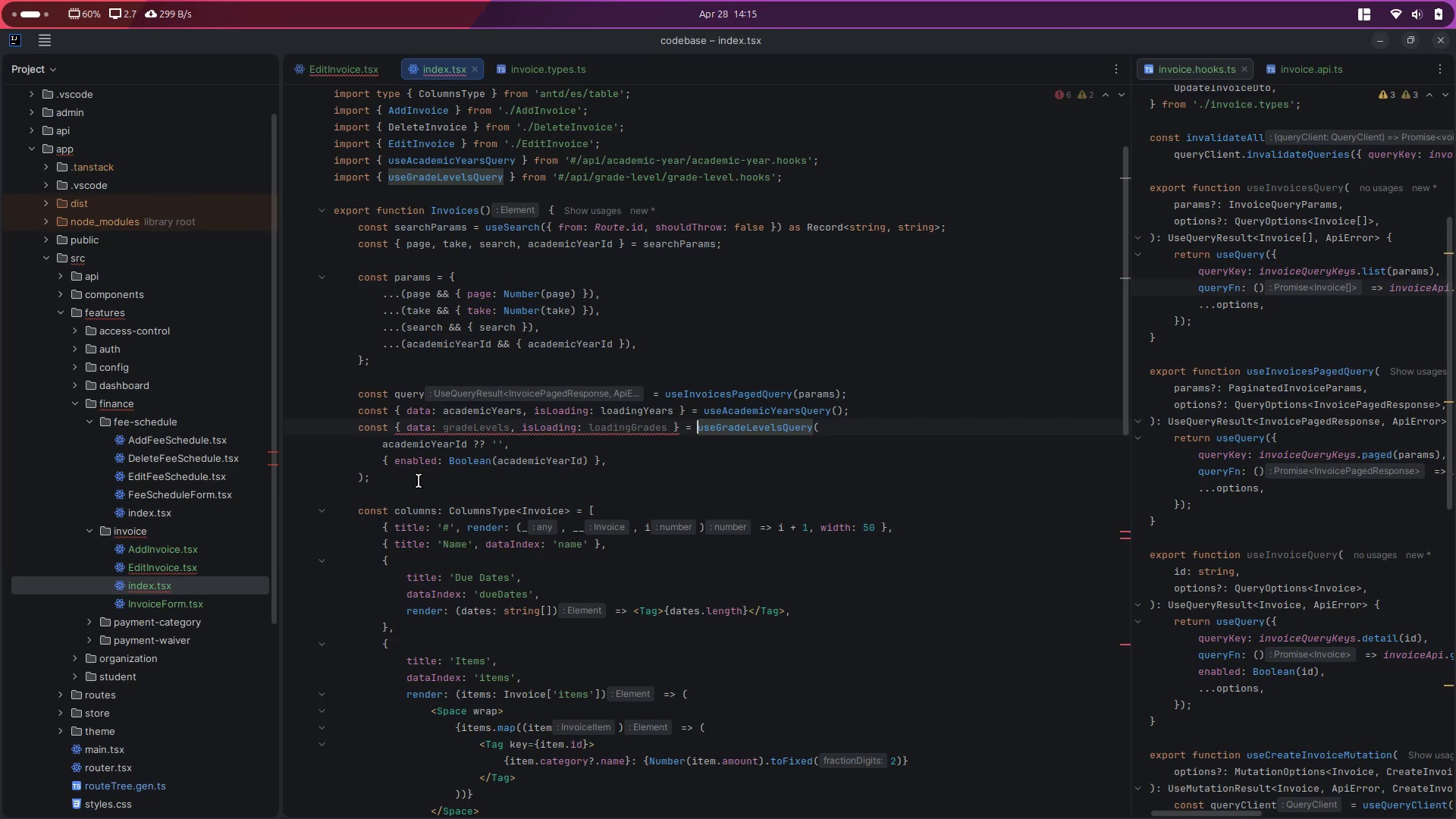 
left_click_drag(start_coordinate=[408, 484], to_coordinate=[387, 462])
 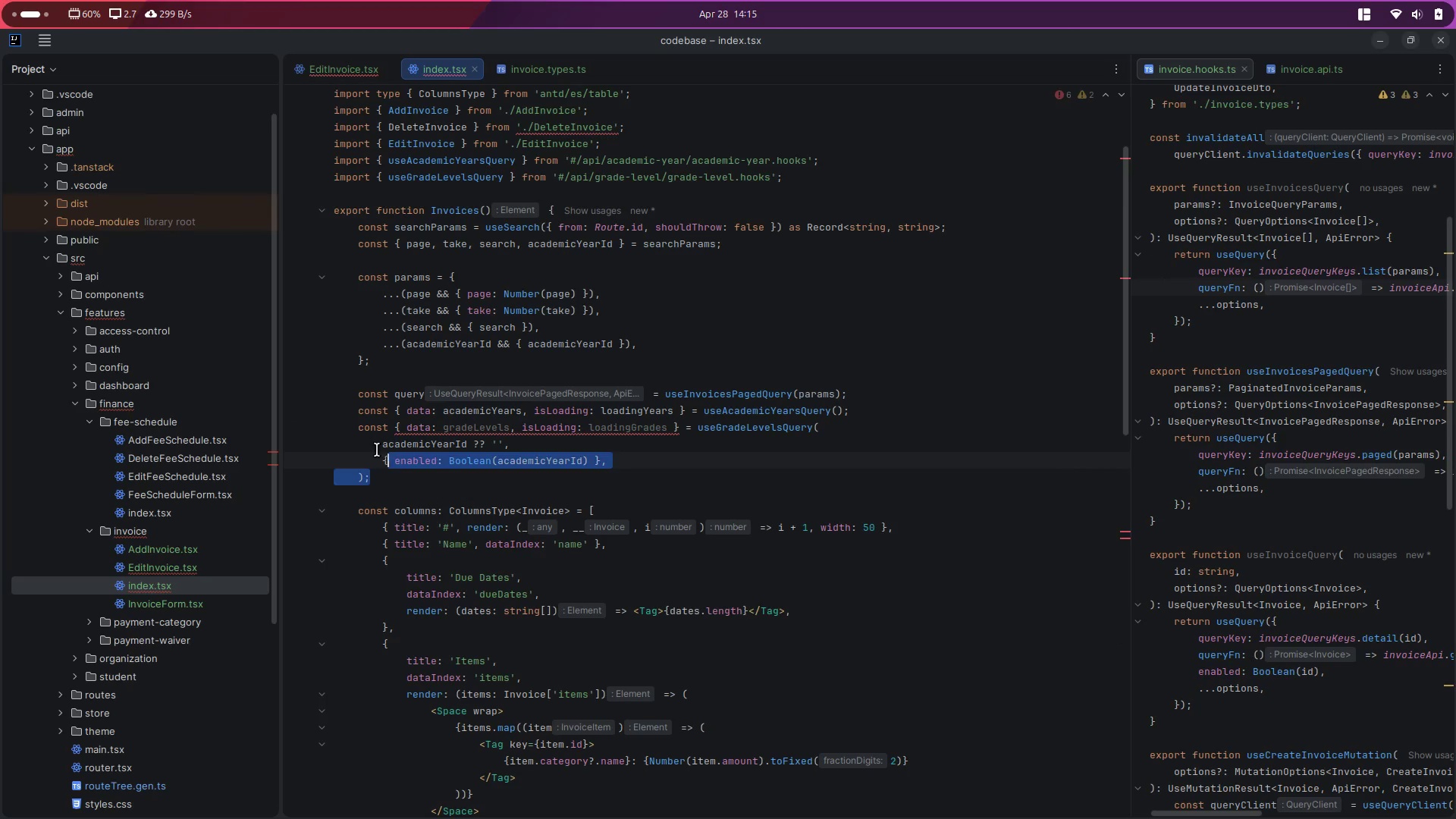 
left_click_drag(start_coordinate=[376, 449], to_coordinate=[351, 434])
 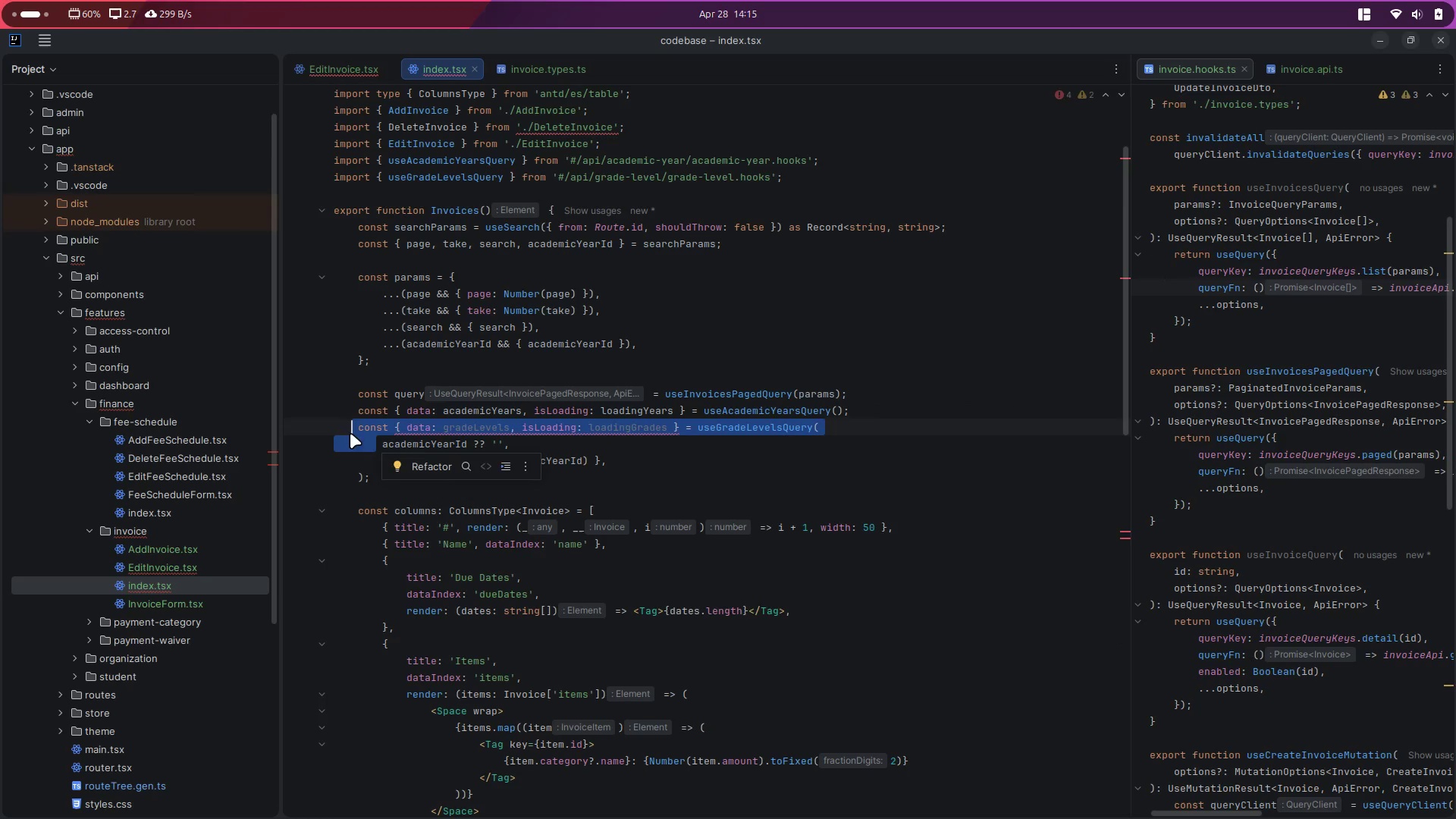 
left_click([351, 432])
 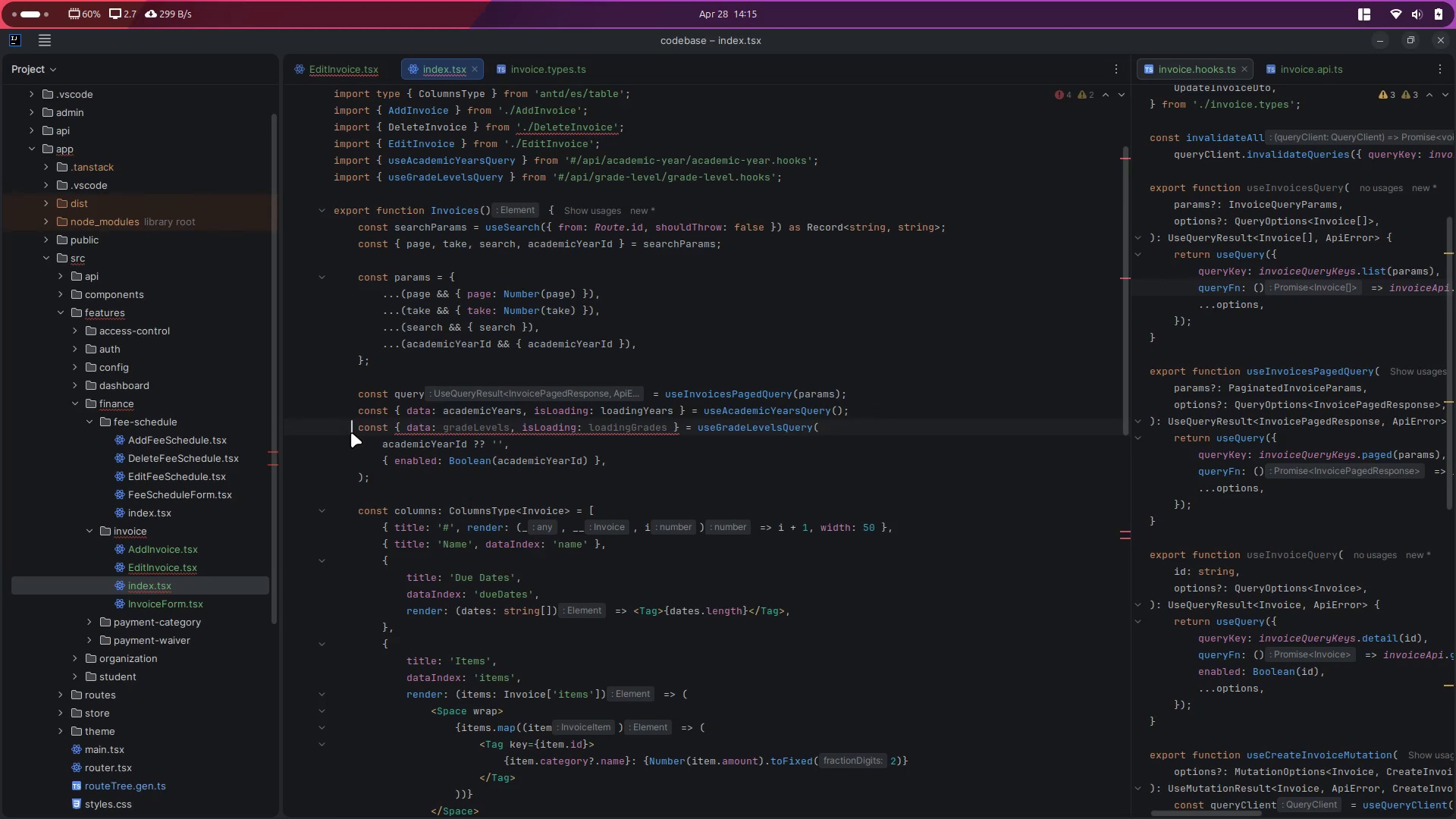 
key(Shift+ArrowDown)
 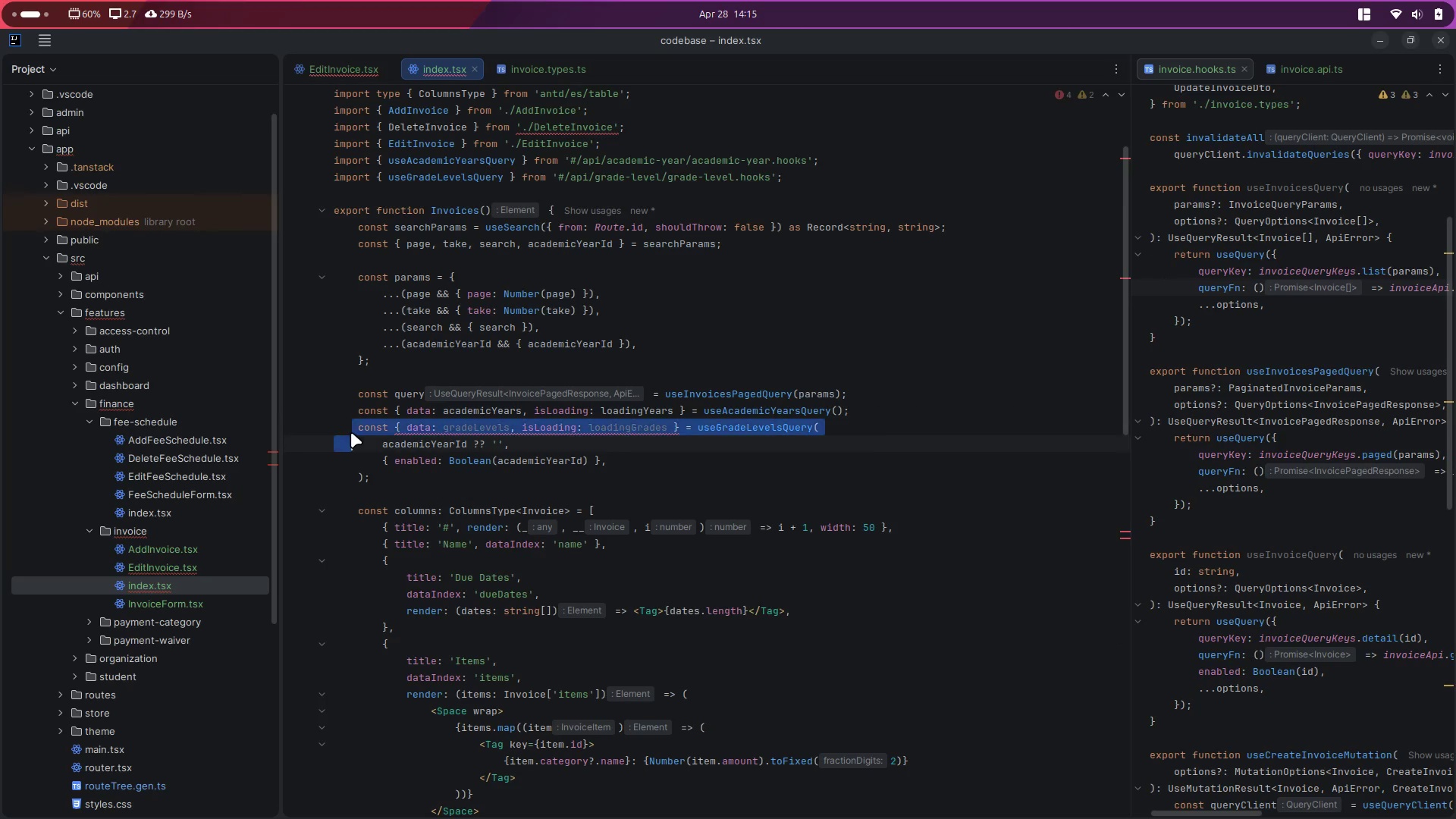 
key(Shift+ArrowDown)
 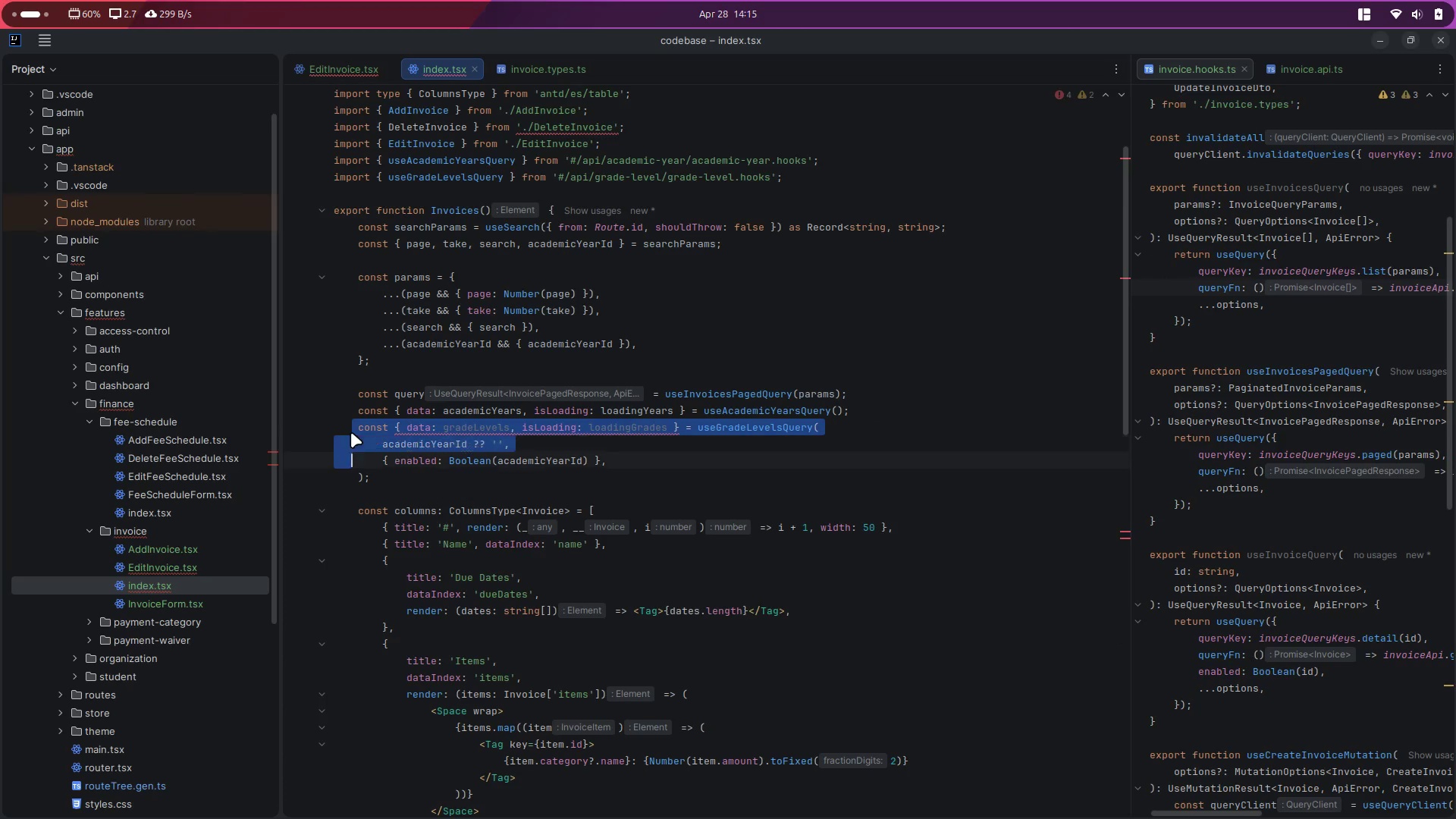 
key(Shift+ArrowDown)
 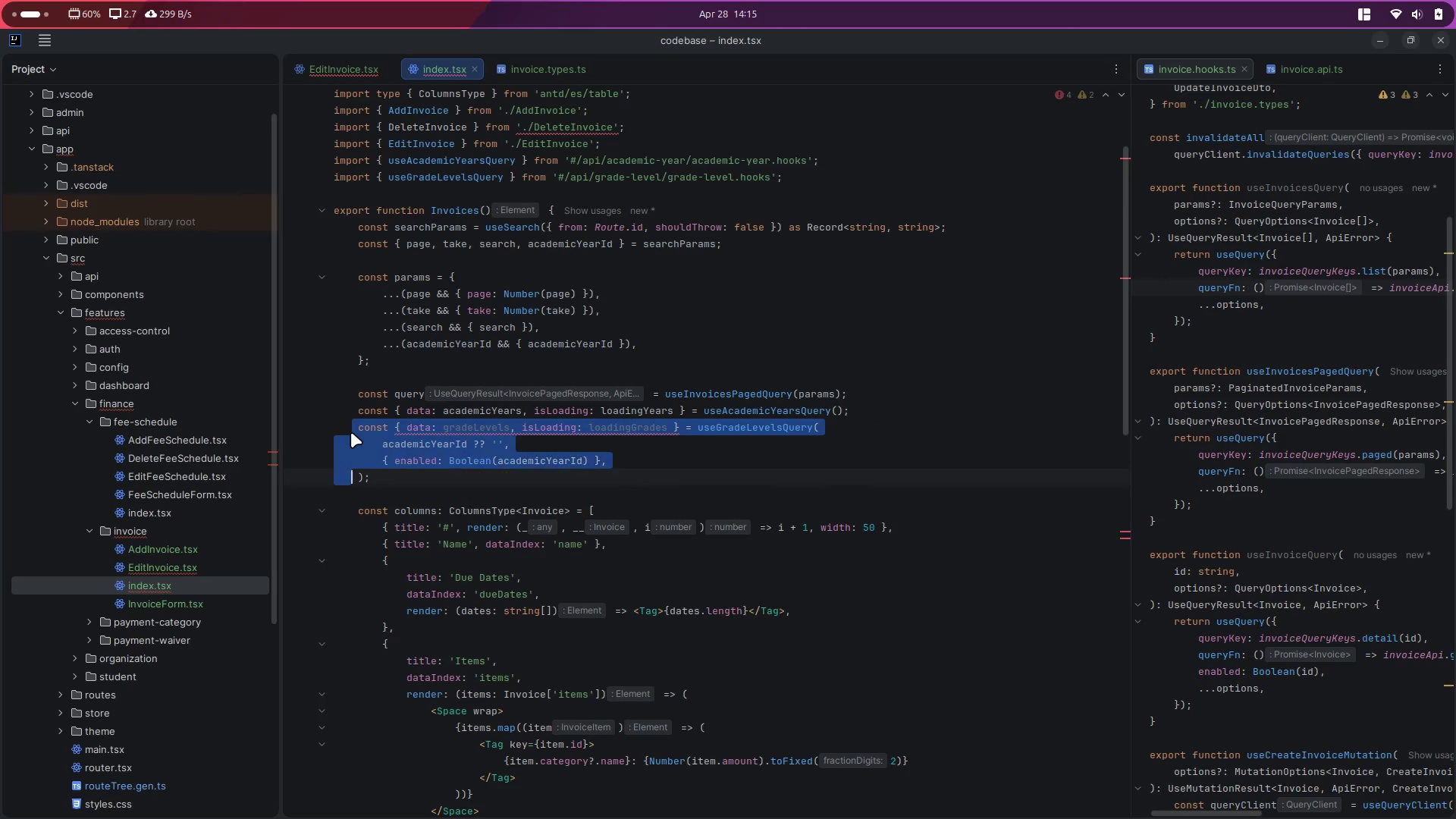 
key(Shift+ArrowDown)
 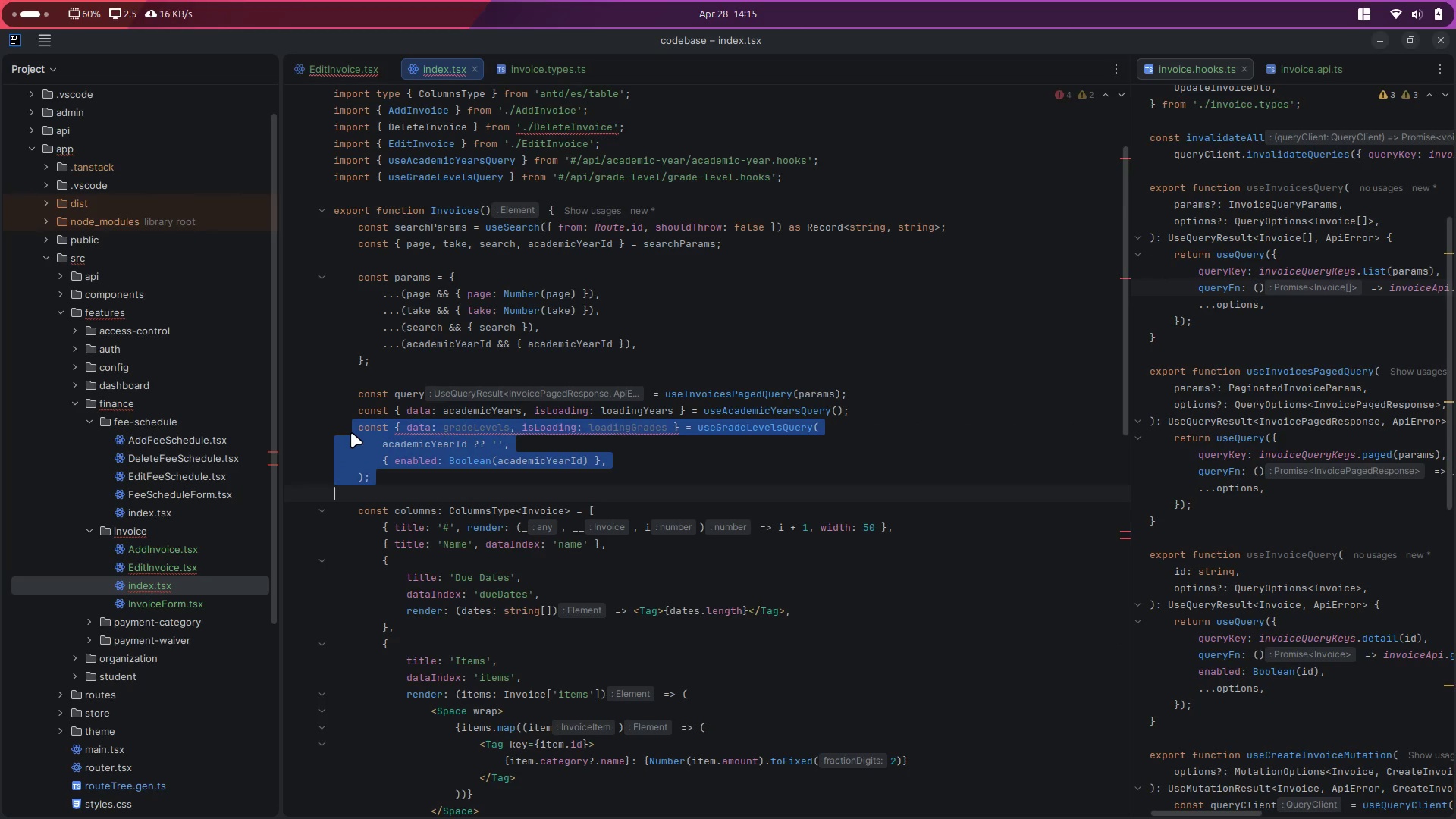 
key(Backspace)
 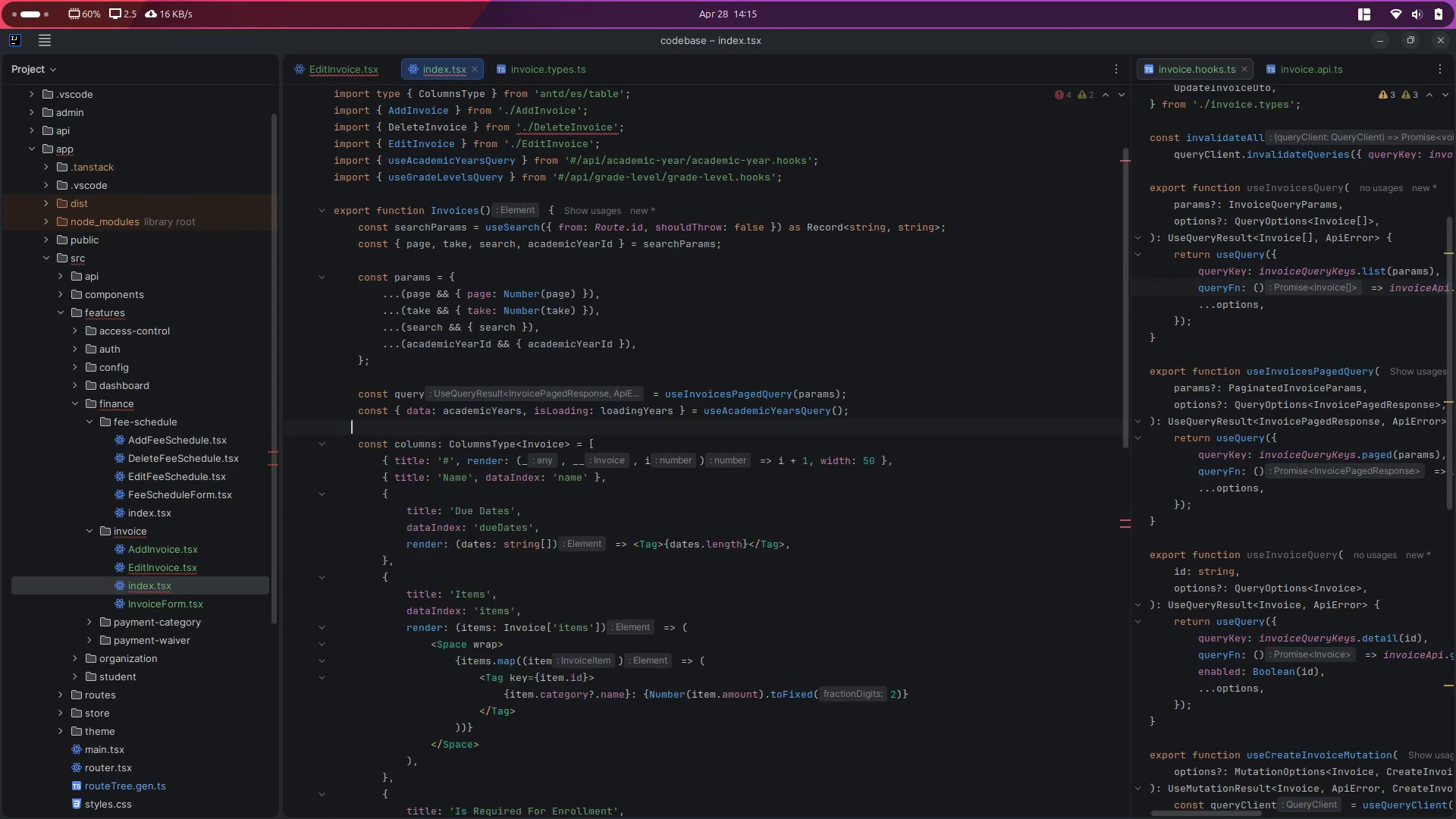 
key(Control+ControlLeft)
 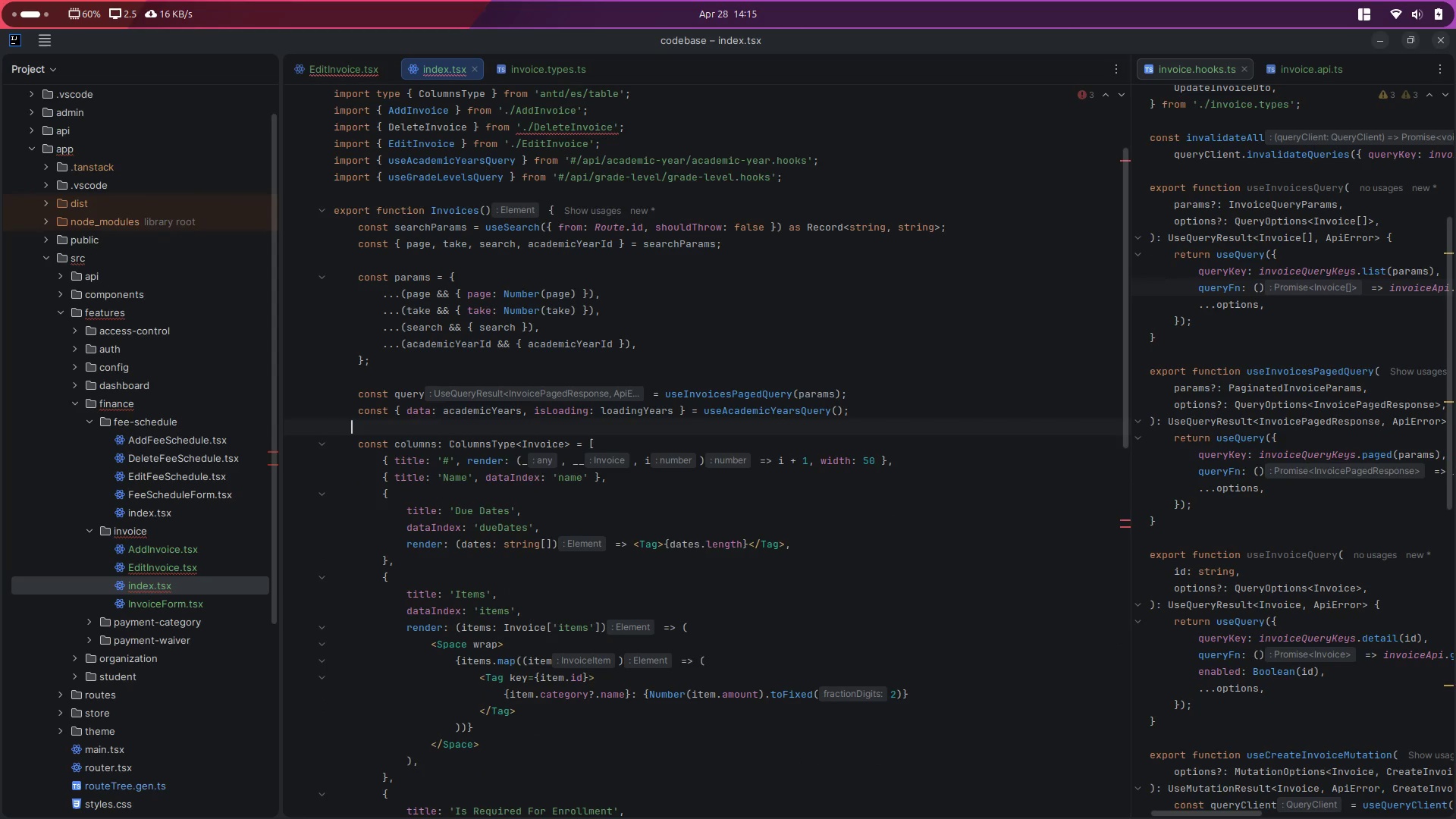 
key(Control+S)
 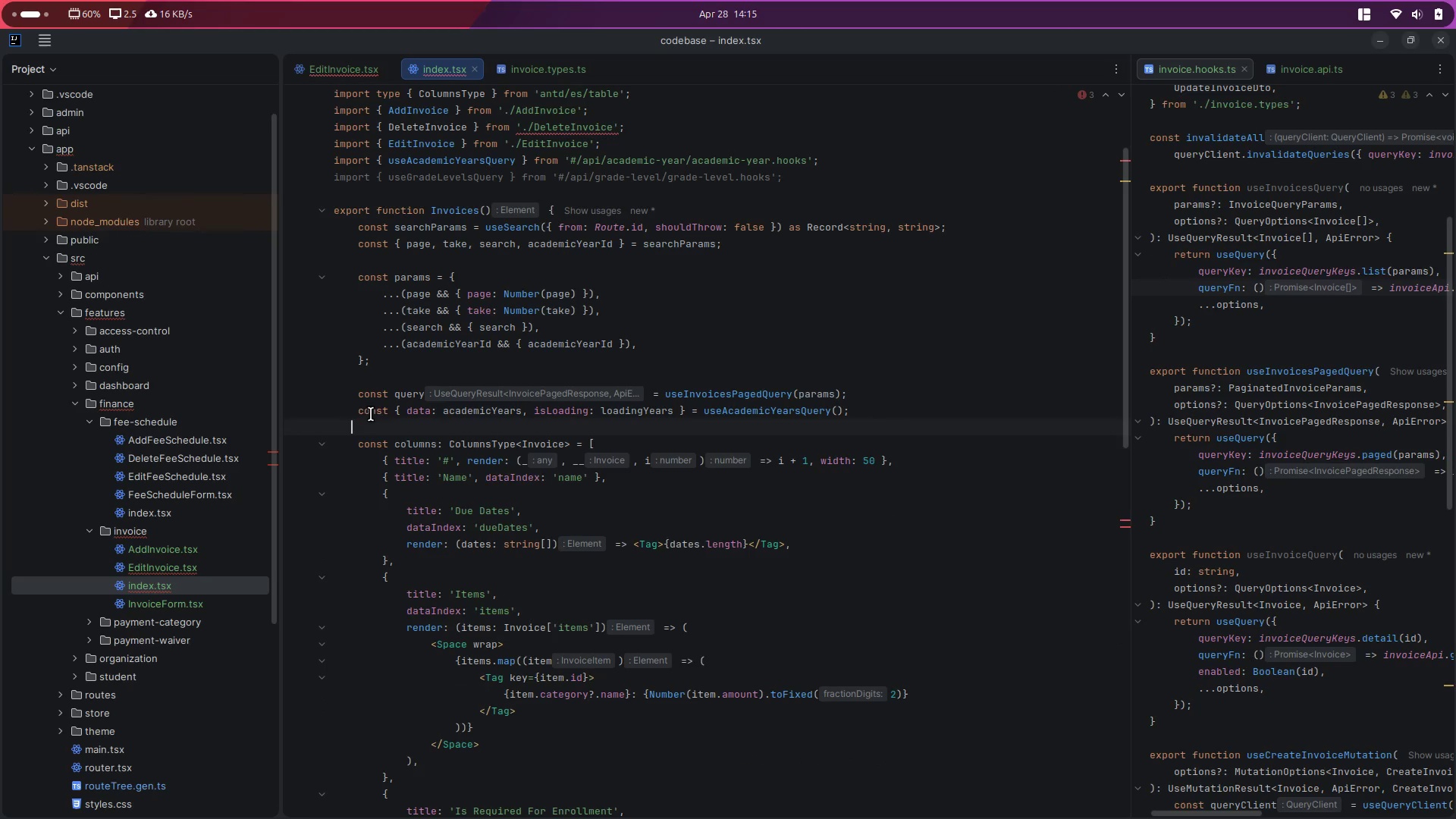 
scroll: coordinate [406, 422], scroll_direction: down, amount: 3.0
 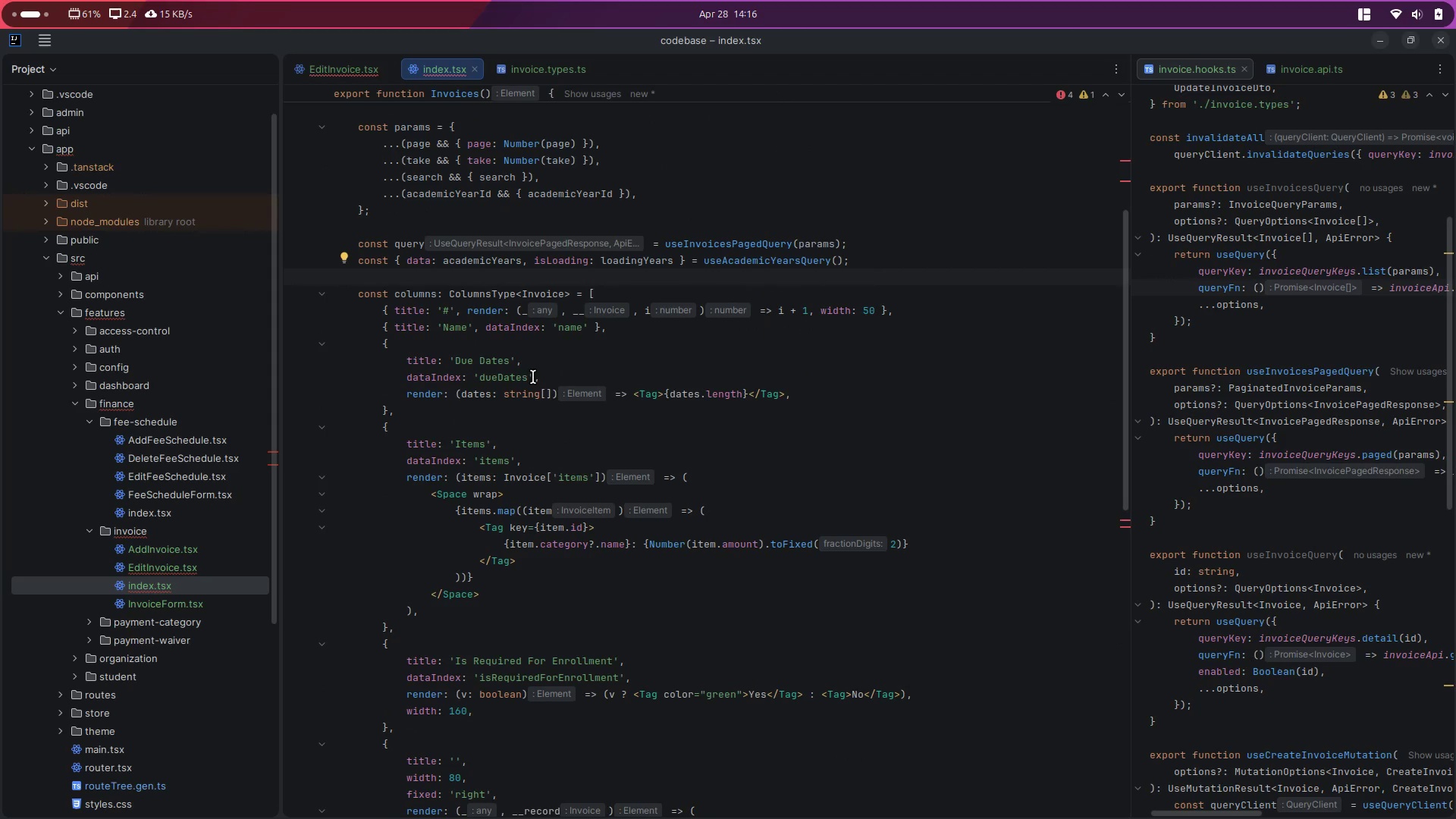 
wait(5.19)
 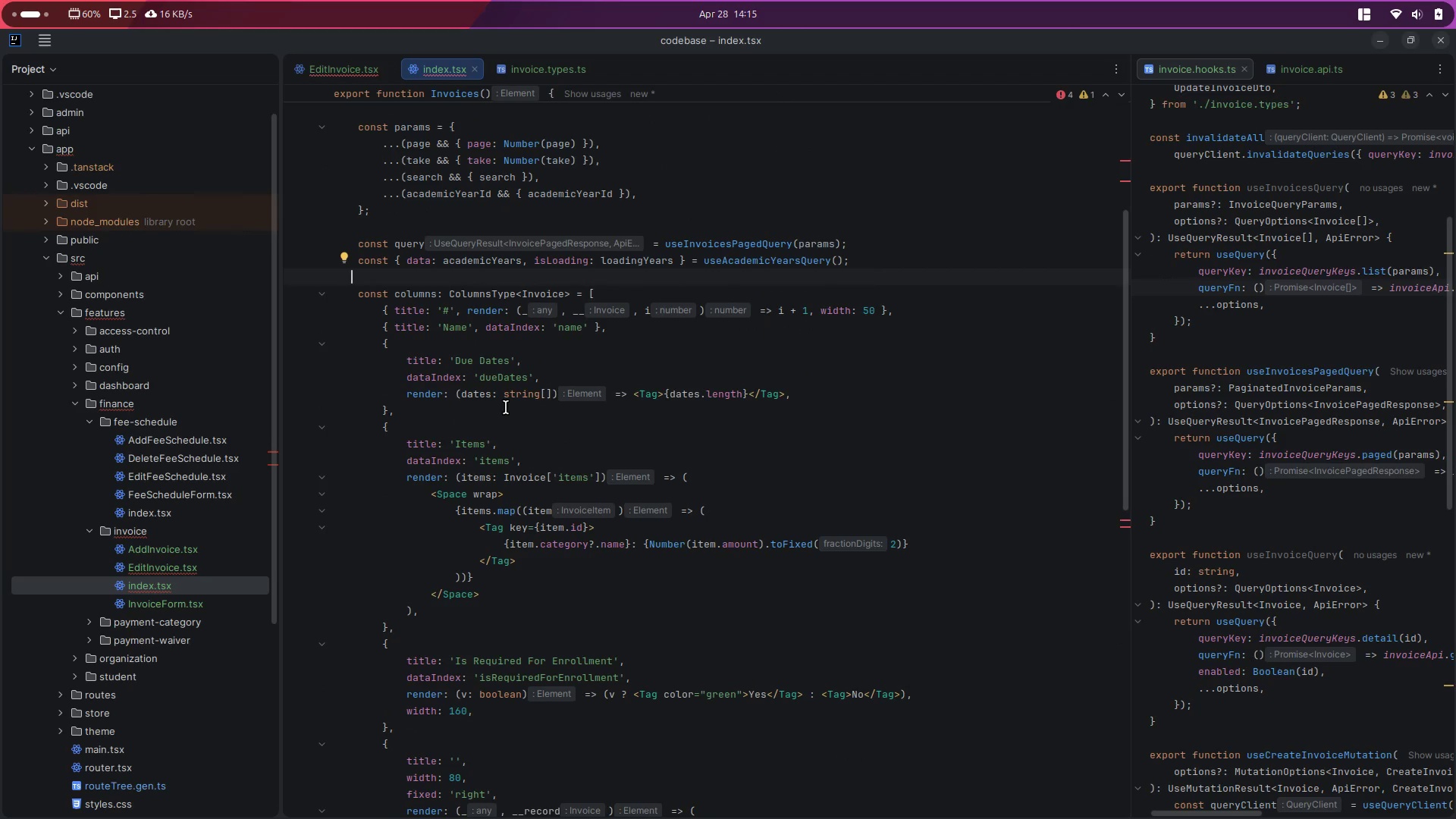 
double_click([462, 362])
 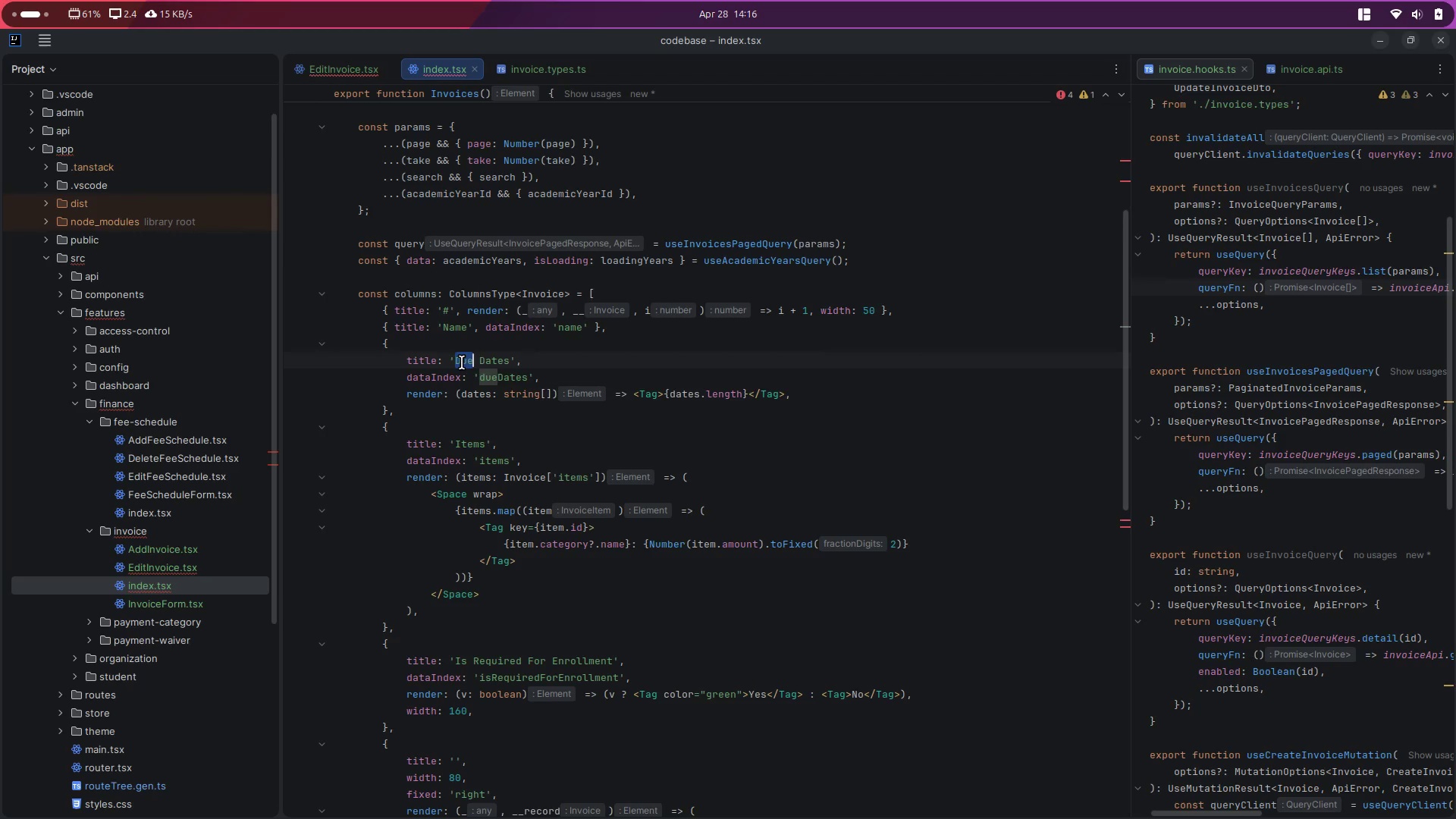 
key(Shift+ShiftRight)
 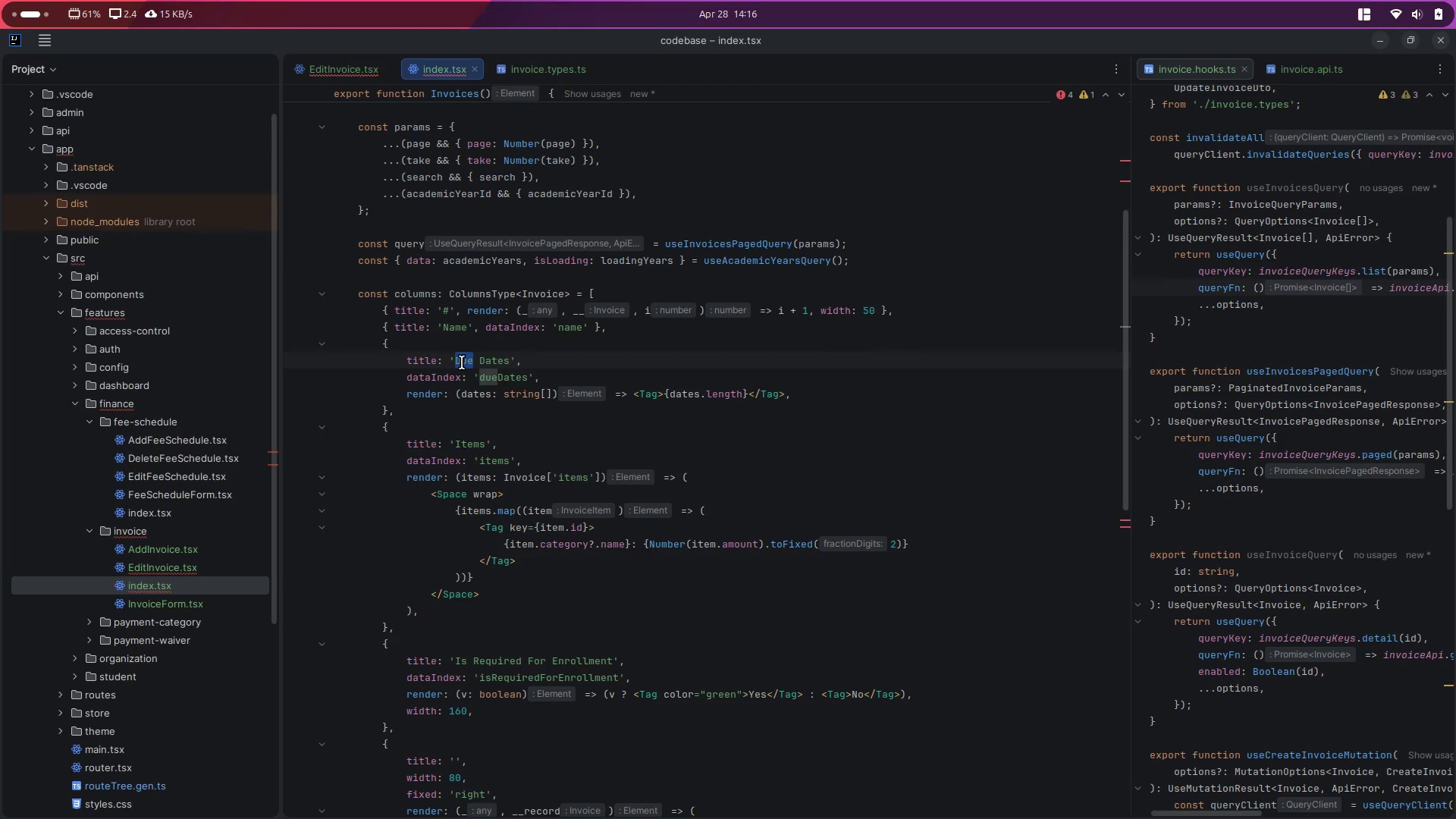 
key(Shift+ArrowRight)
 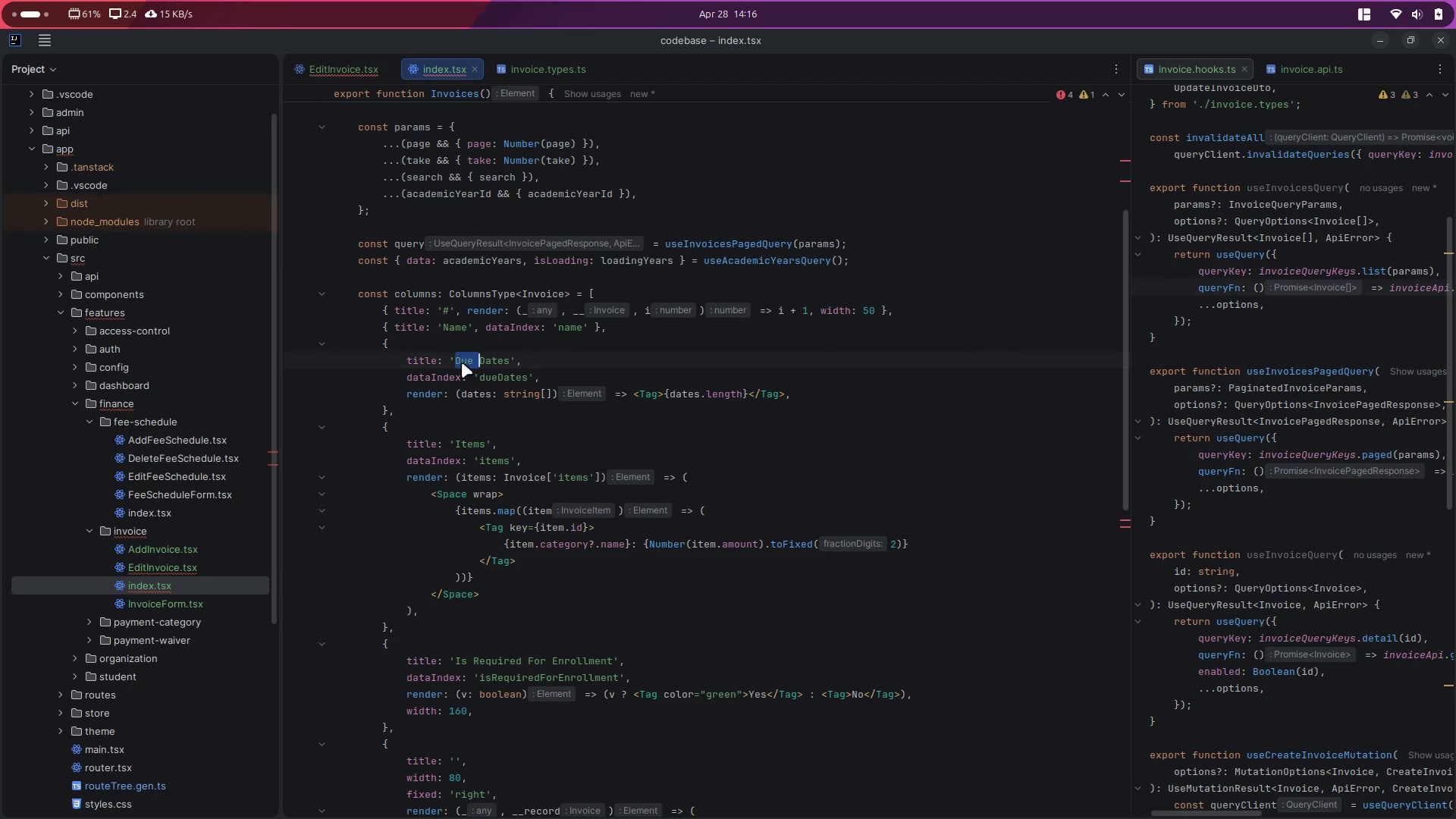 
key(Backspace)
 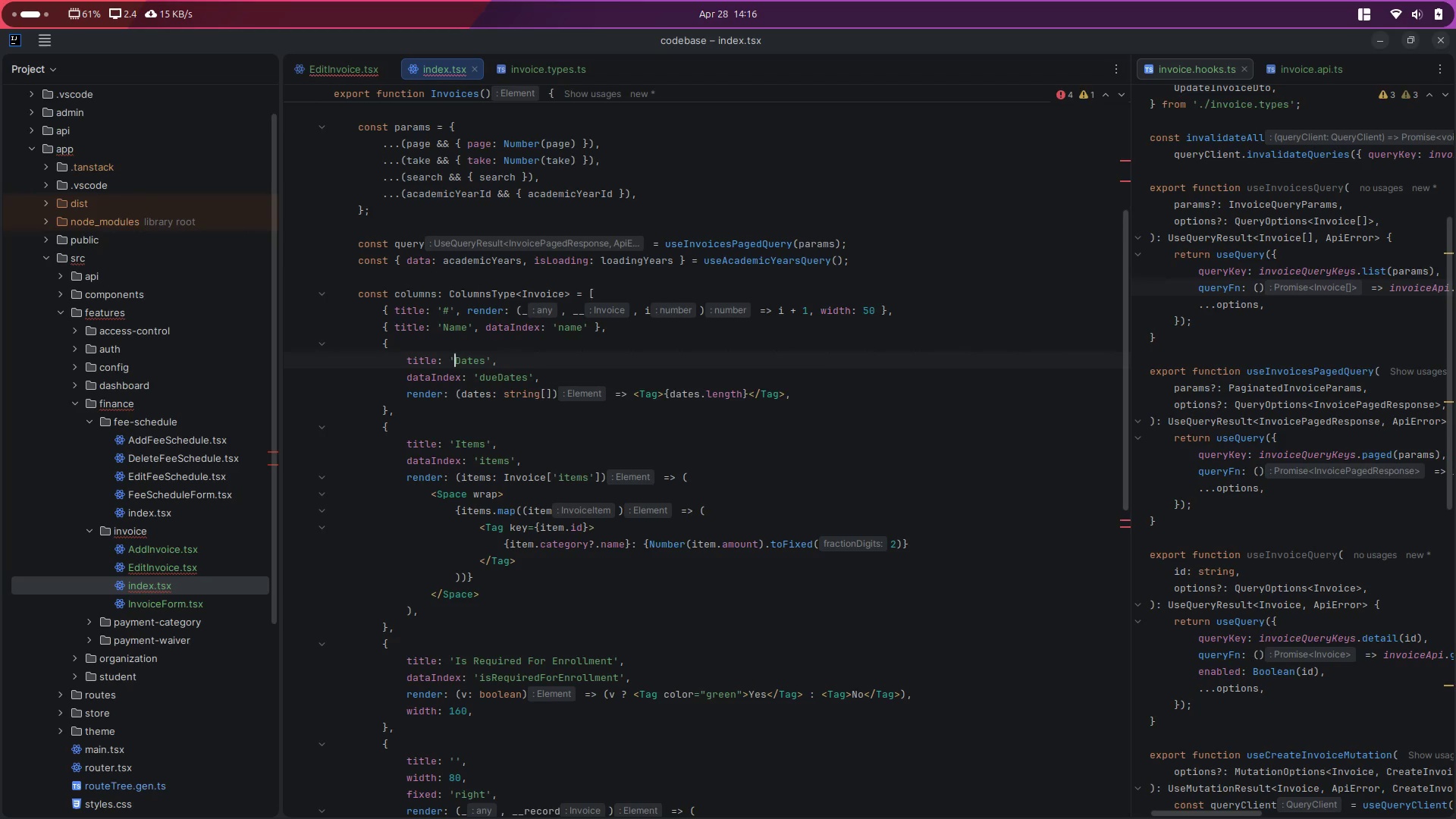 
key(ArrowRight)
 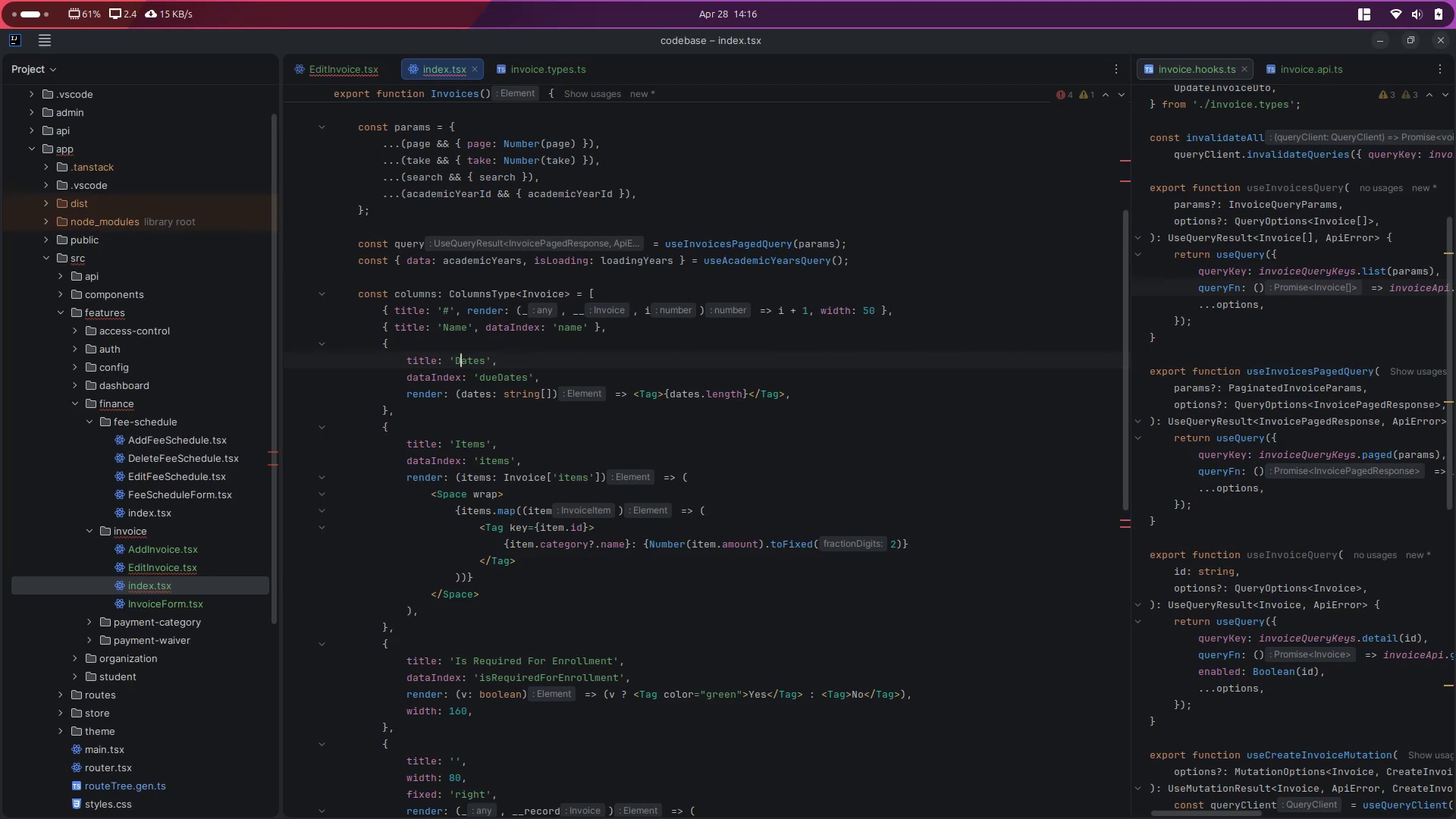 
key(ArrowRight)
 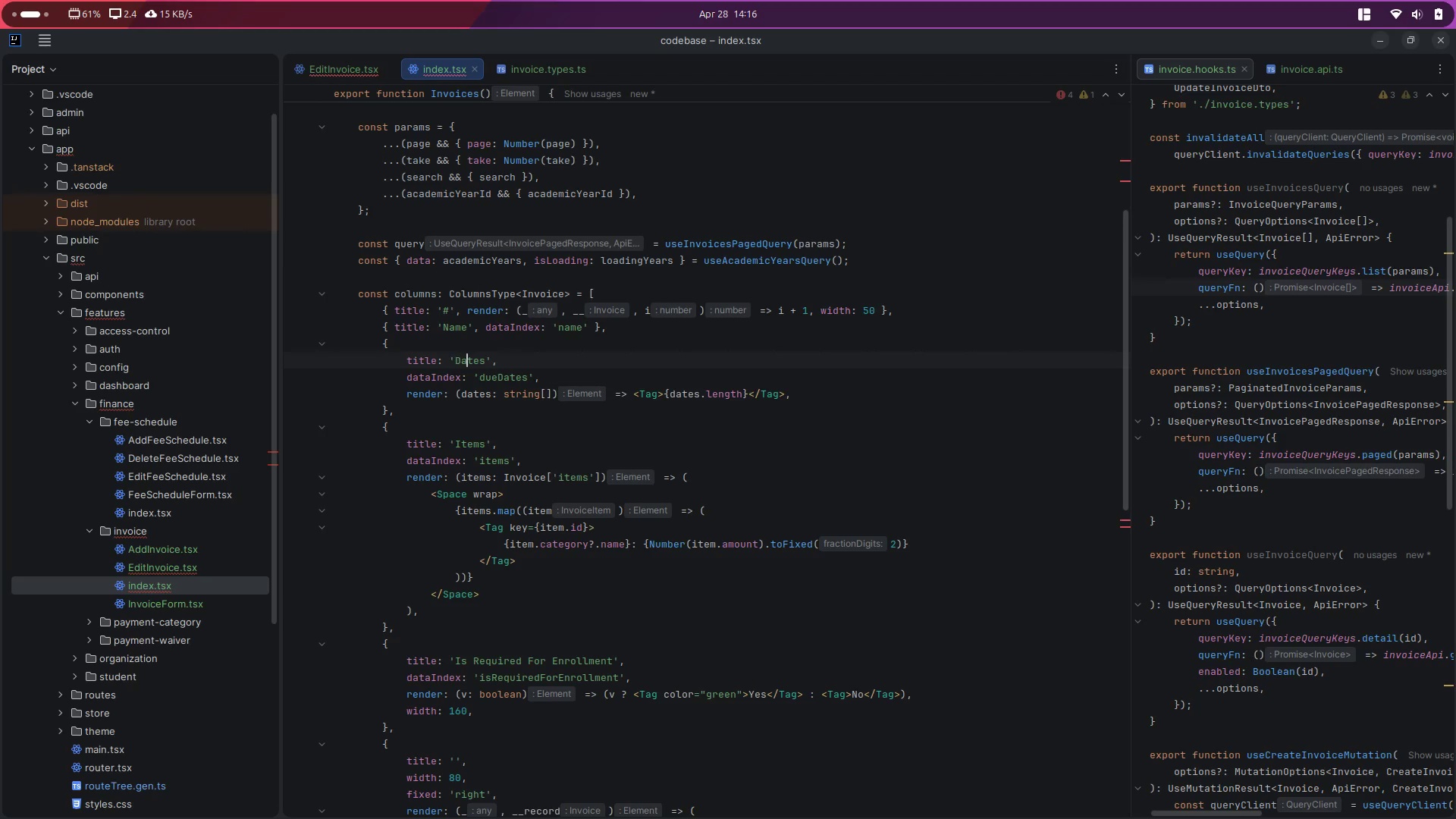 
key(ArrowRight)
 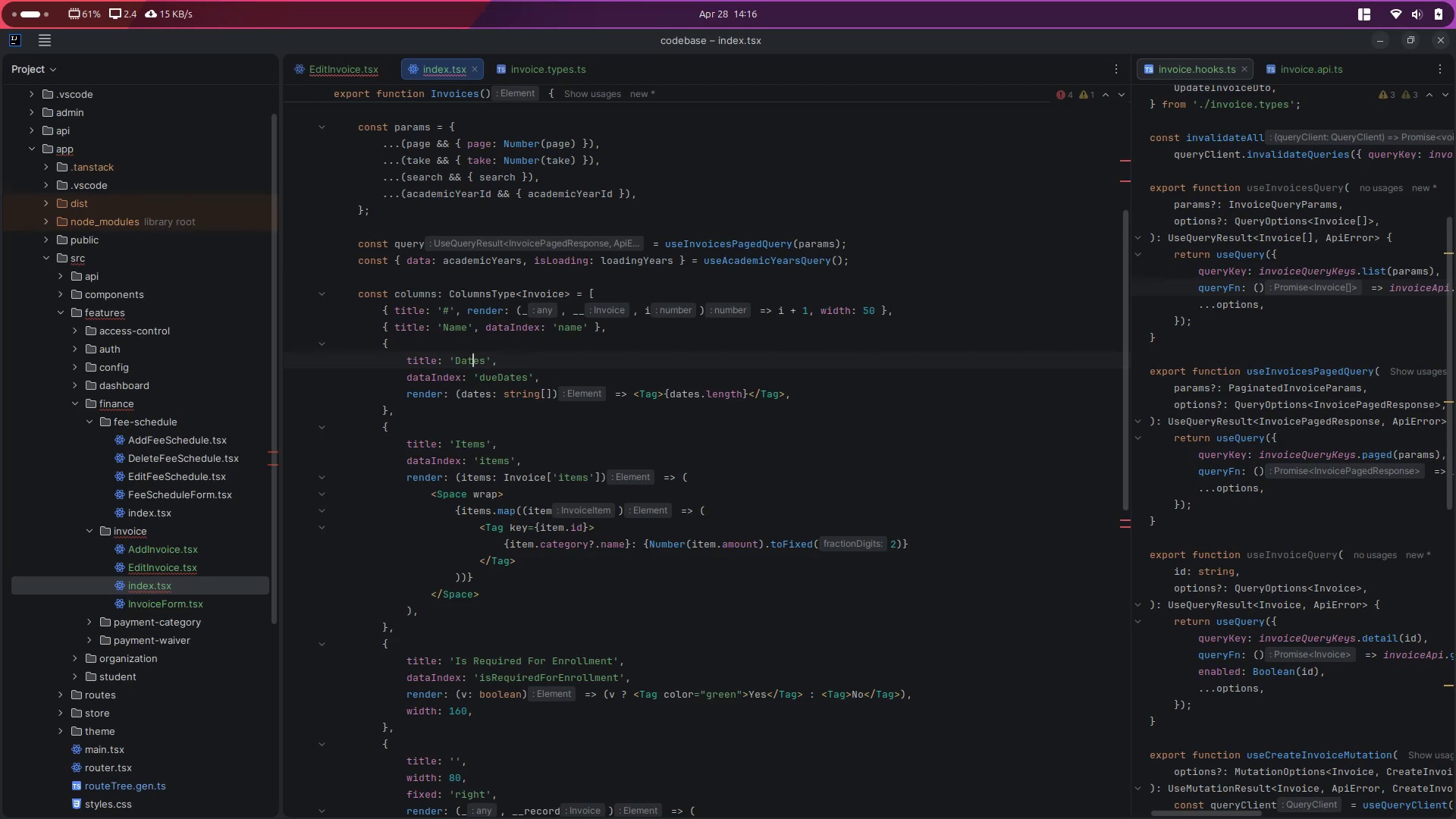 
key(ArrowRight)
 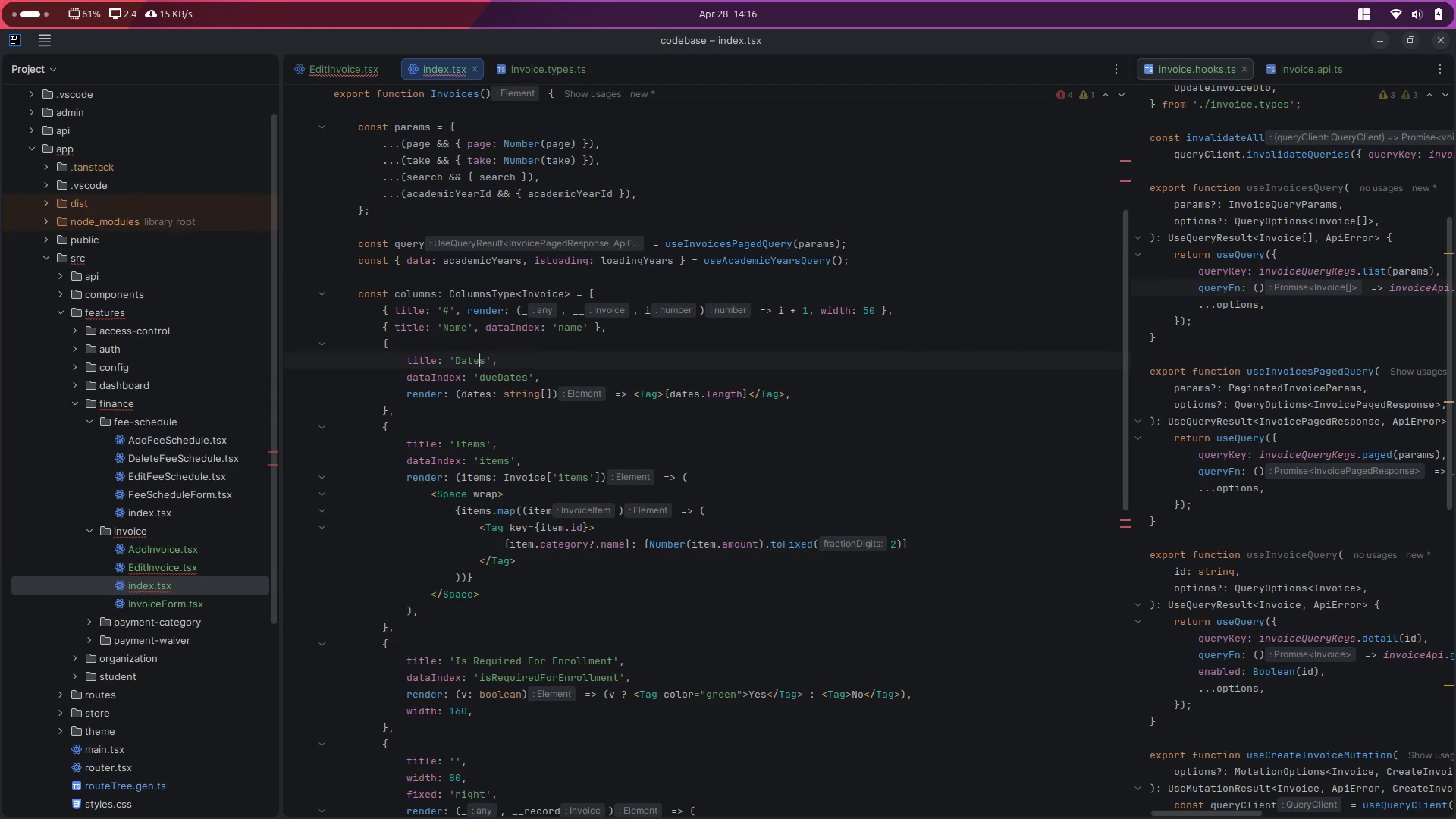 
key(ArrowRight)
 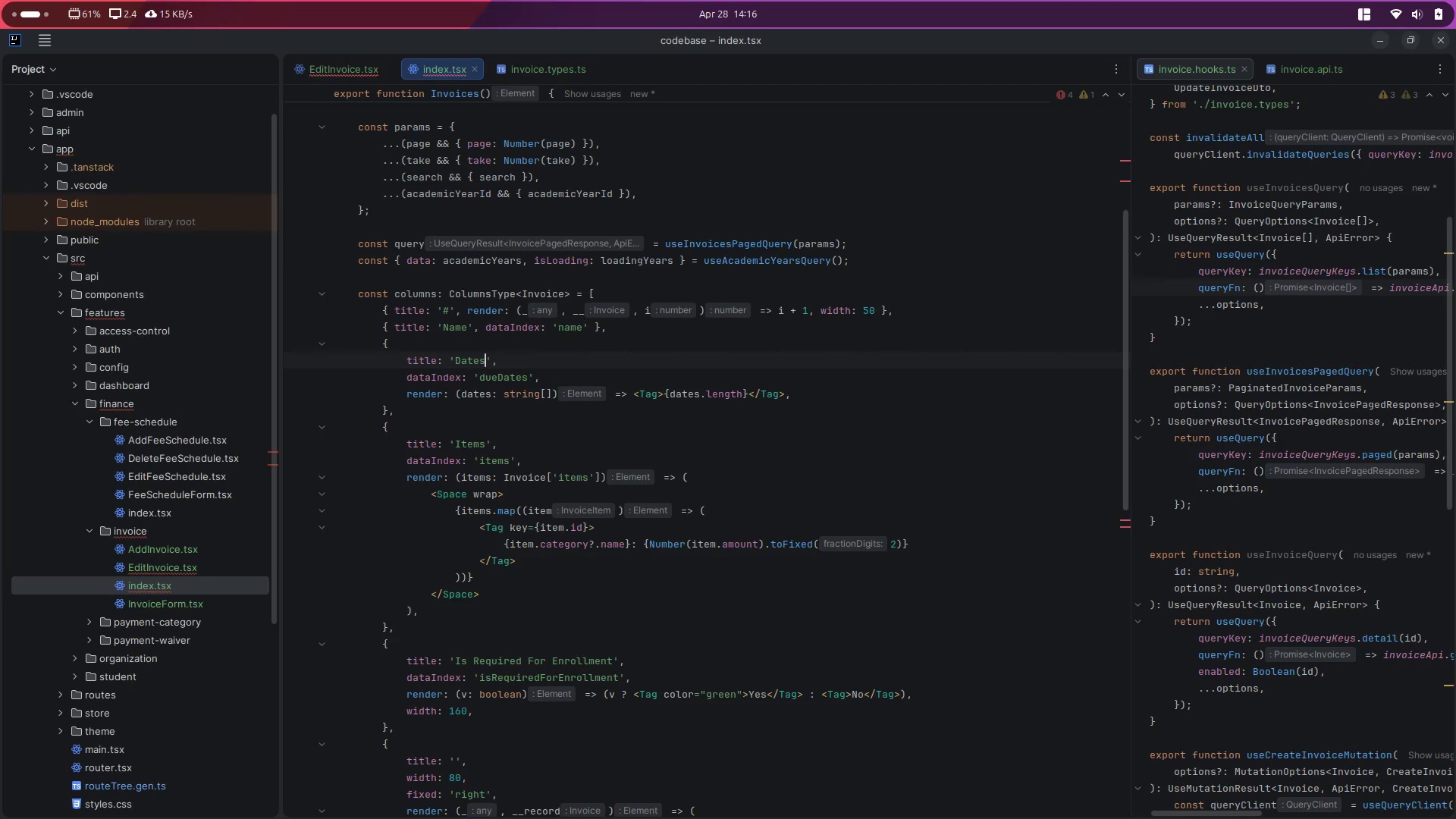 
key(Backspace)
 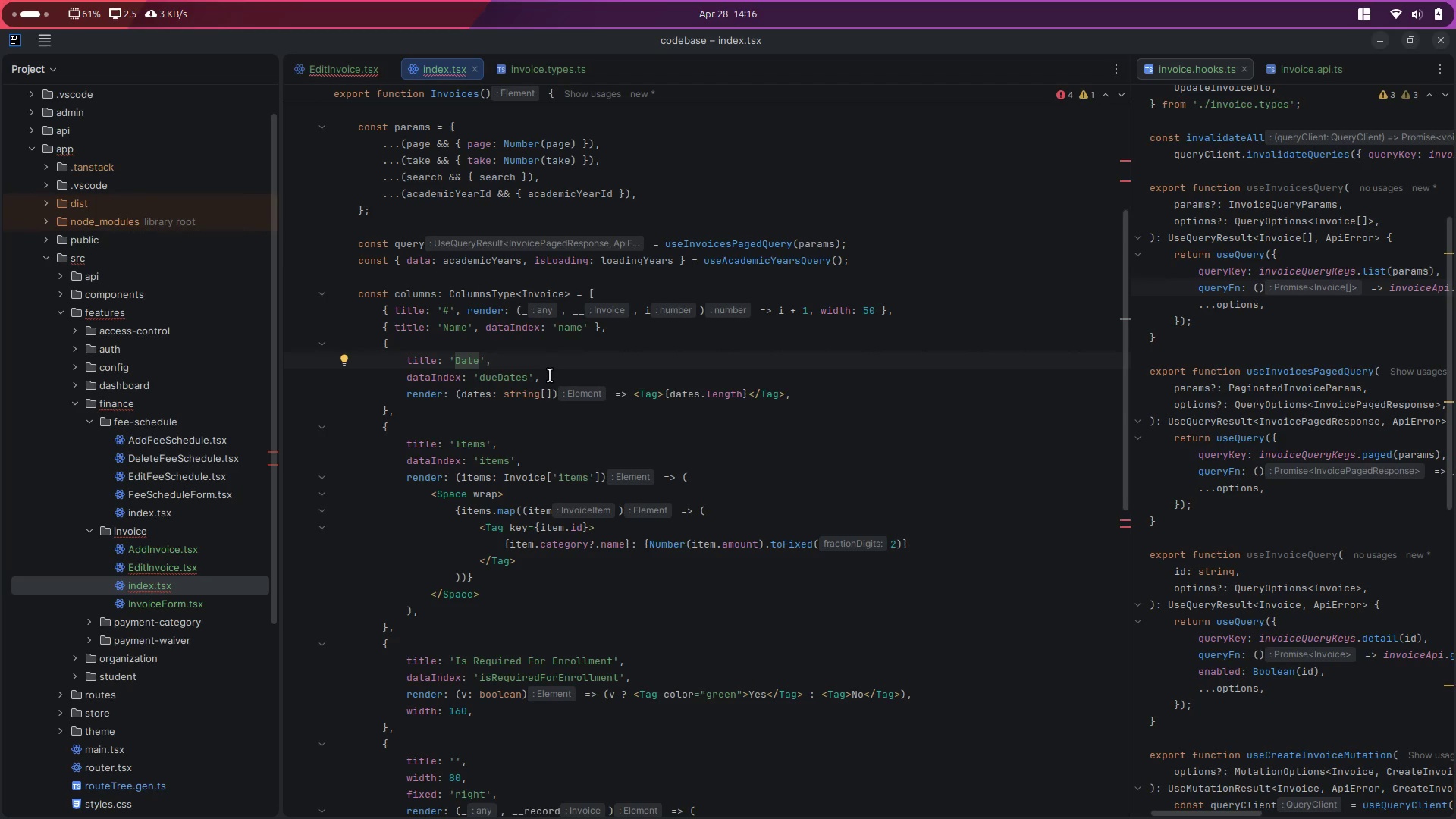 
double_click([513, 377])
 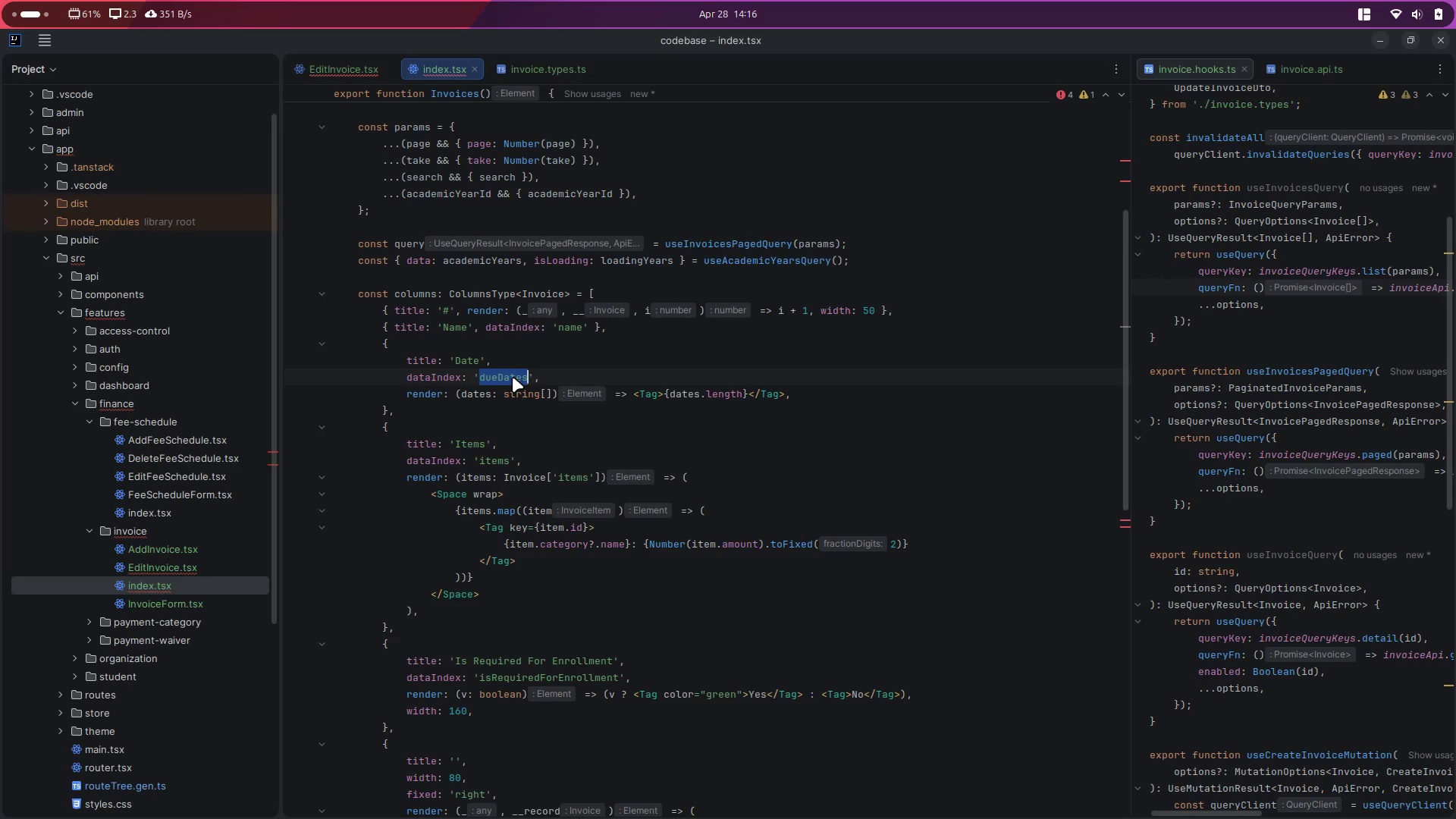 
wait(11.69)
 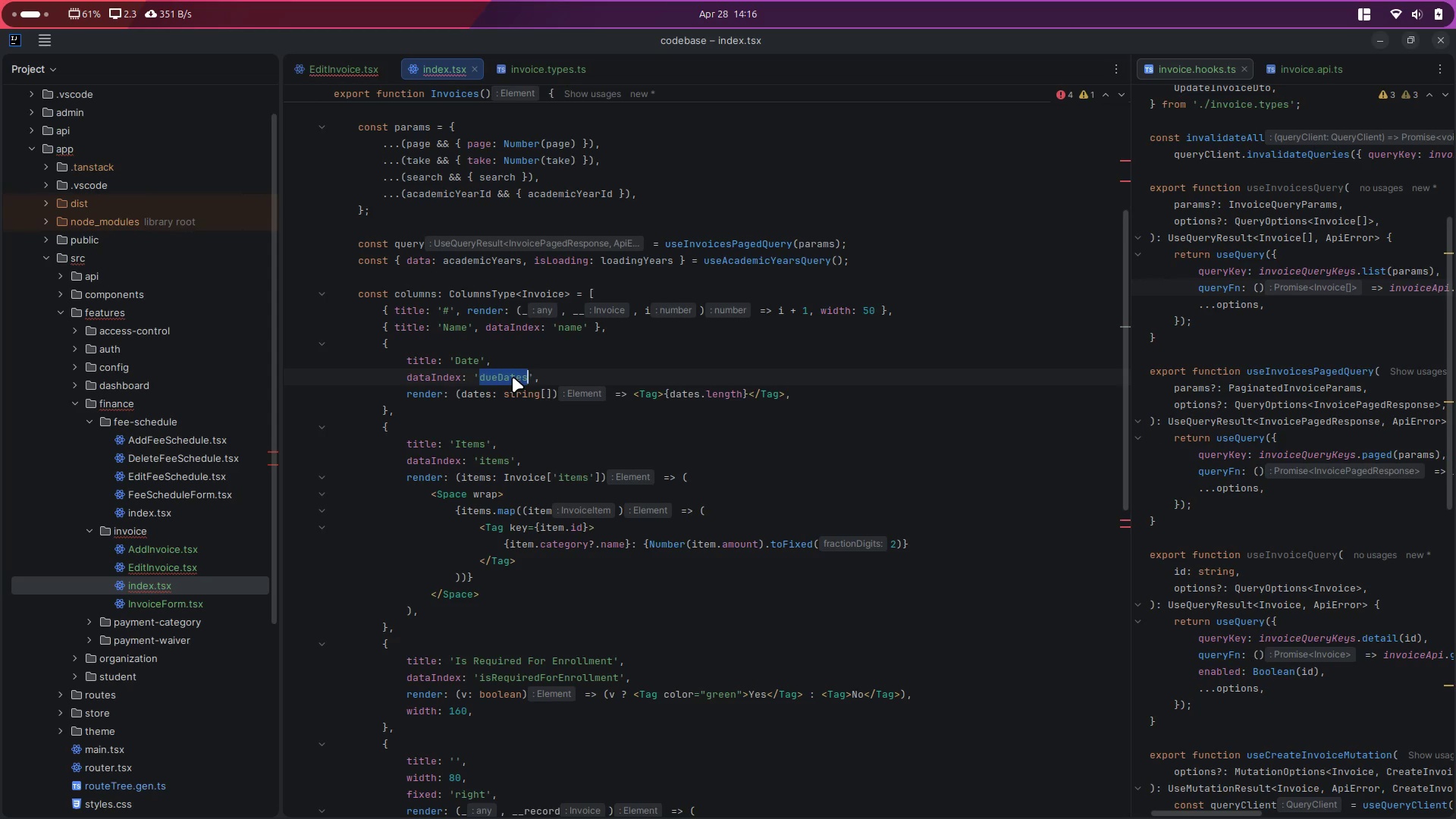 
left_click([592, 477])
 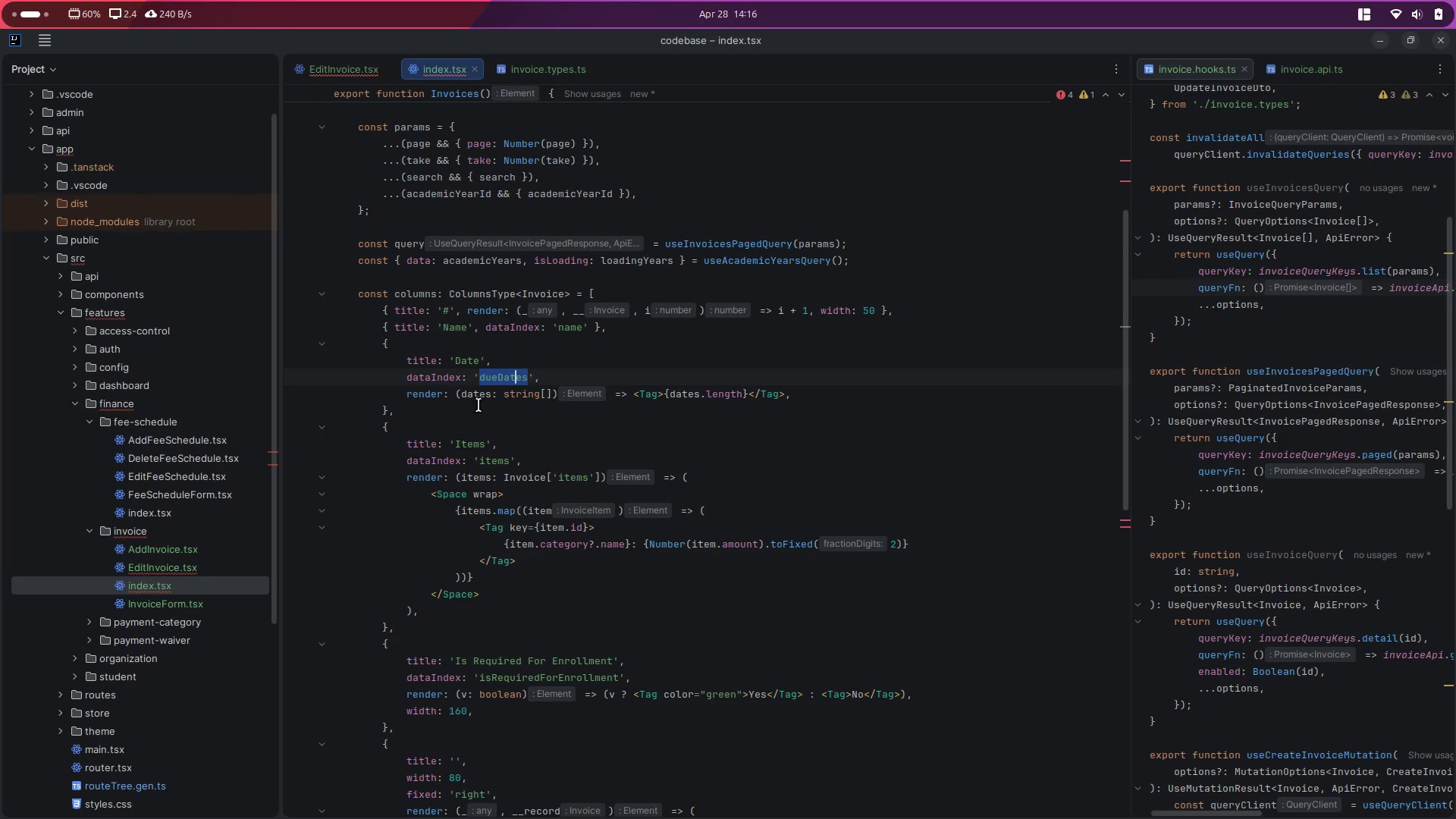 
double_click([479, 400])
 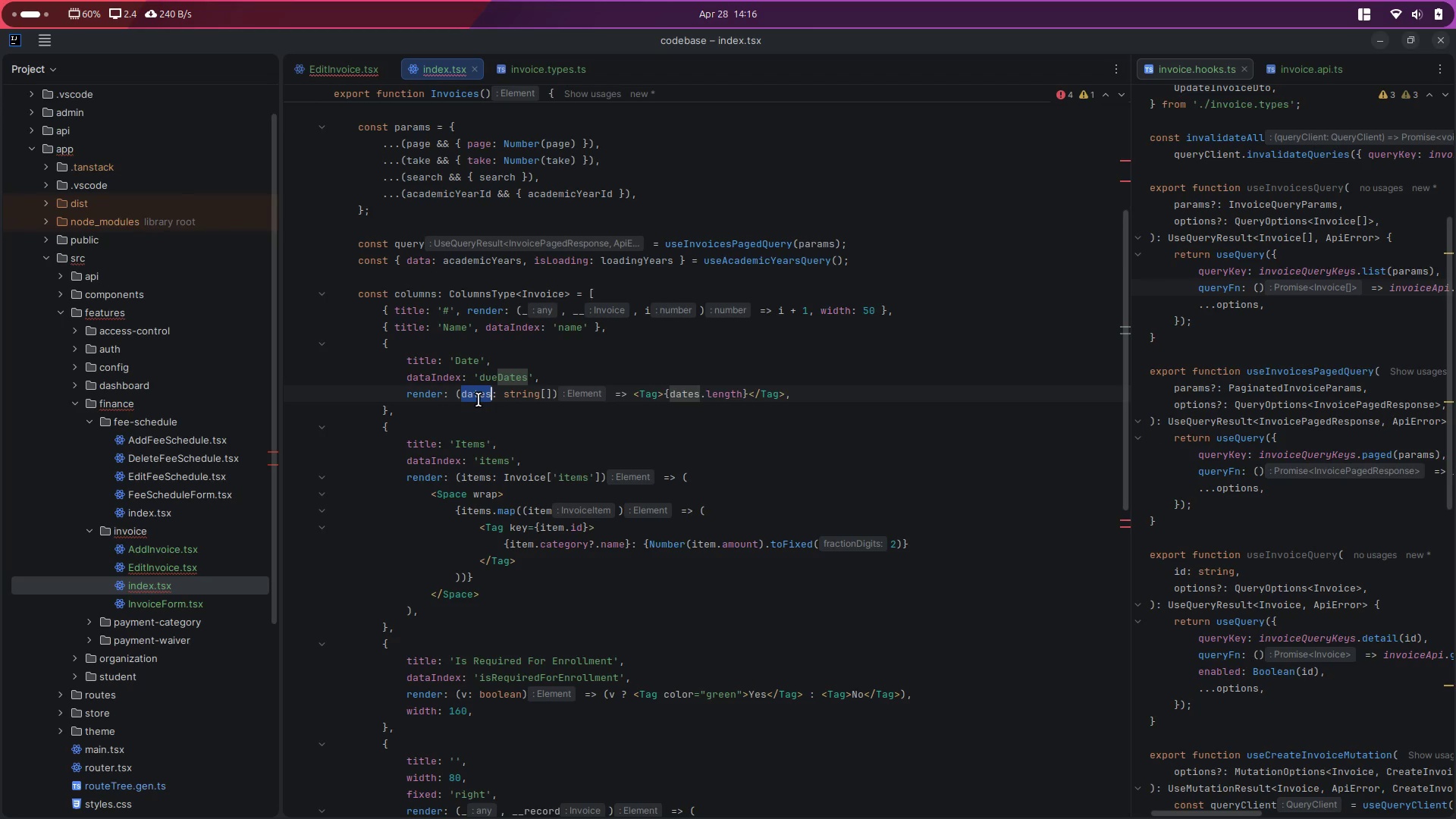 
type(dud)
key(Backspace)
type(eDate)
 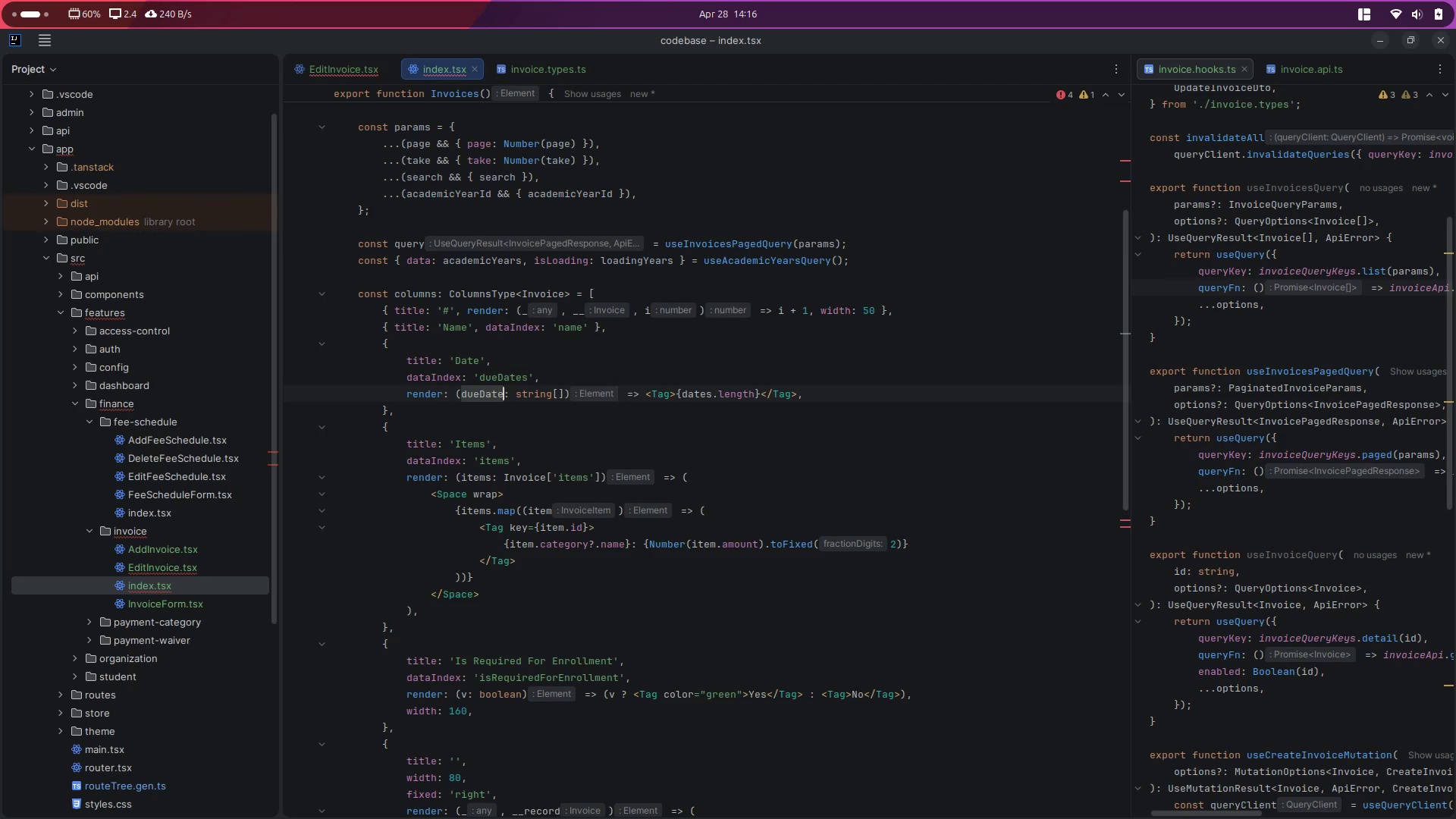 
key(ArrowRight)
 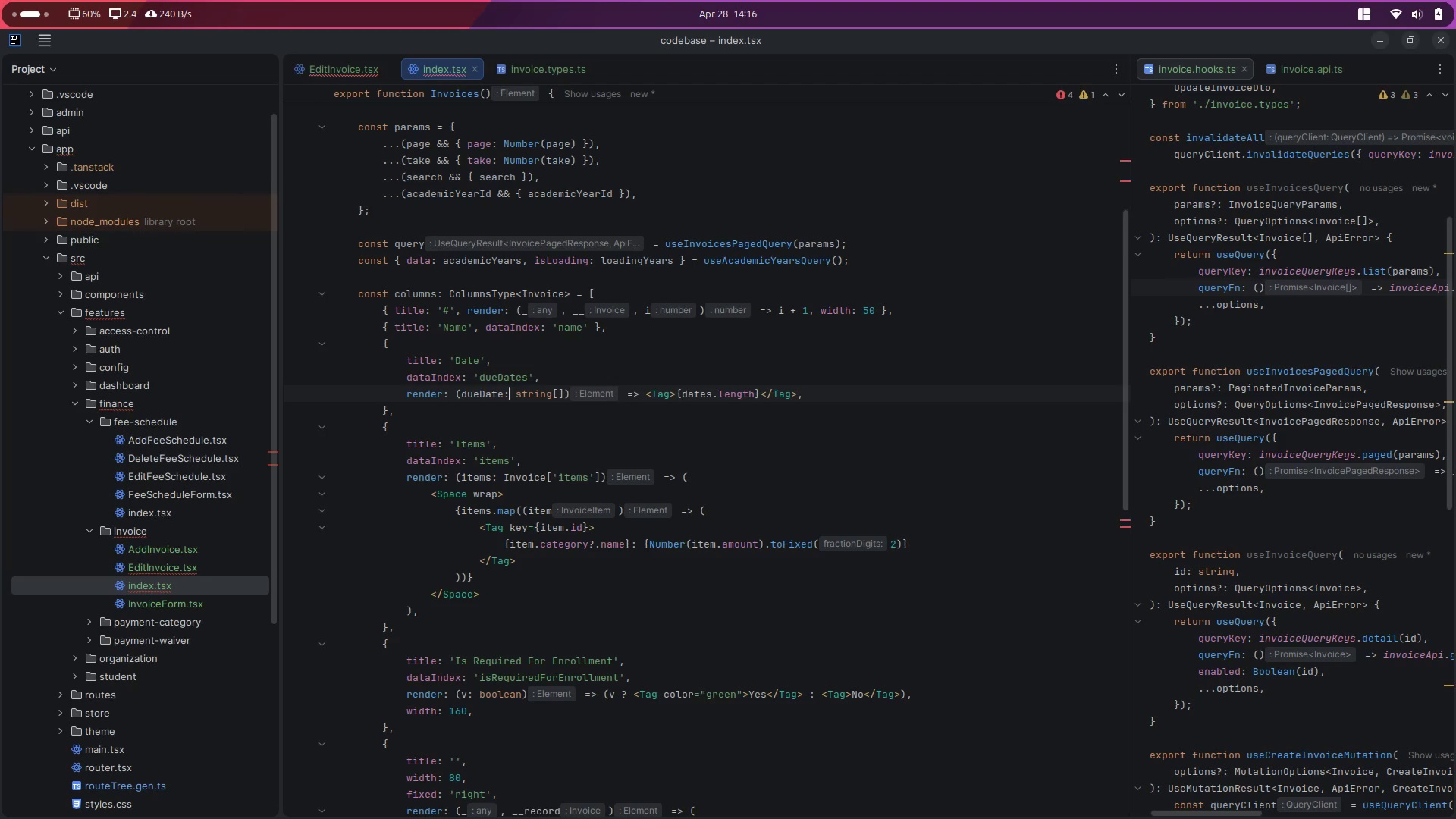 
key(ArrowRight)
 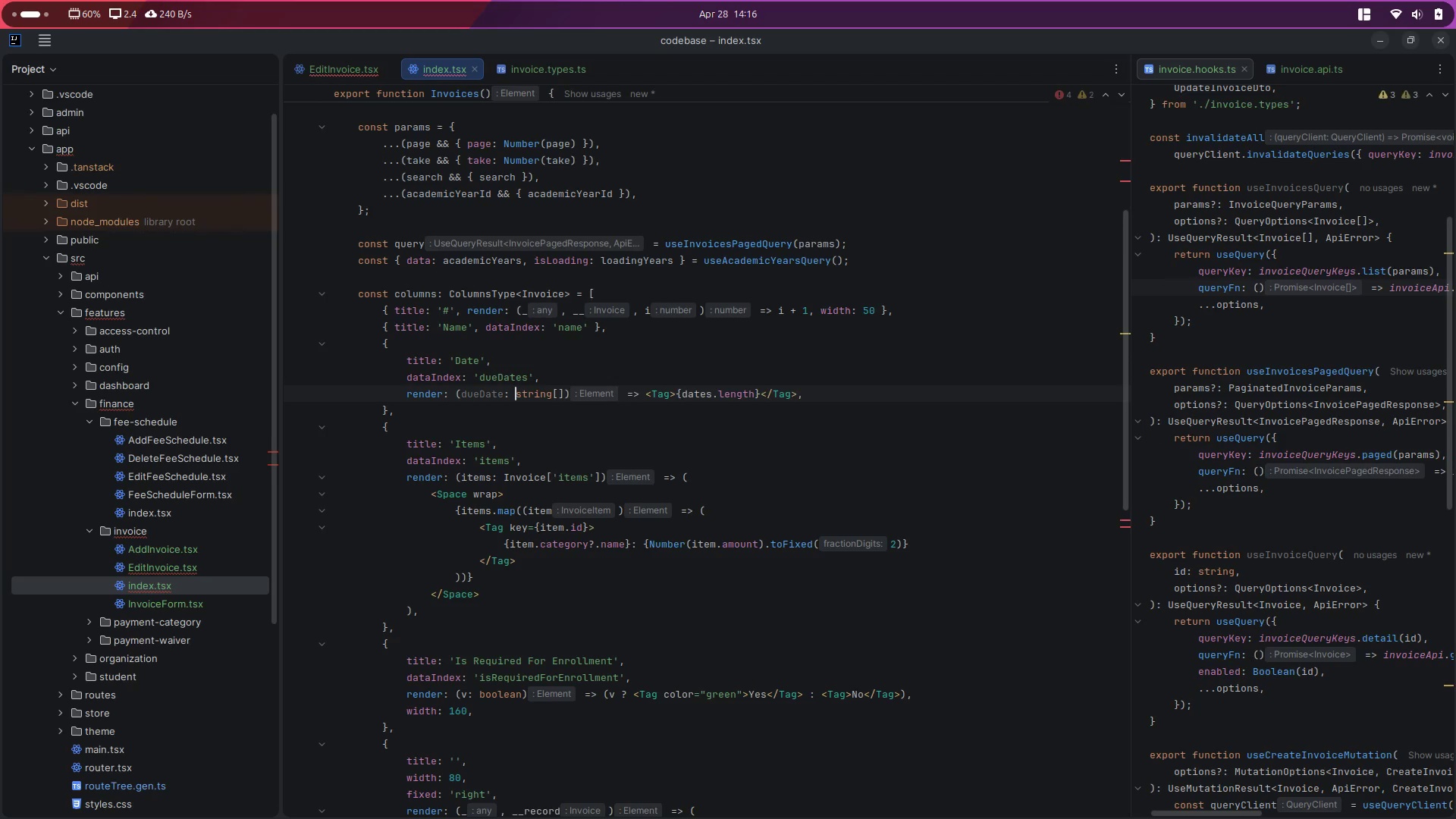 
hold_key(key=ArrowRight, duration=0.68)
 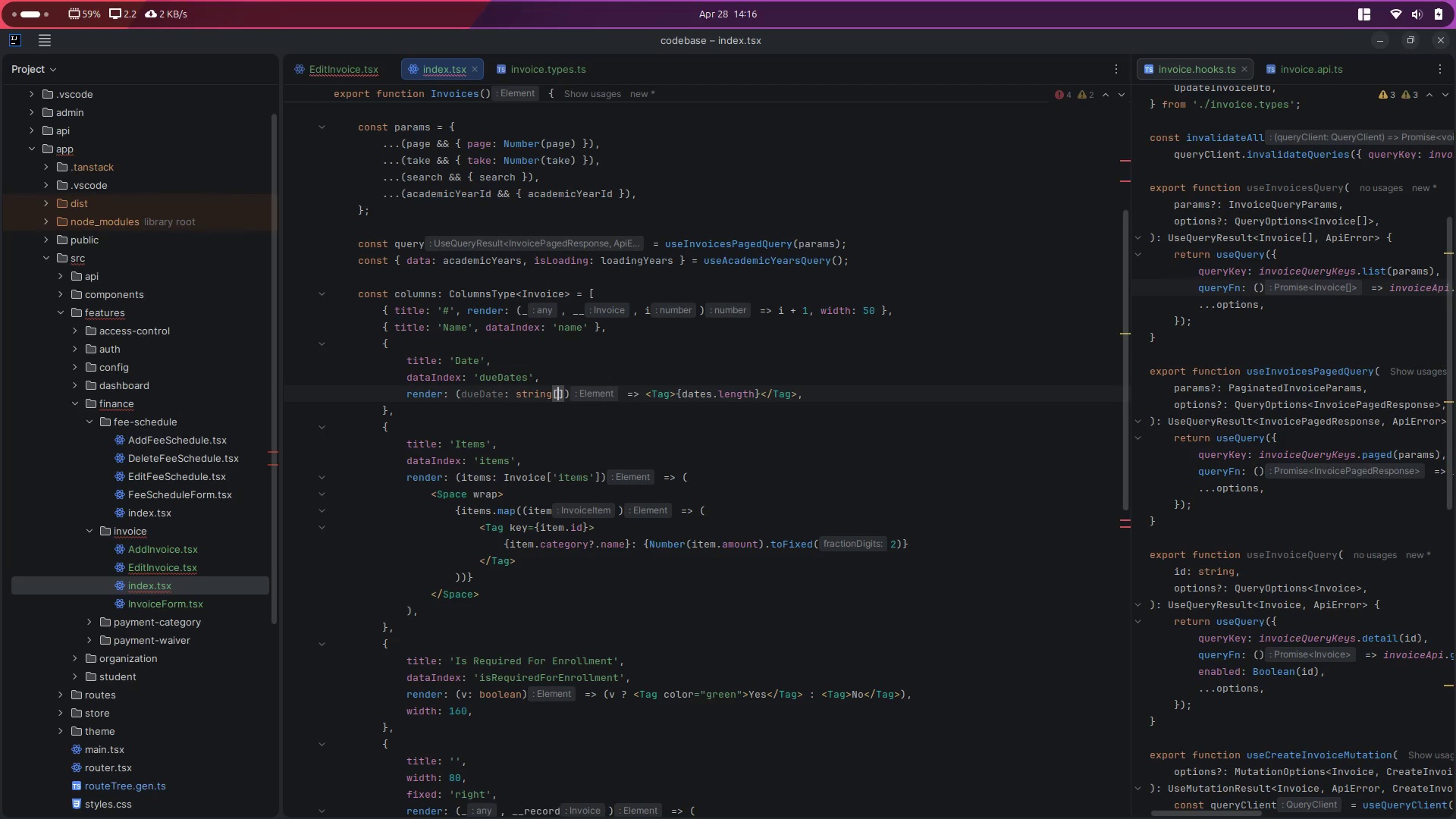 
key(ArrowRight)
 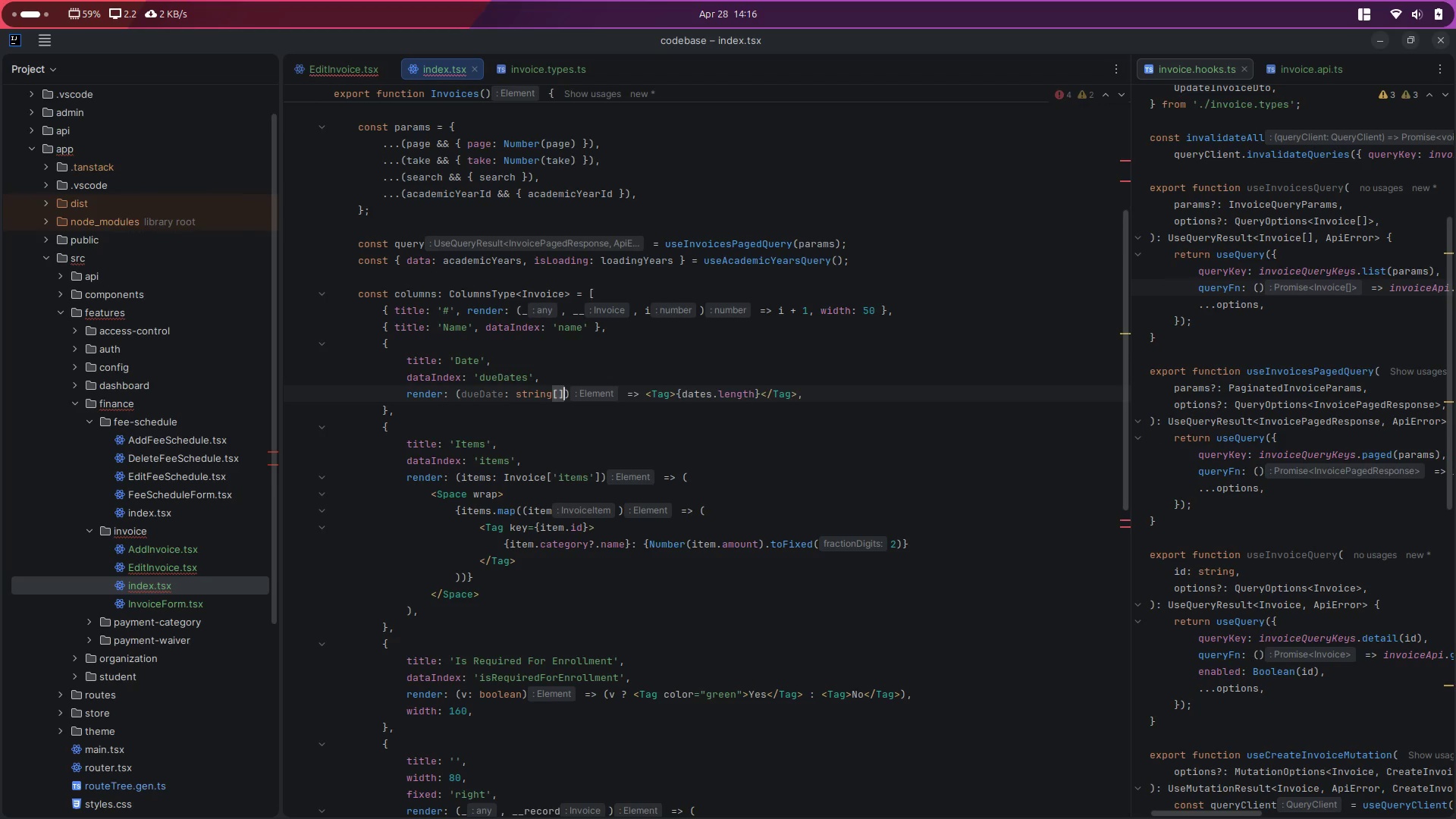 
key(Backspace)
 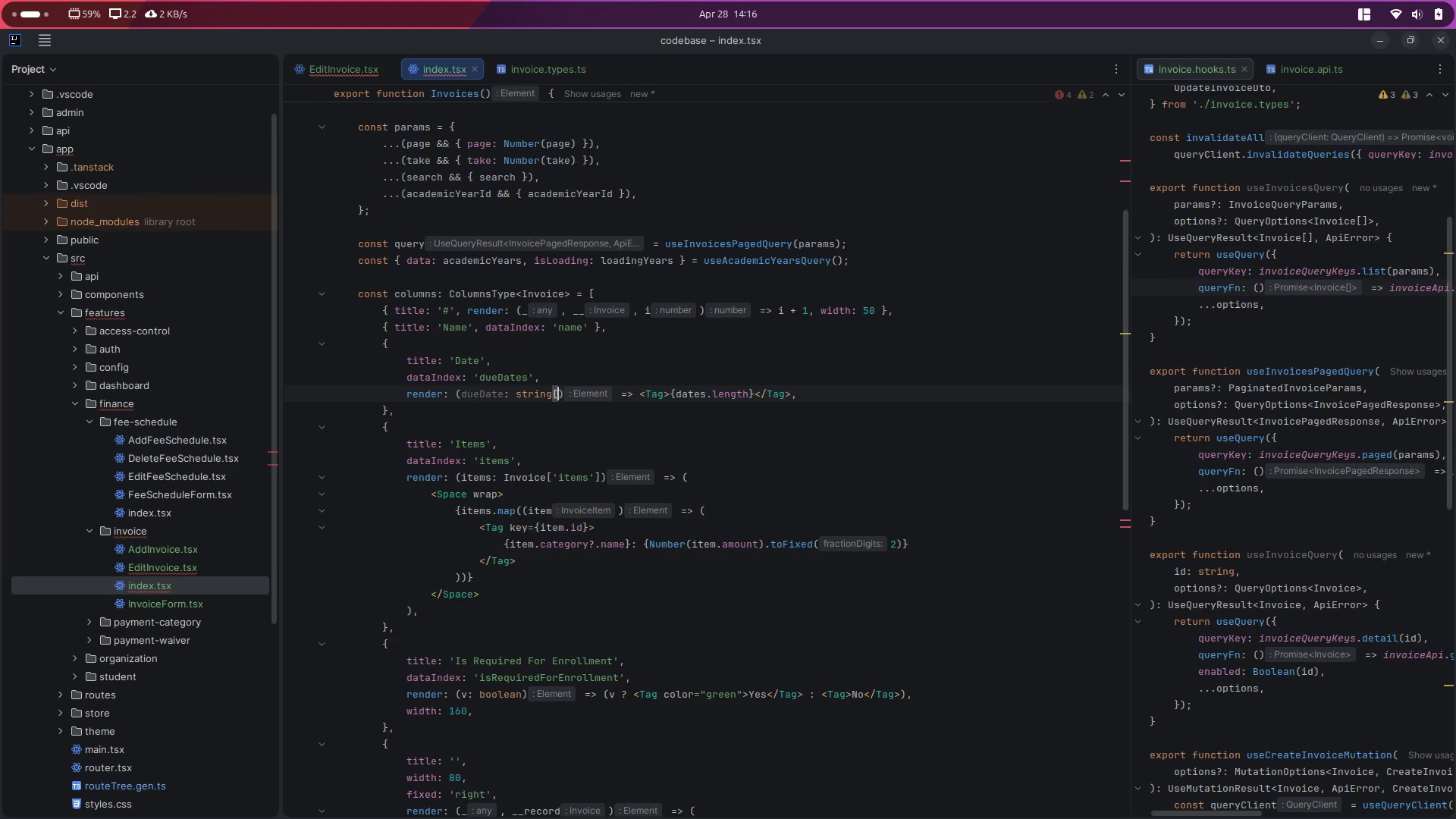 
key(Backspace)
 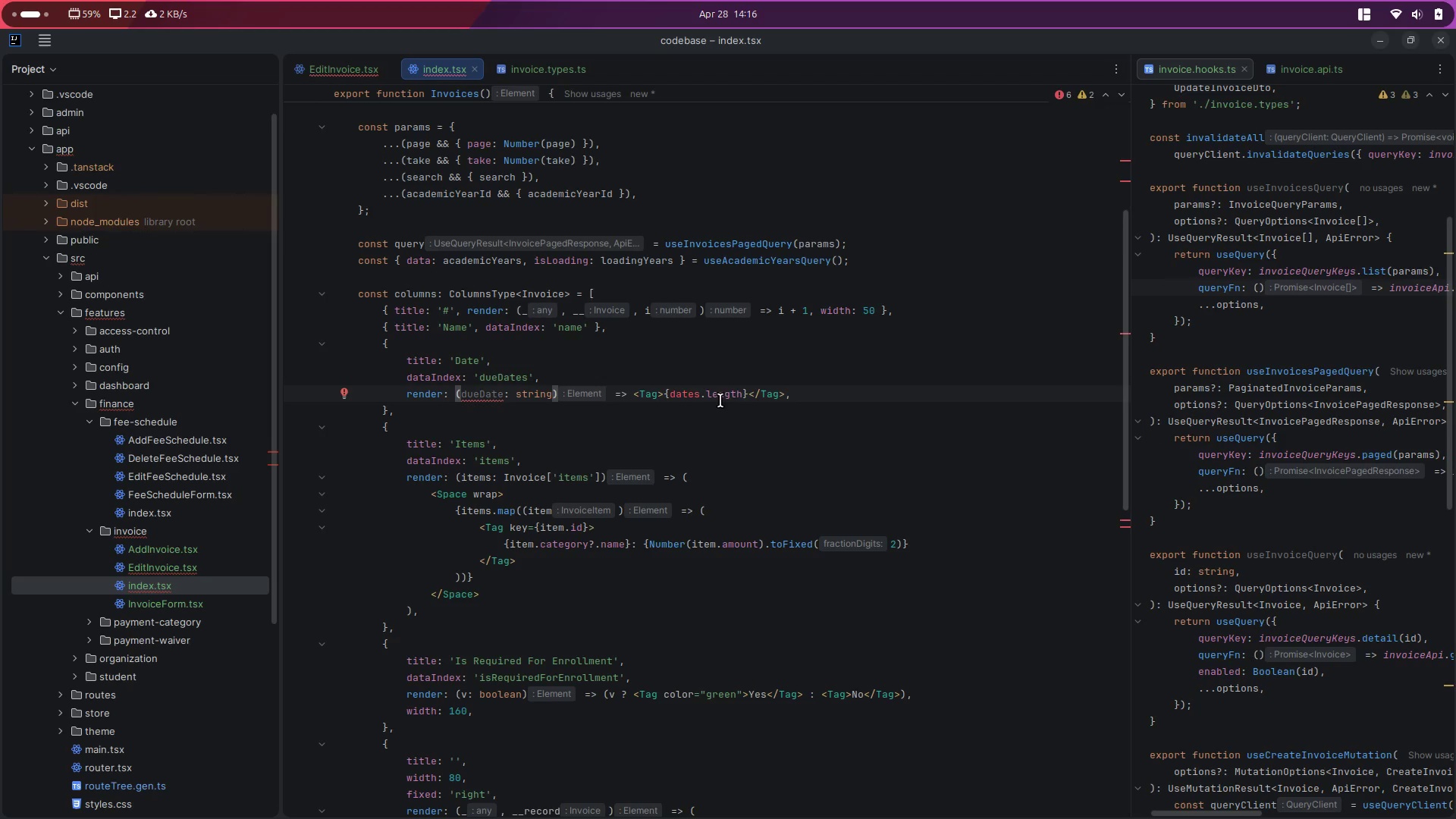 
double_click([733, 396])
 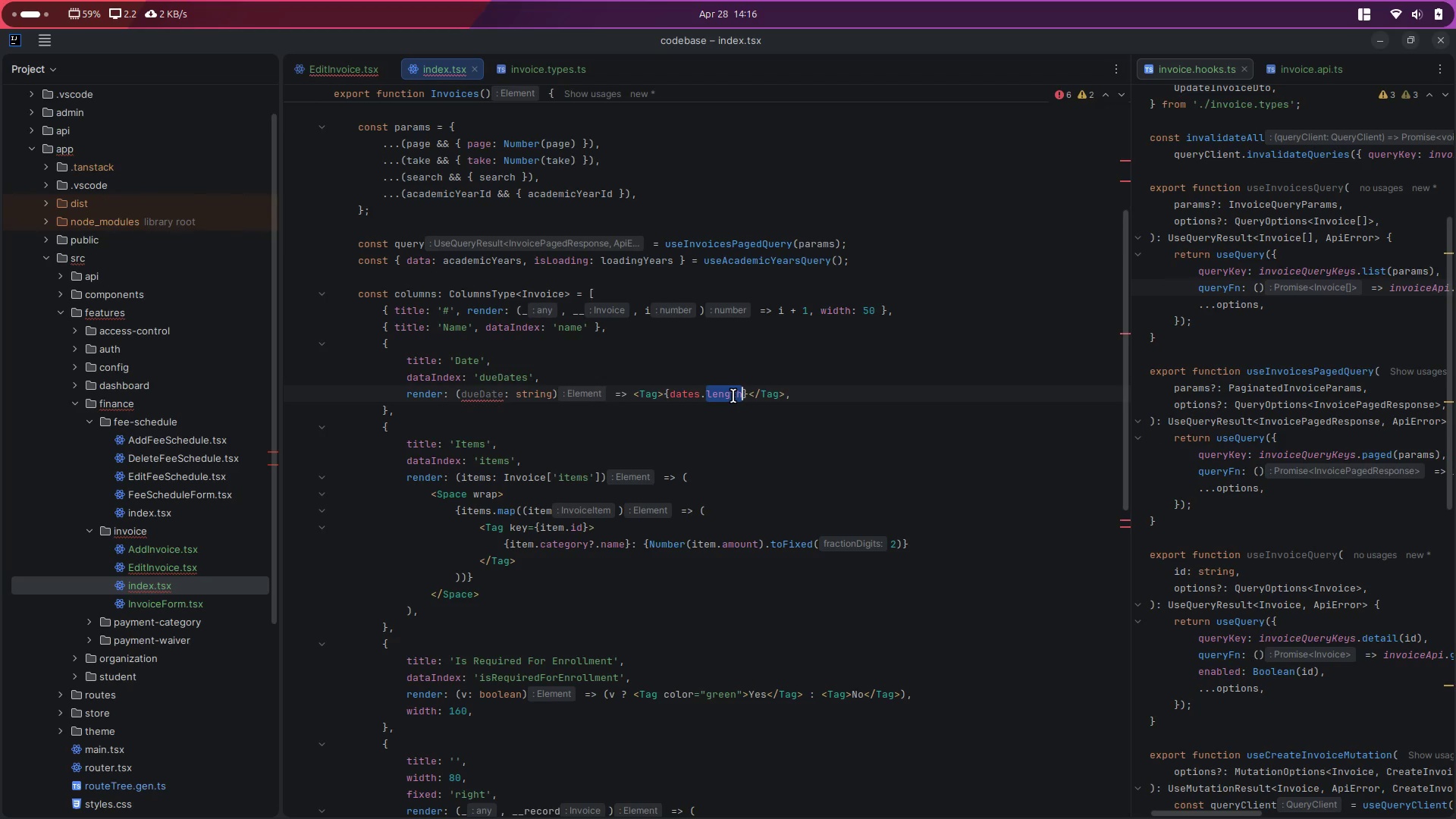 
key(Backspace)
key(Backspace)
key(Backspace)
key(Backspace)
key(Backspace)
key(Backspace)
key(Backspace)
type(dueDate)
 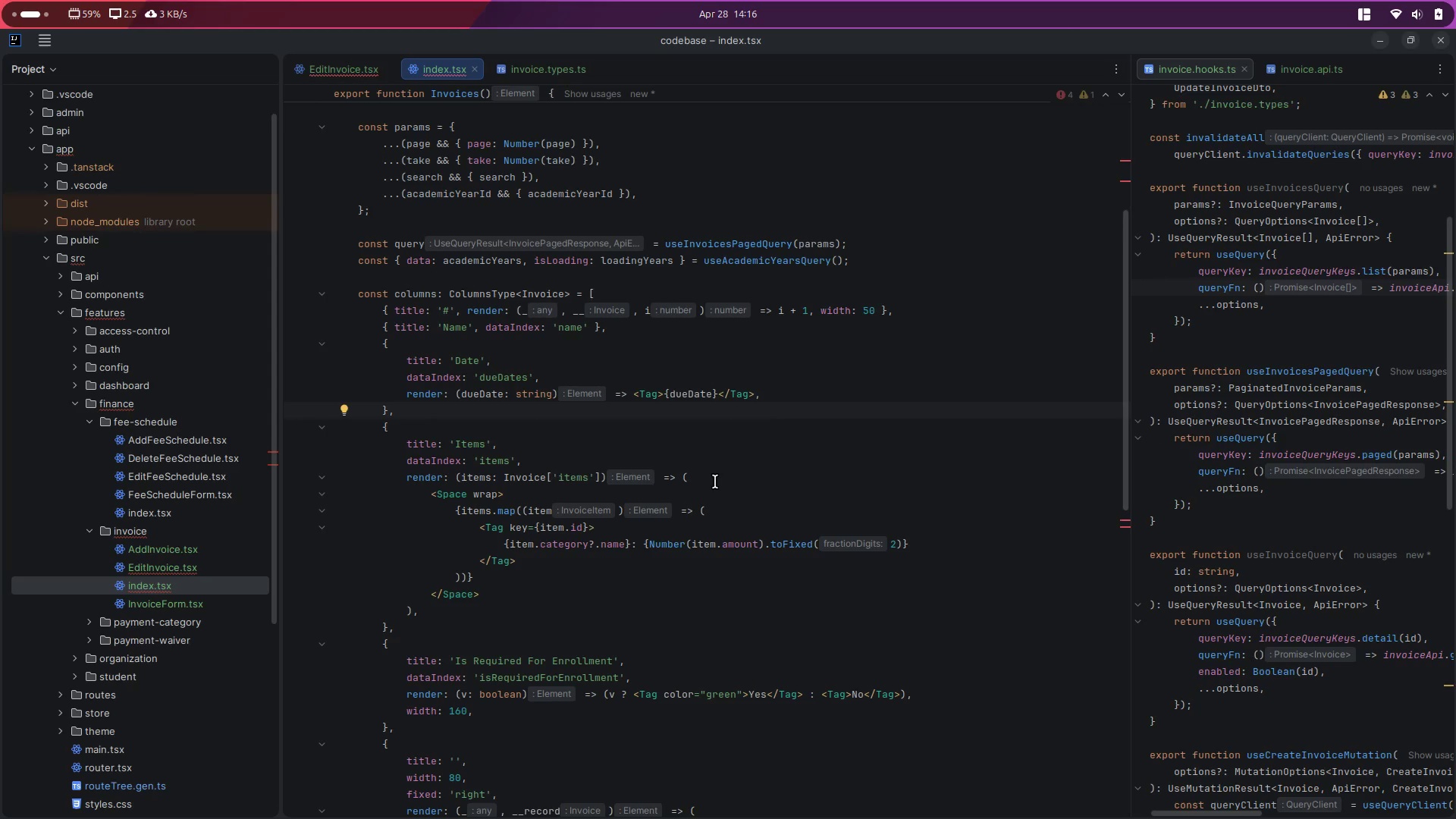 
scroll: coordinate [700, 485], scroll_direction: down, amount: 2.0
 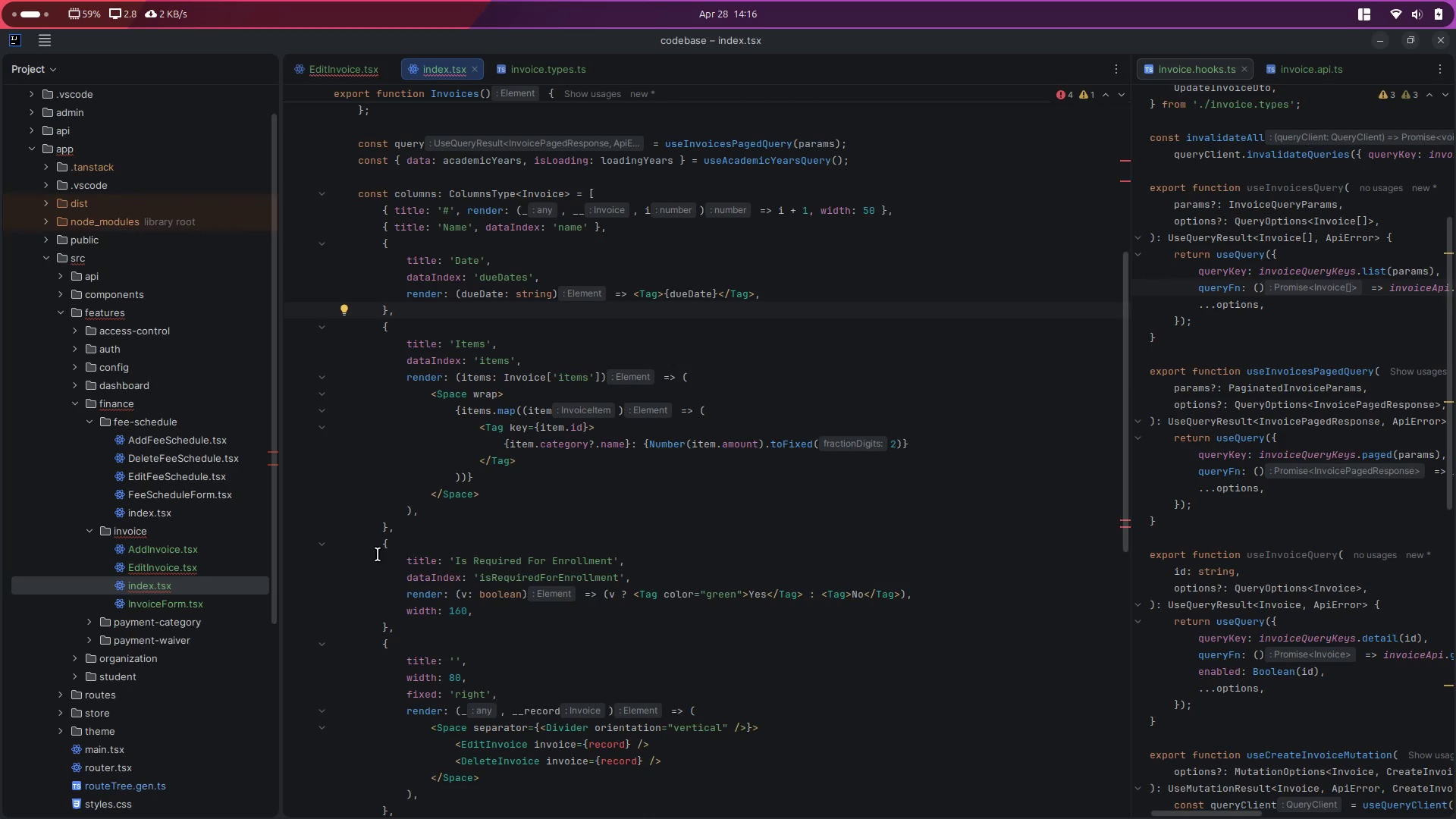 
left_click_drag(start_coordinate=[455, 564], to_coordinate=[611, 563])
 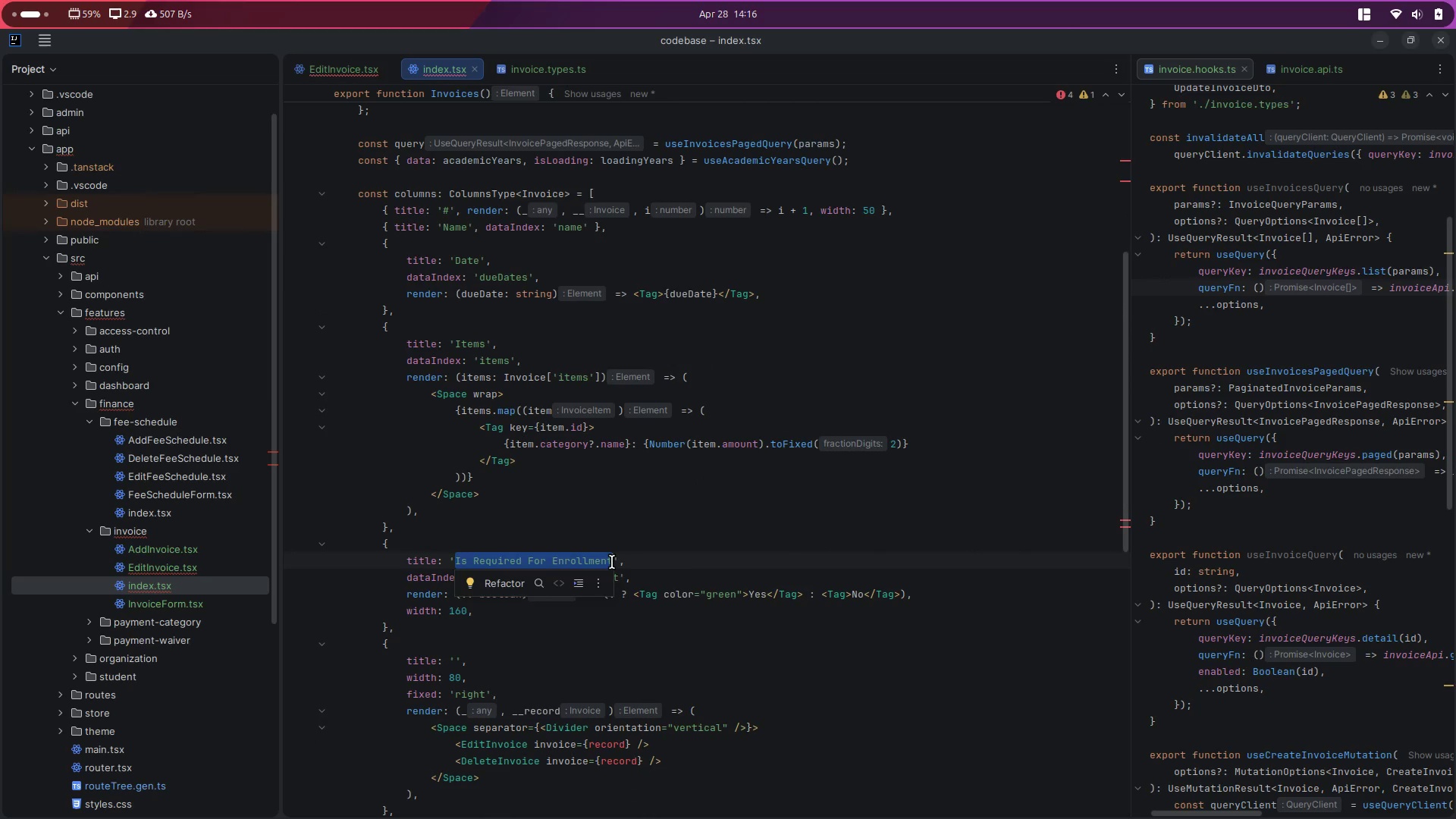 
type(Student)
 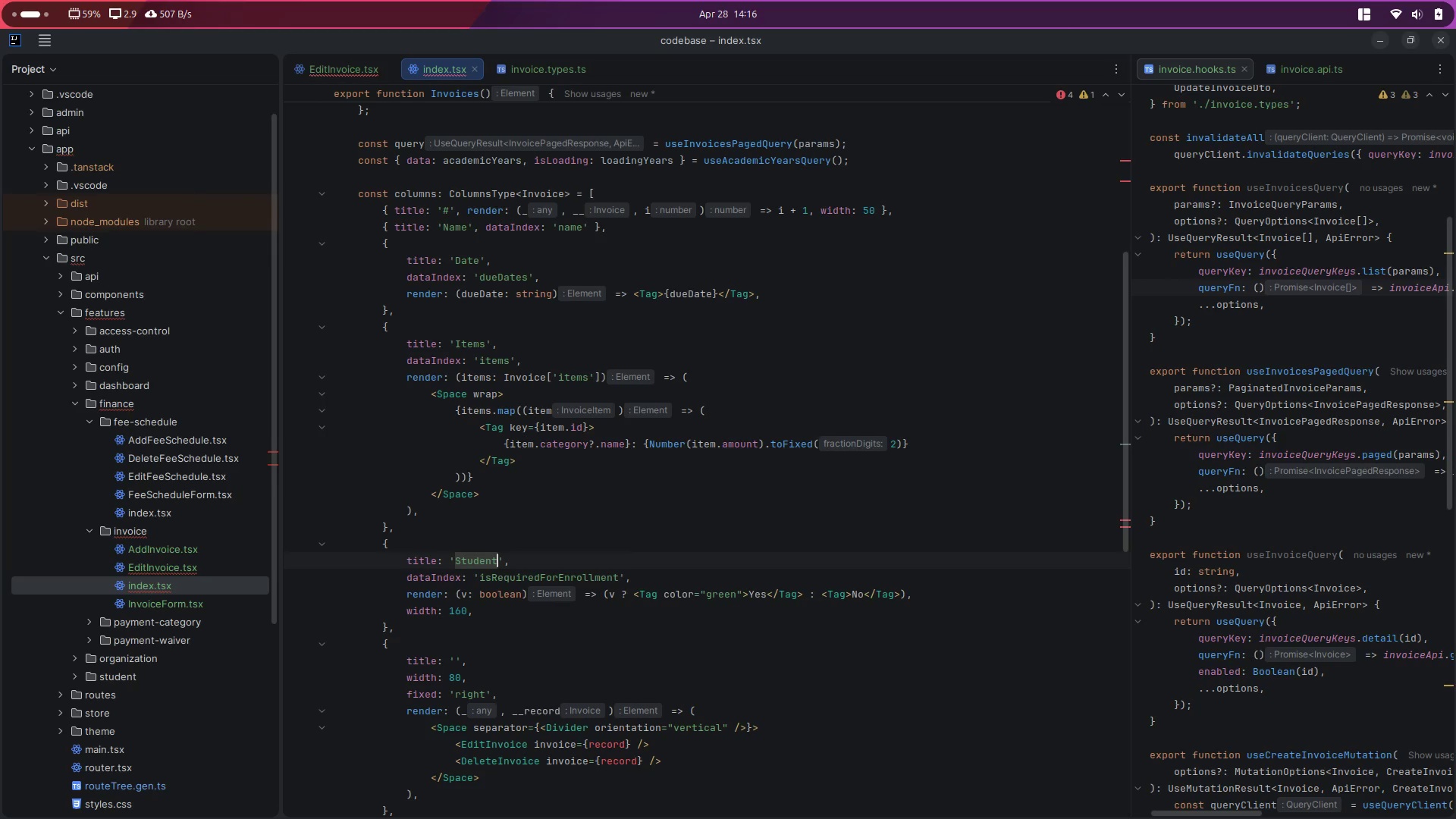 
double_click([526, 576])
 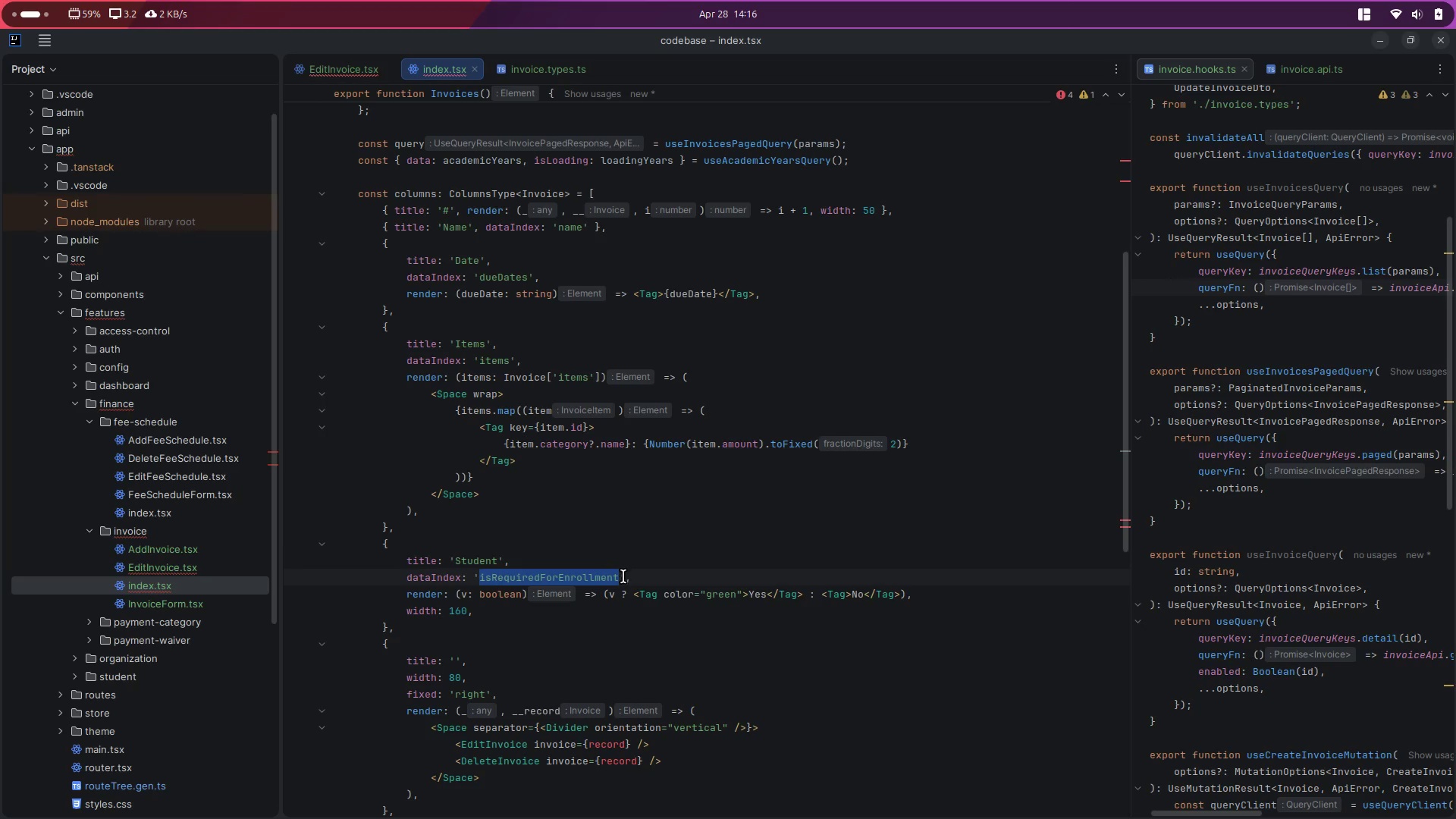 
left_click([623, 576])
 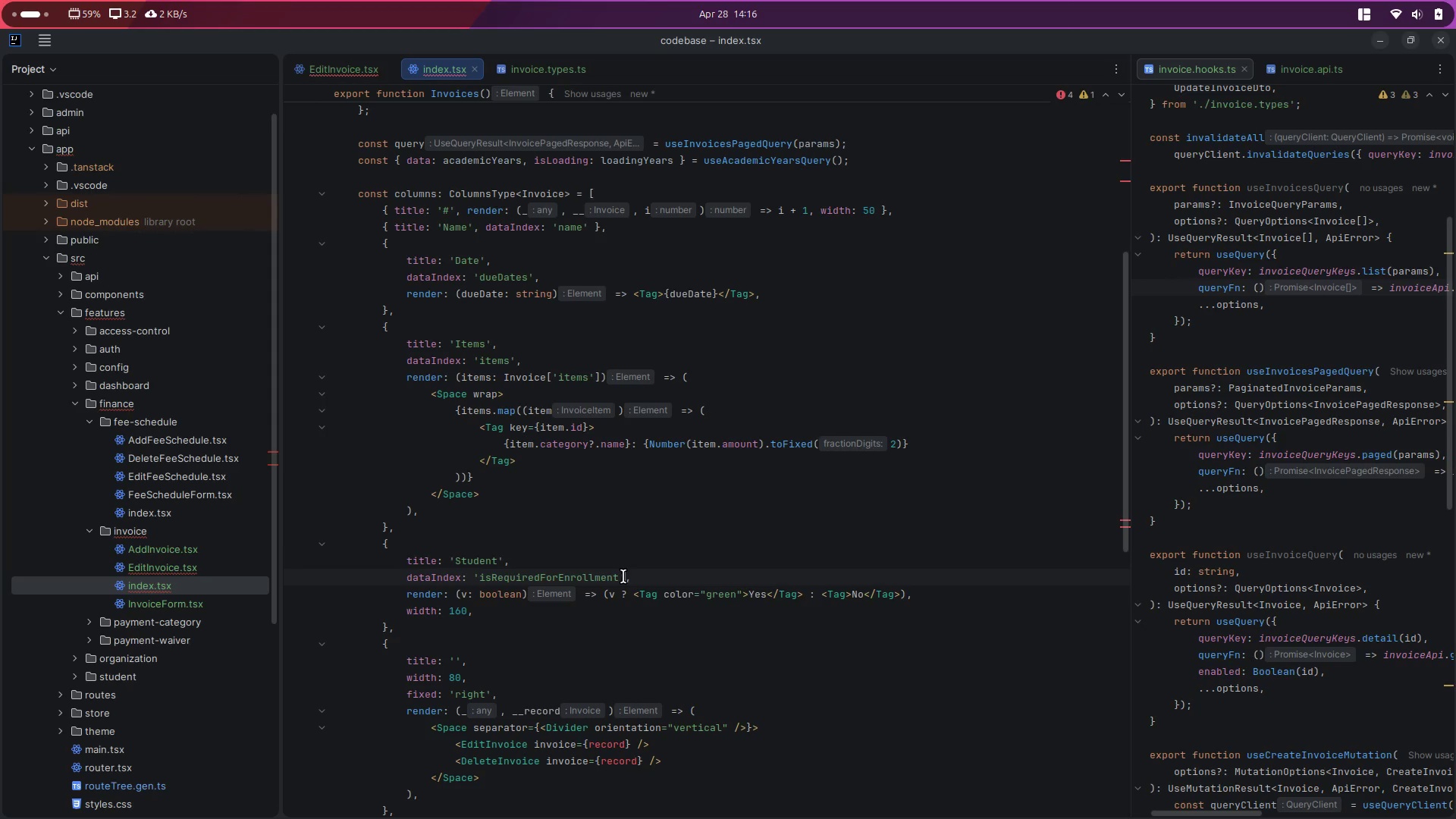 
hold_key(key=Backspace, duration=1.19)
 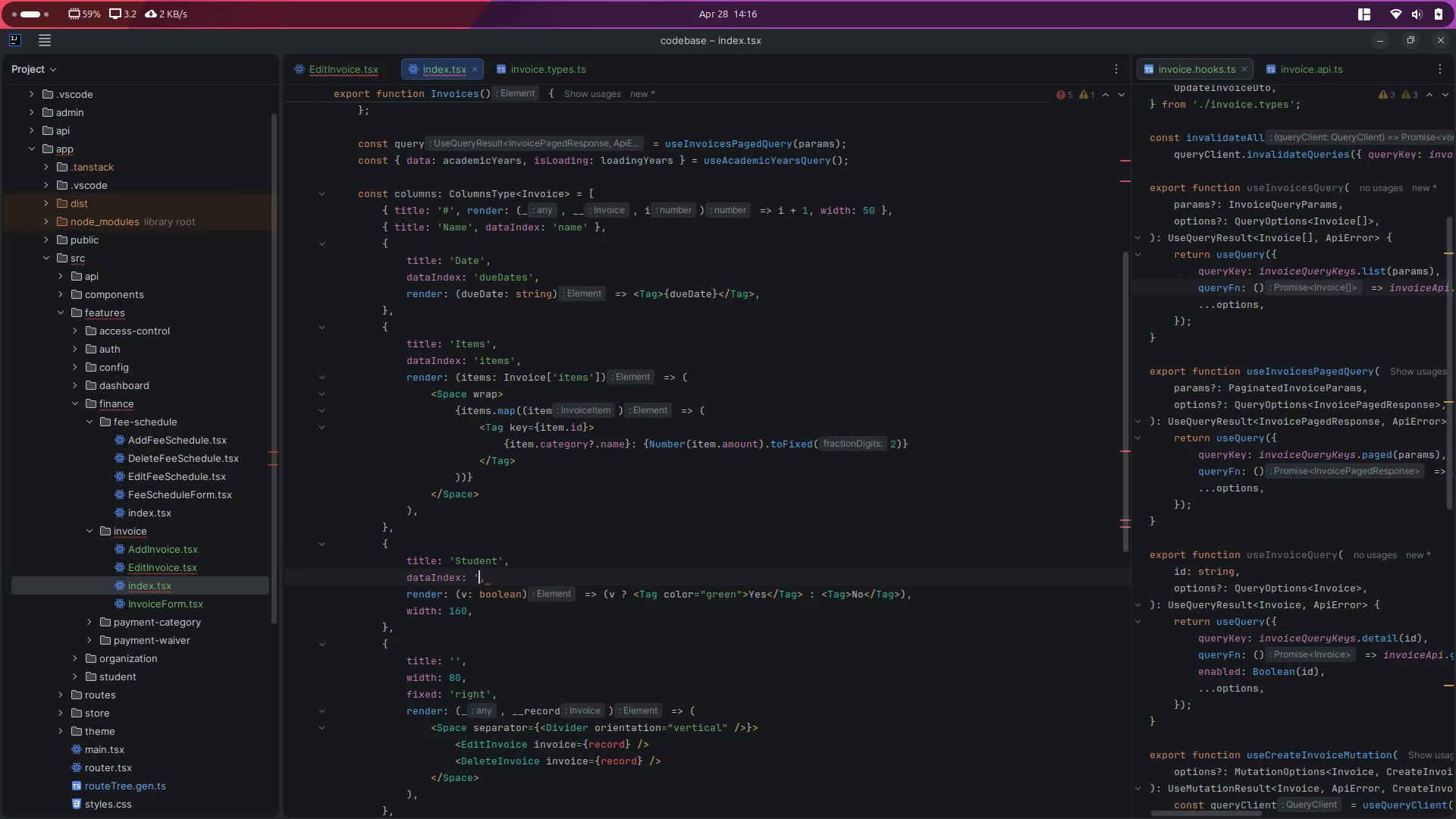 
key(Backspace)
 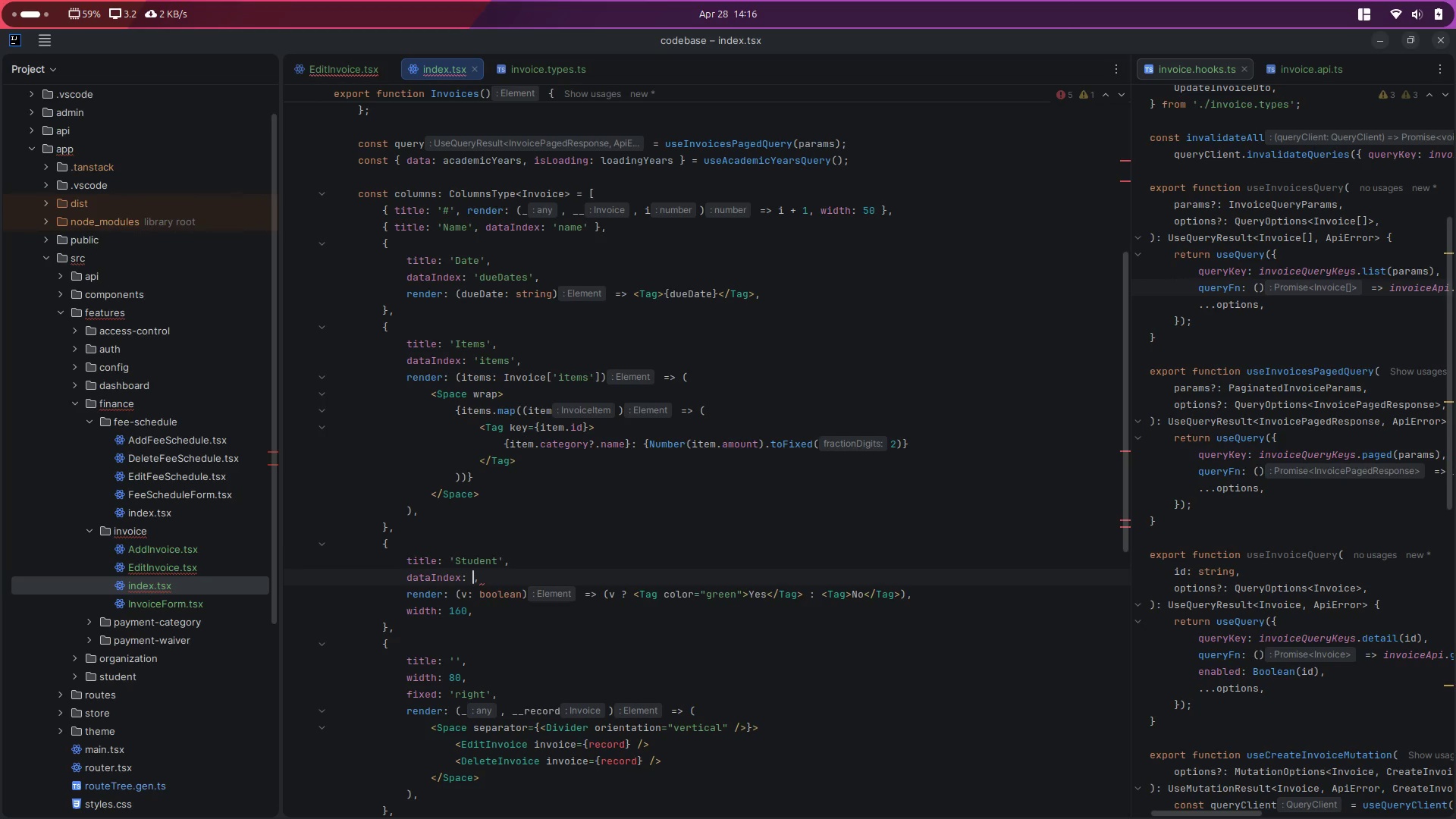 
key(BracketLeft)
 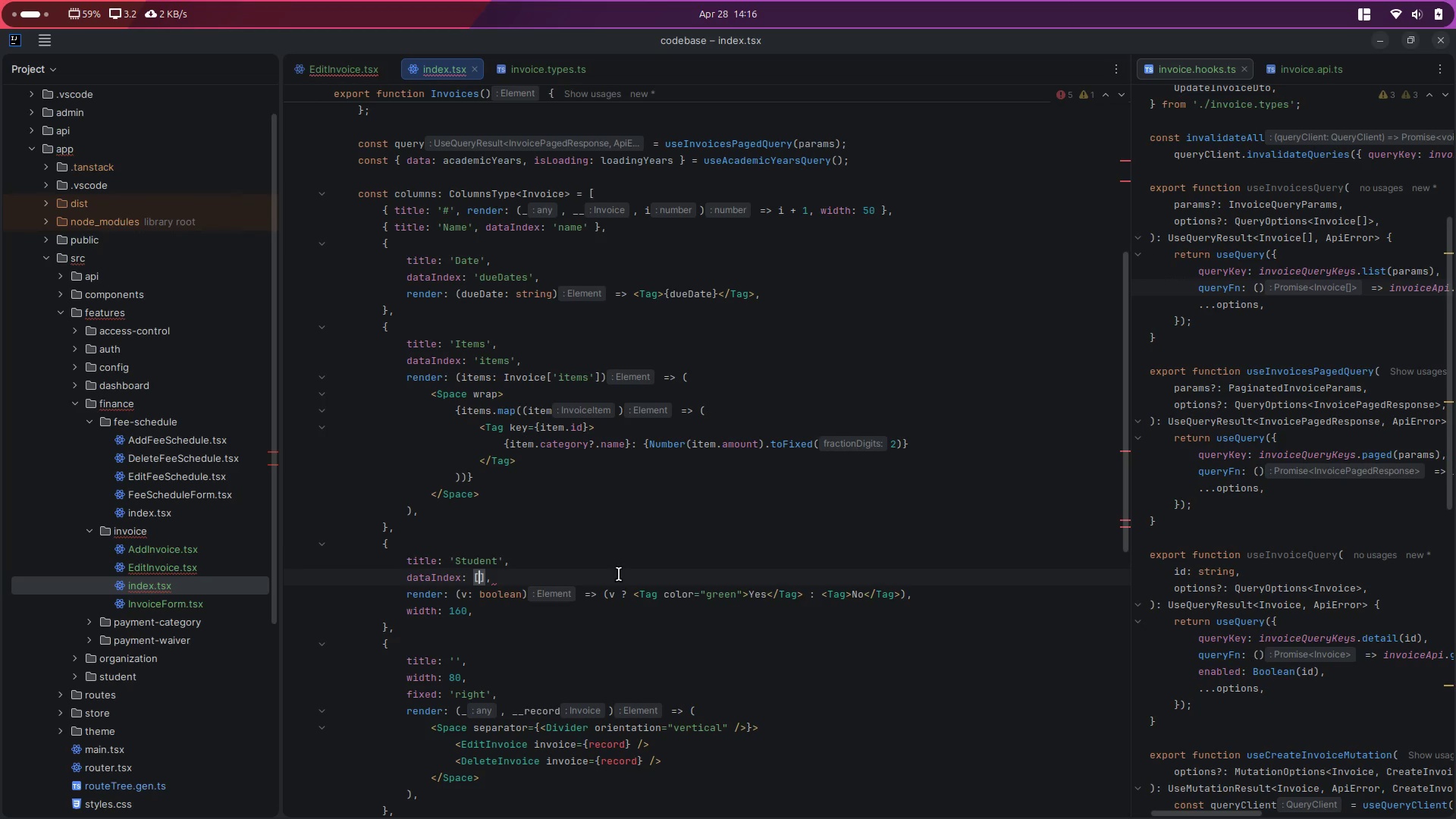 
key(Quote)
 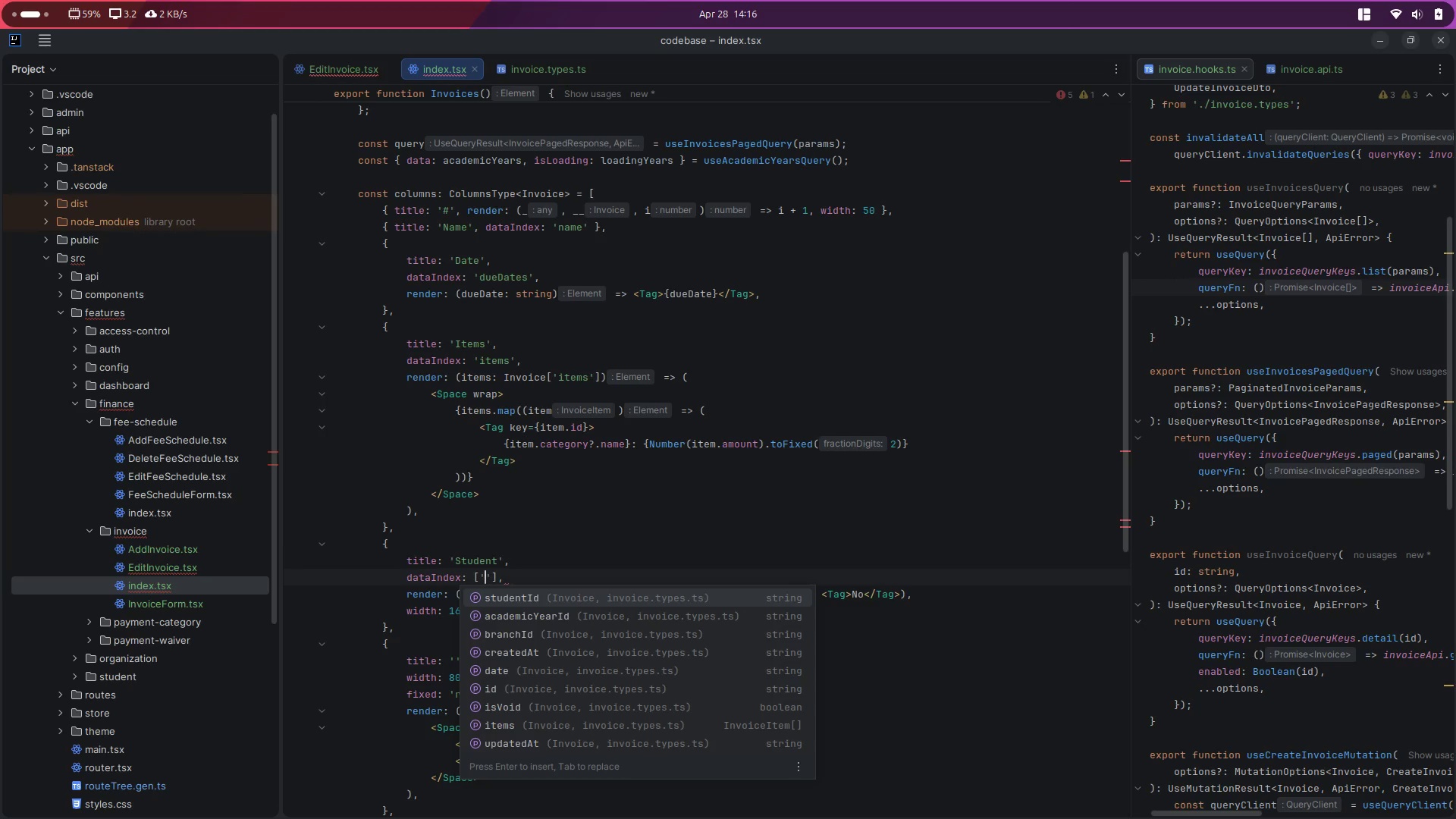 
key(S)
 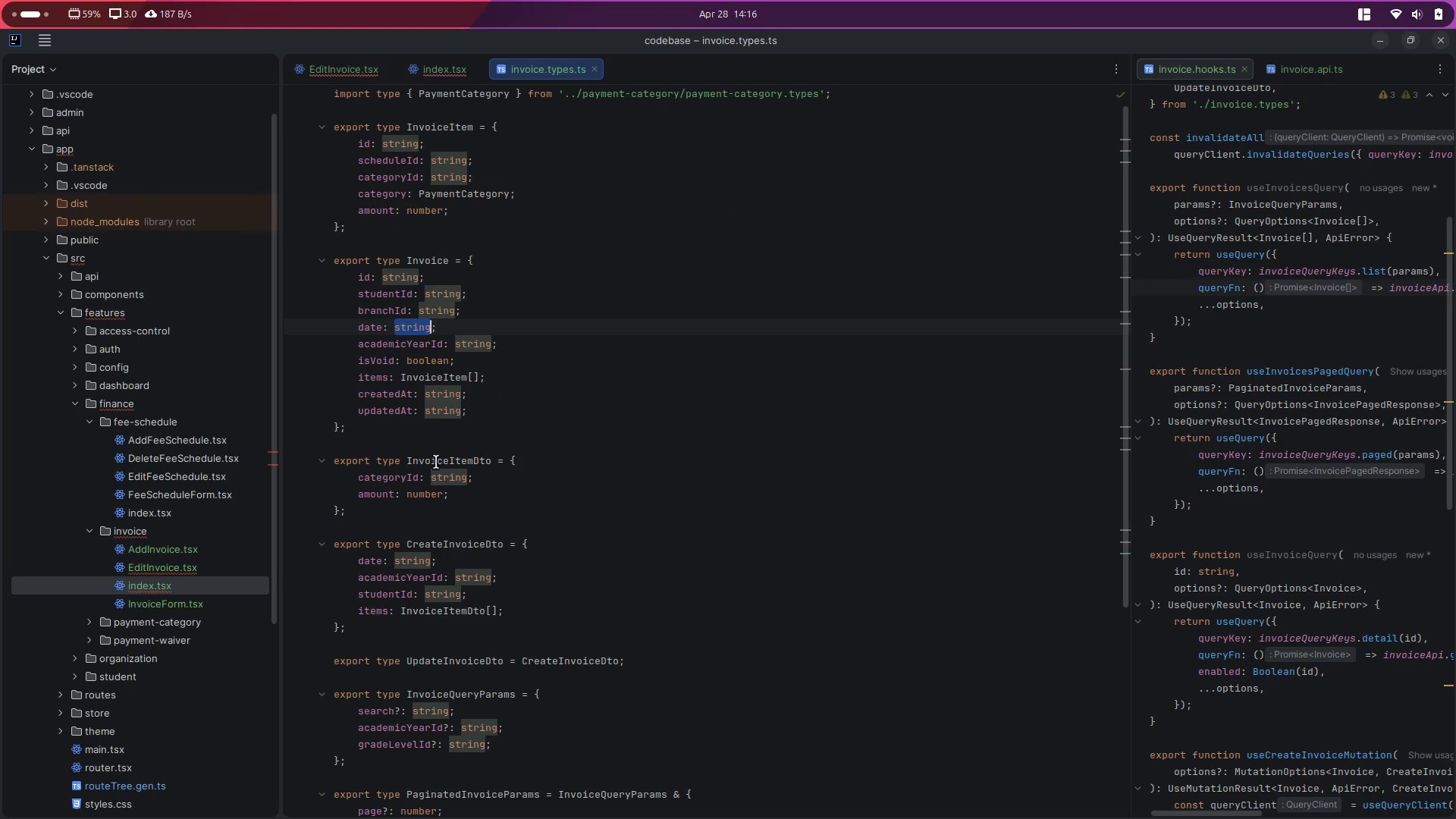 
key(Enter)
 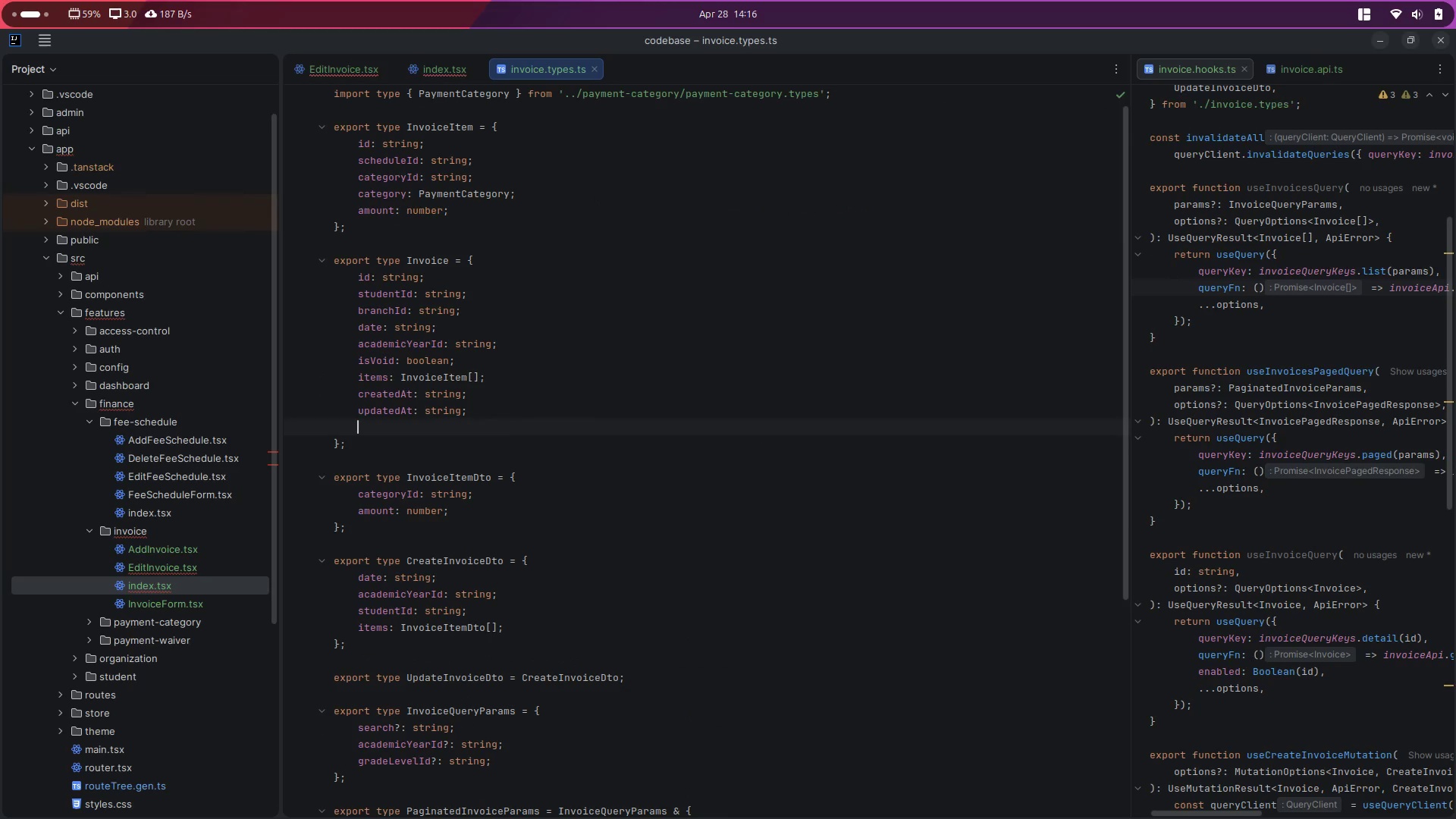 
type(Stude)
key(Backspace)
key(Backspace)
key(Backspace)
key(Backspace)
key(Backspace)
type(studetn)
key(Backspace)
key(Backspace)
type(tn:)
key(Backspace)
key(Backspace)
key(Backspace)
type(jtn)
key(Backspace)
key(Backspace)
key(Backspace)
type(nt: Student)
 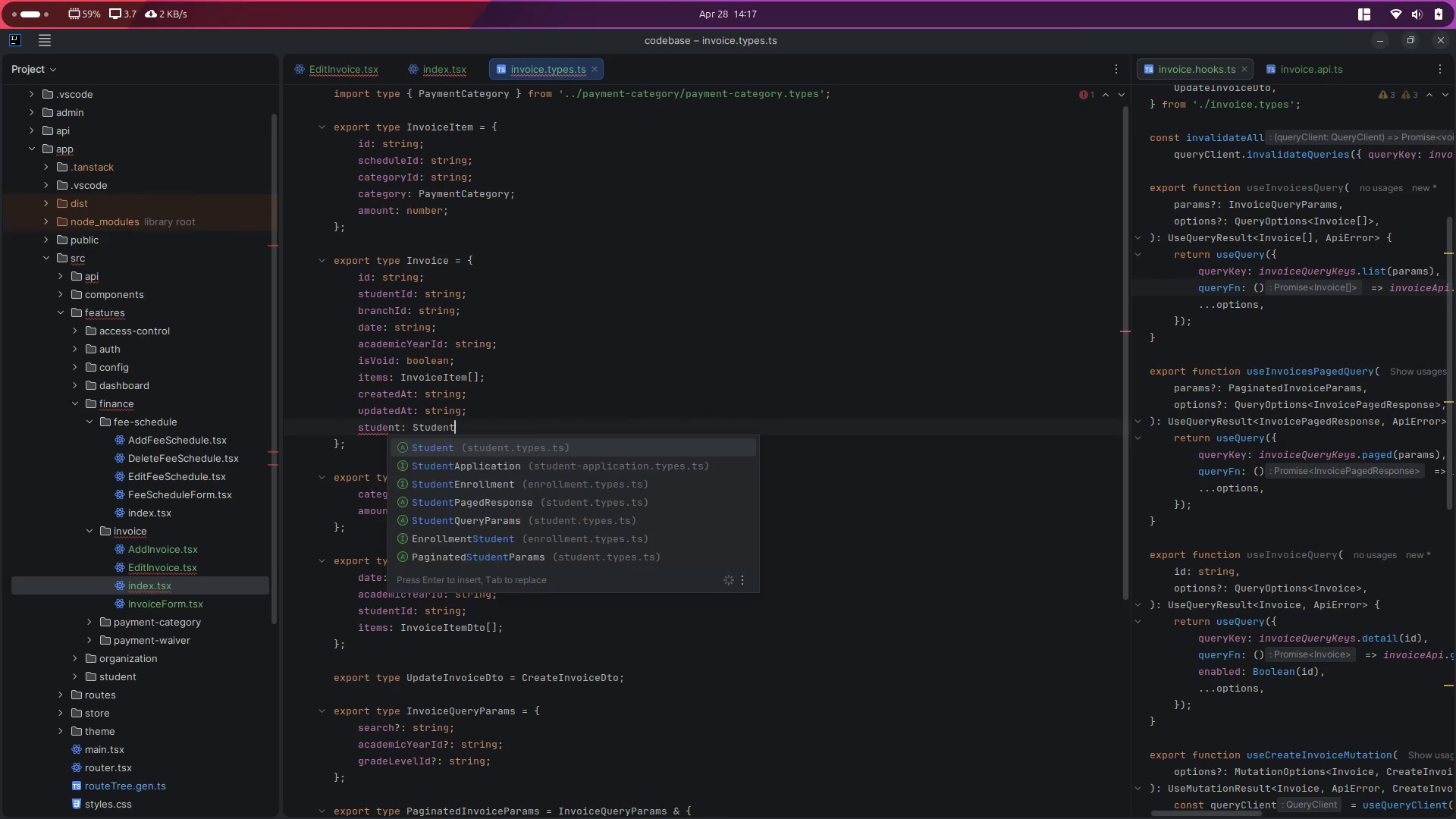 
key(Enter)
 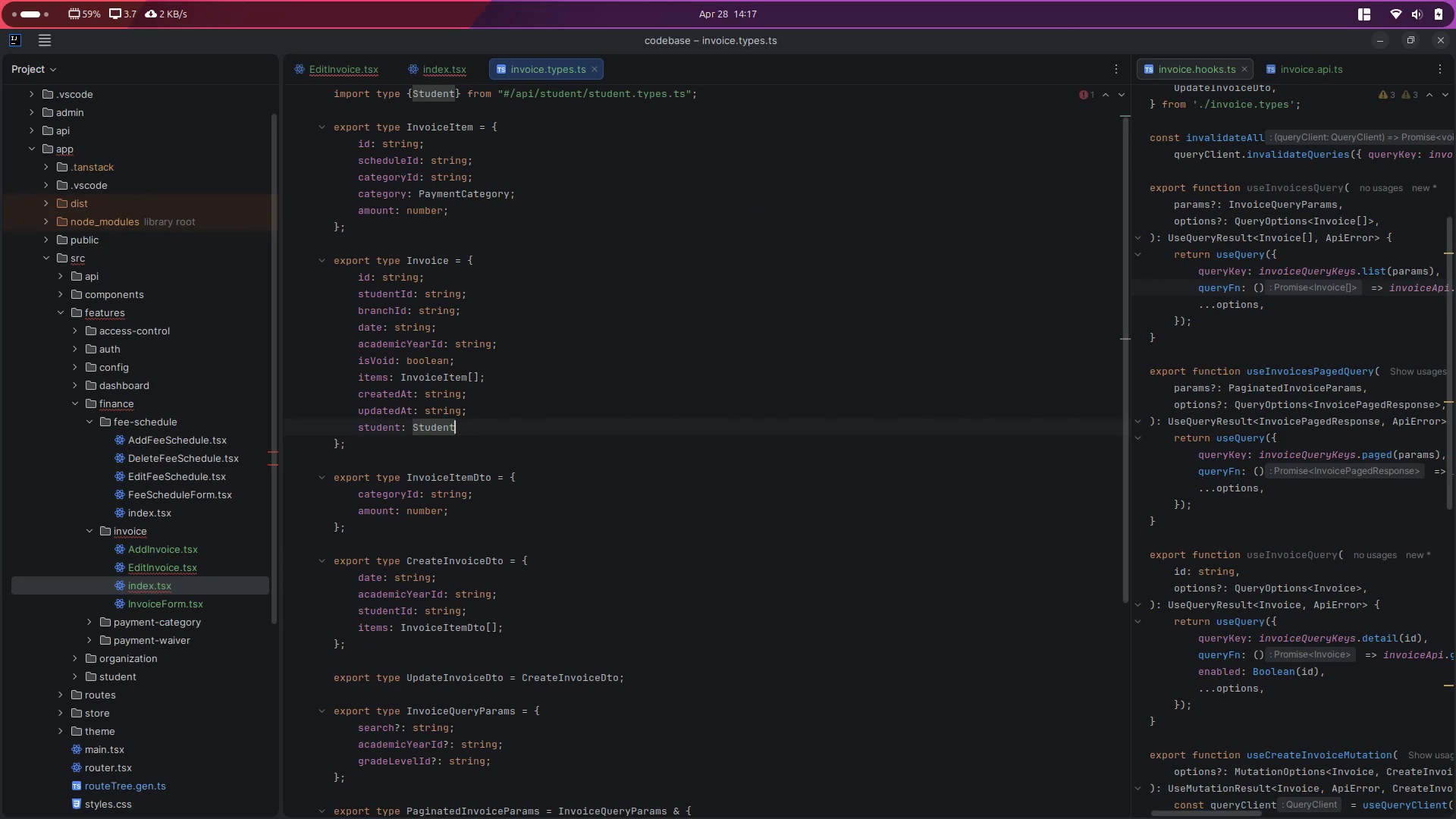 
key(Enter)
 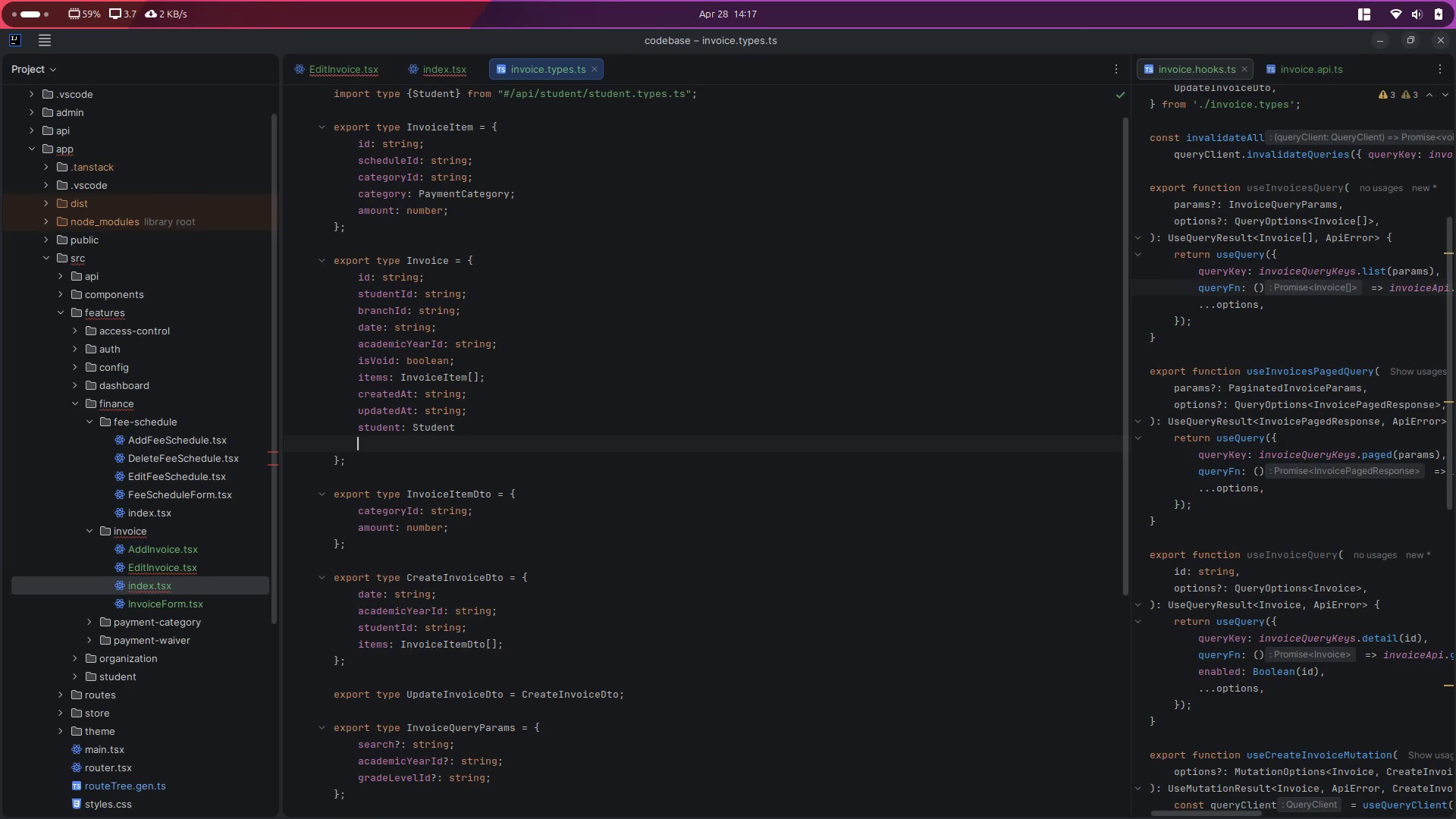 
type(academicYear: Acae)
key(Backspace)
type(demi)
 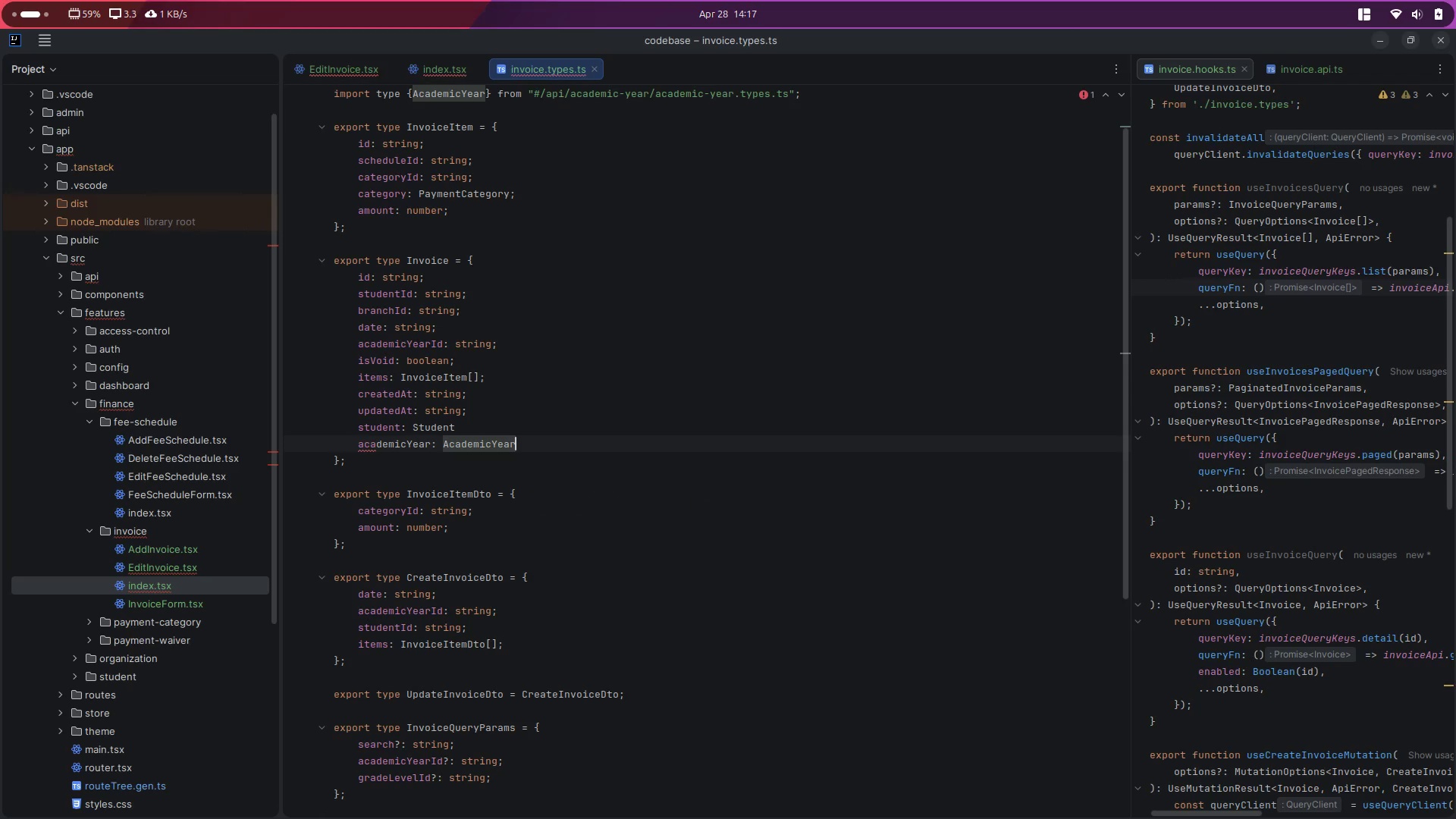 
 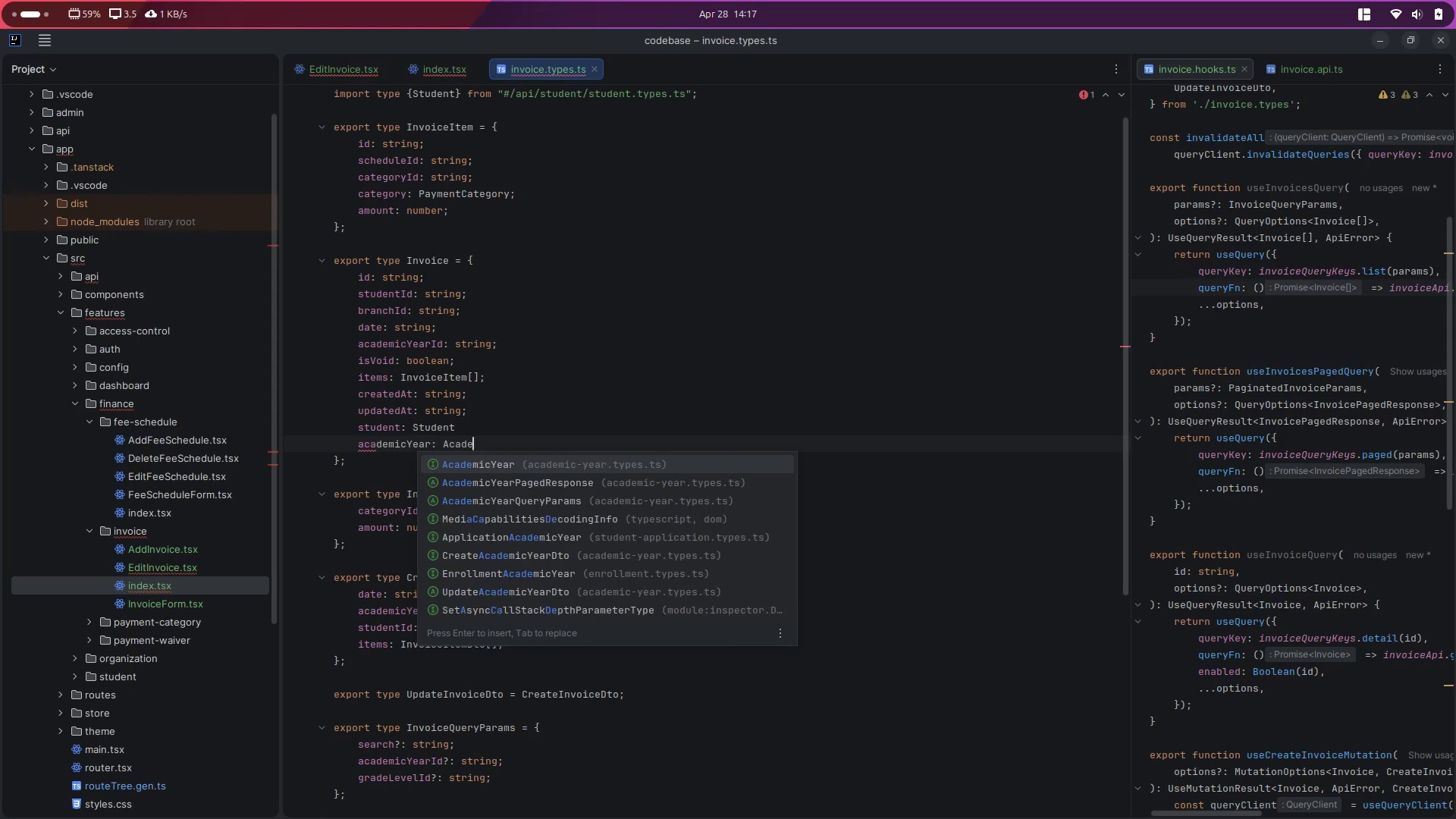 
key(Enter)
 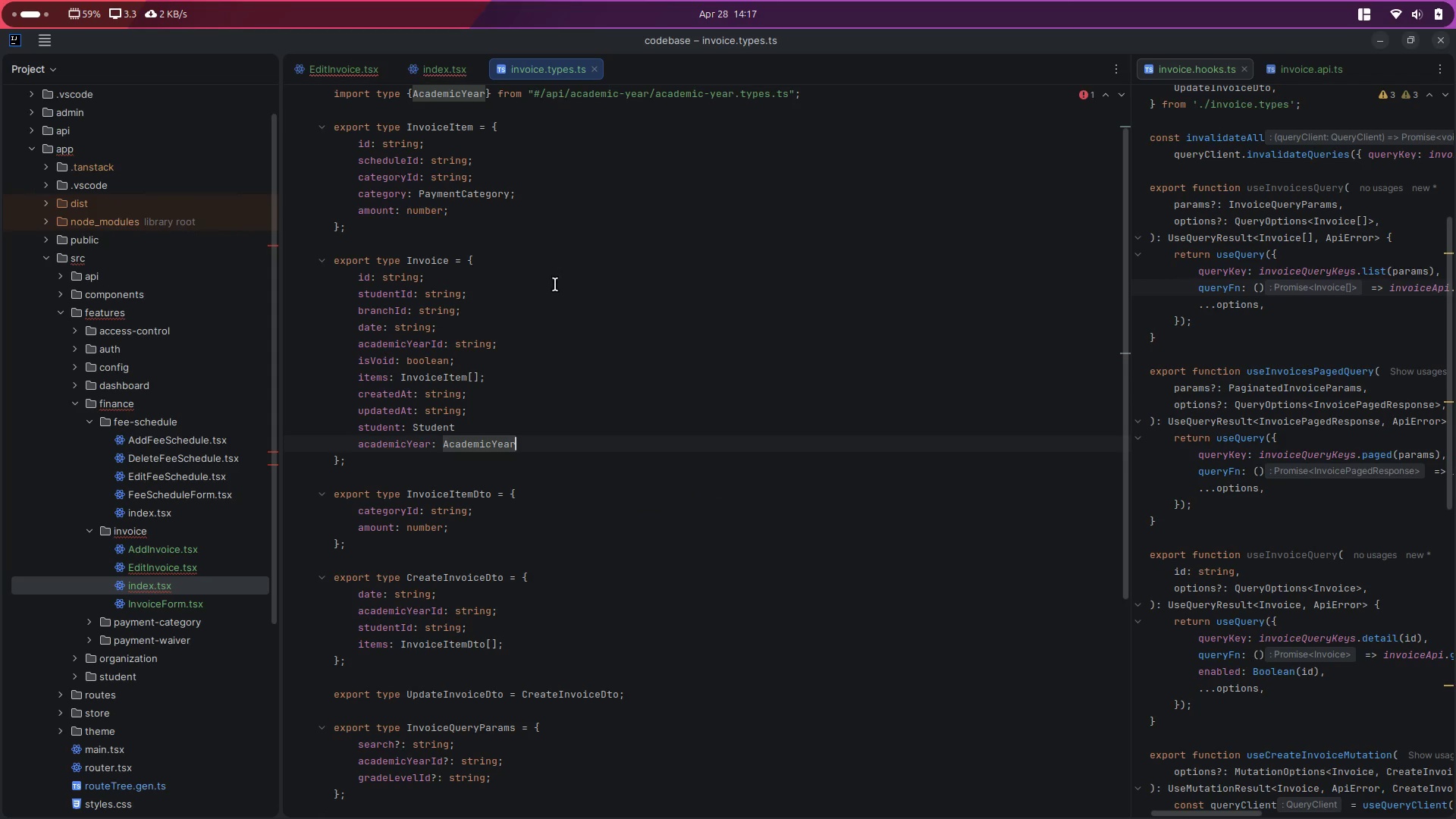 
key(Control+ControlLeft)
 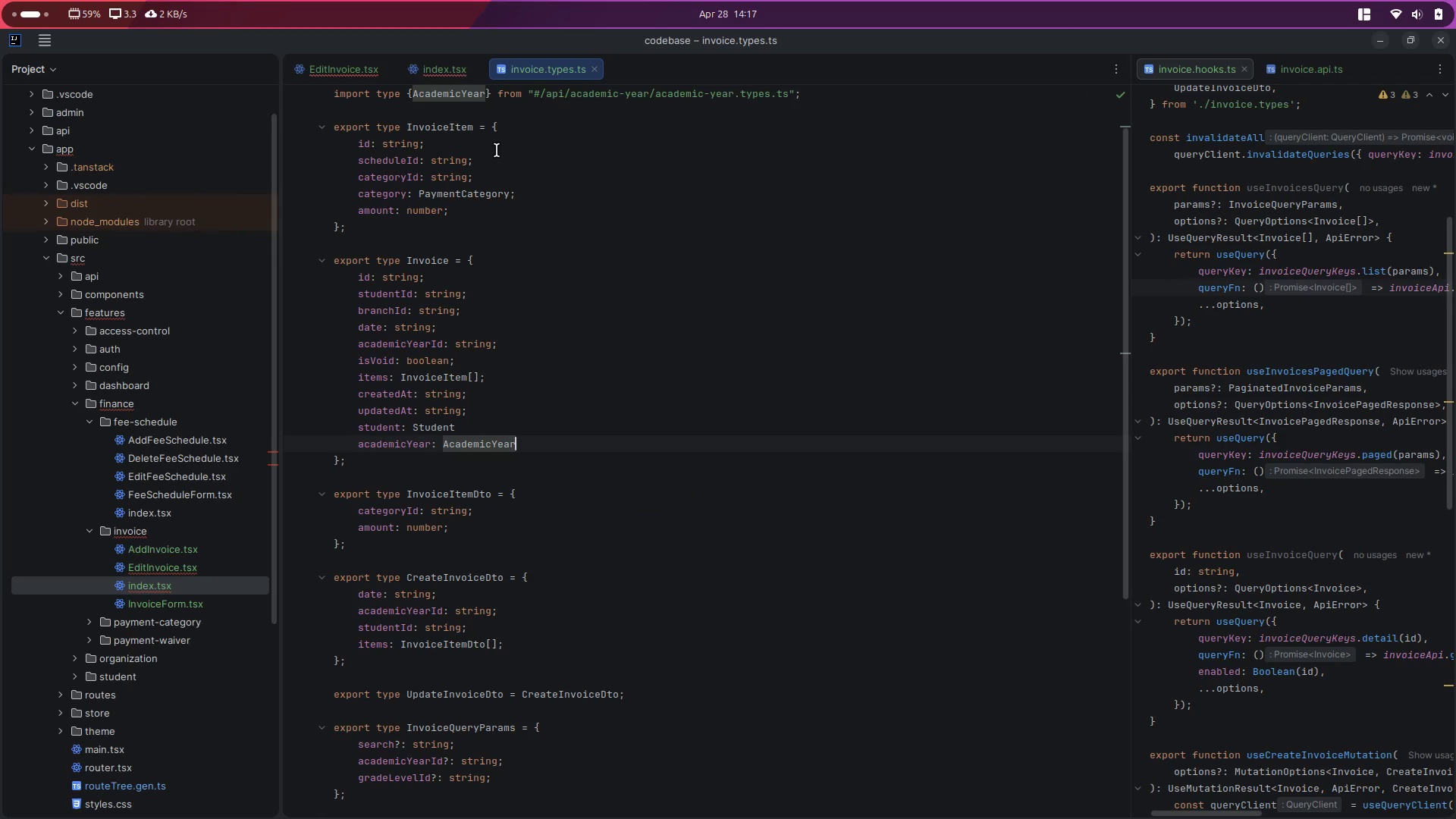 
key(Control+S)
 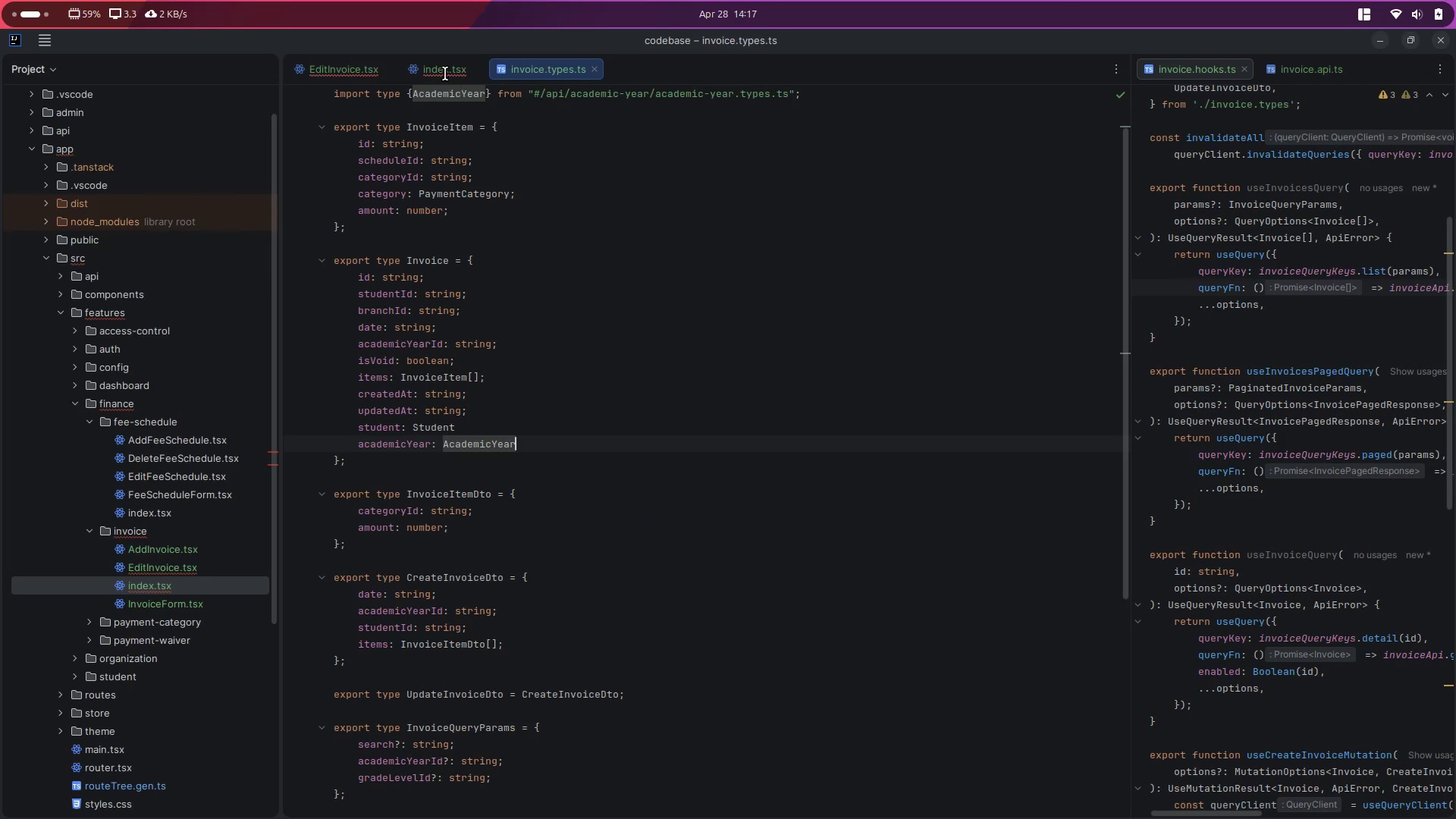 
left_click([445, 74])
 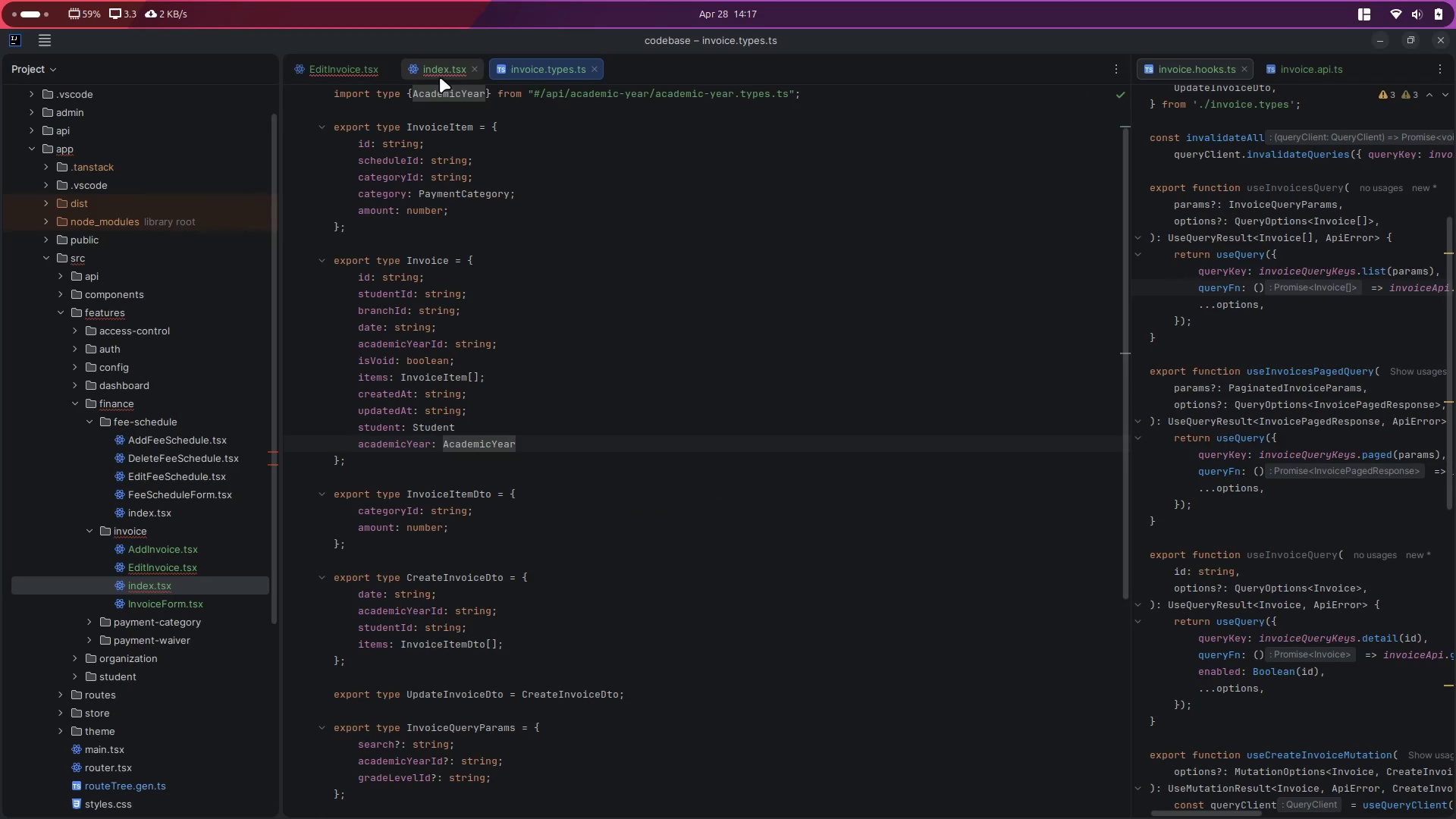 
left_click([440, 77])
 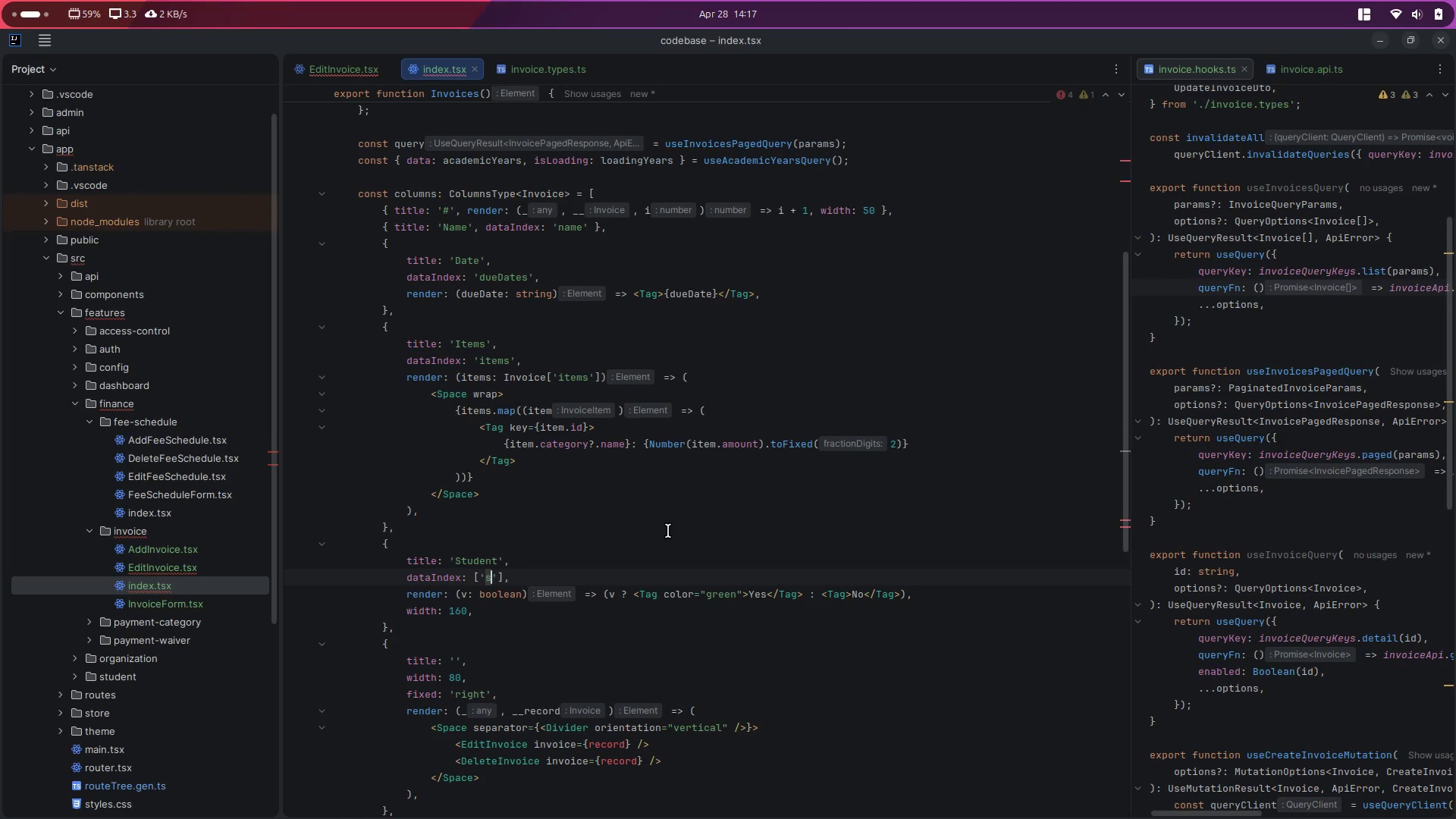 
key(Backspace)
 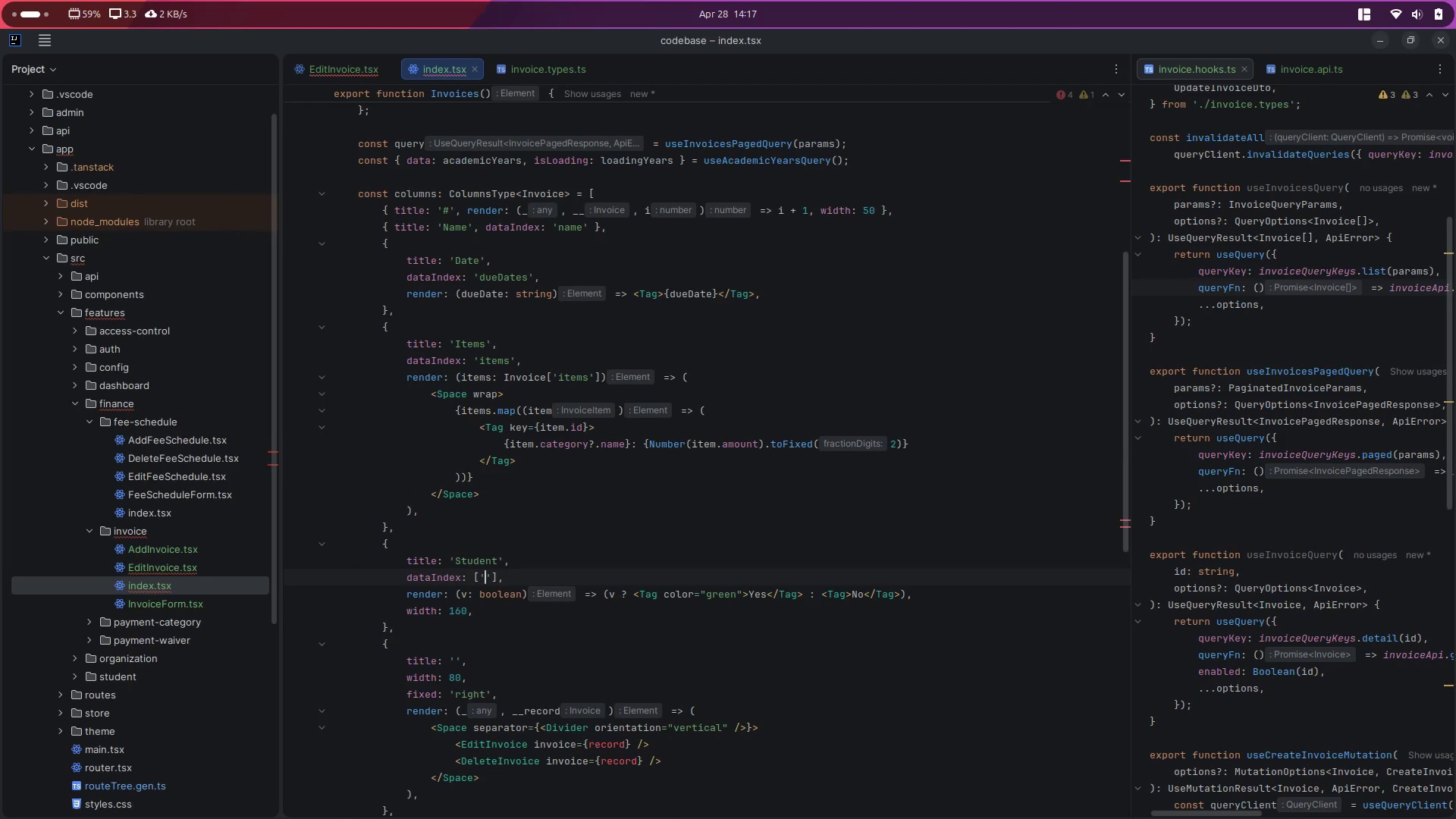 
key(Control+ControlLeft)
 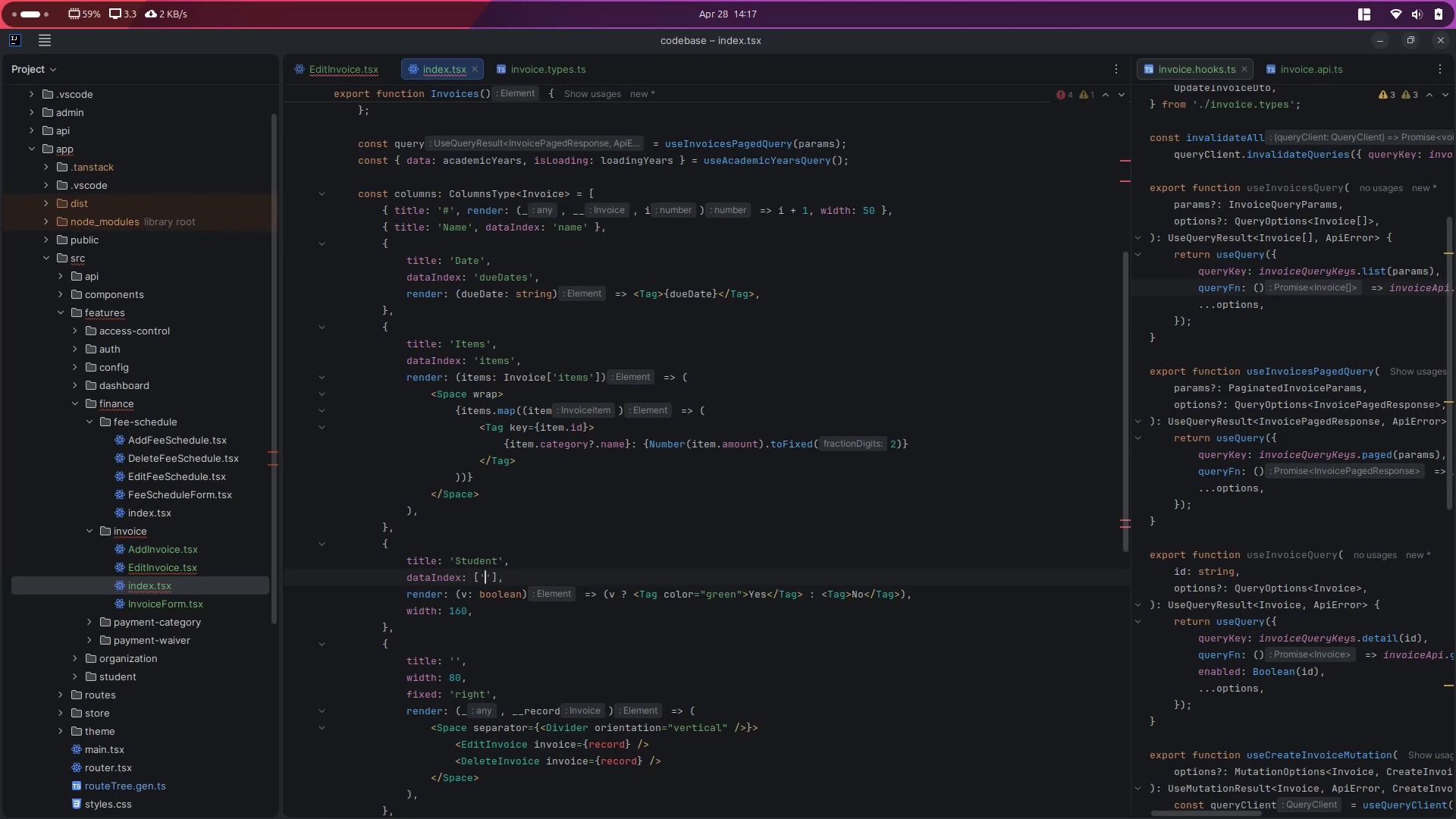 
key(Control+Space)
 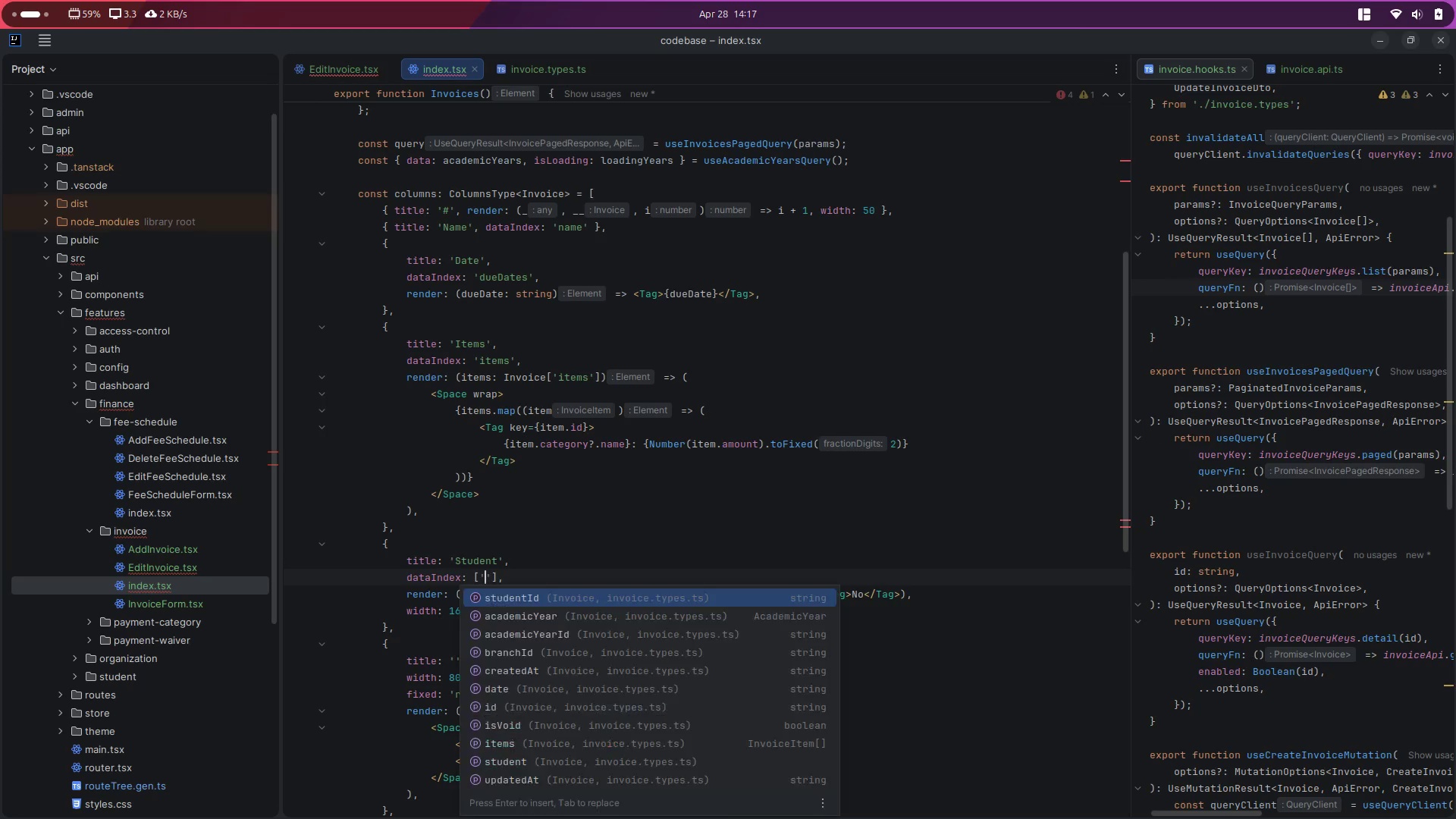 
type(st)
 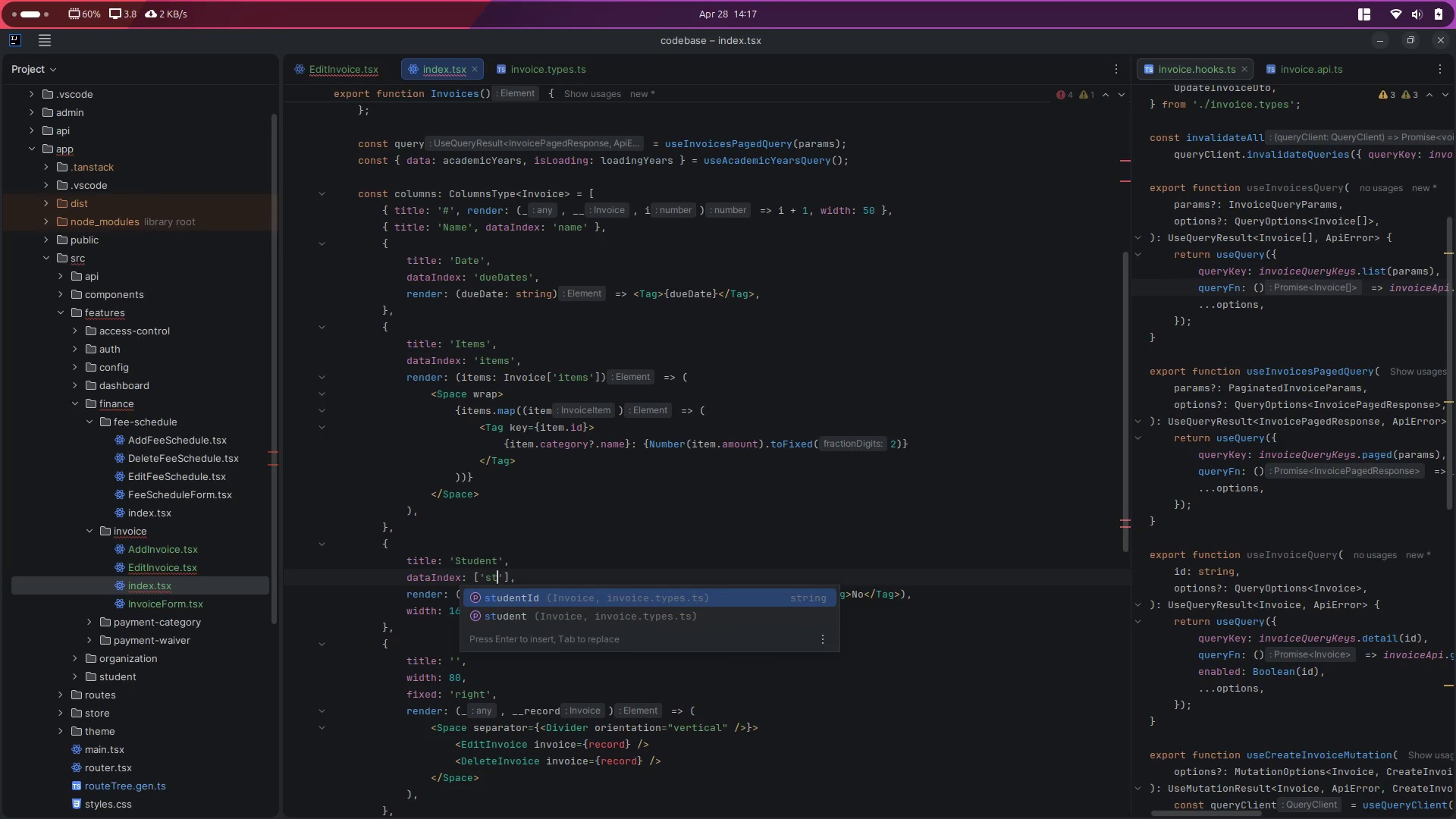 
key(ArrowDown)
 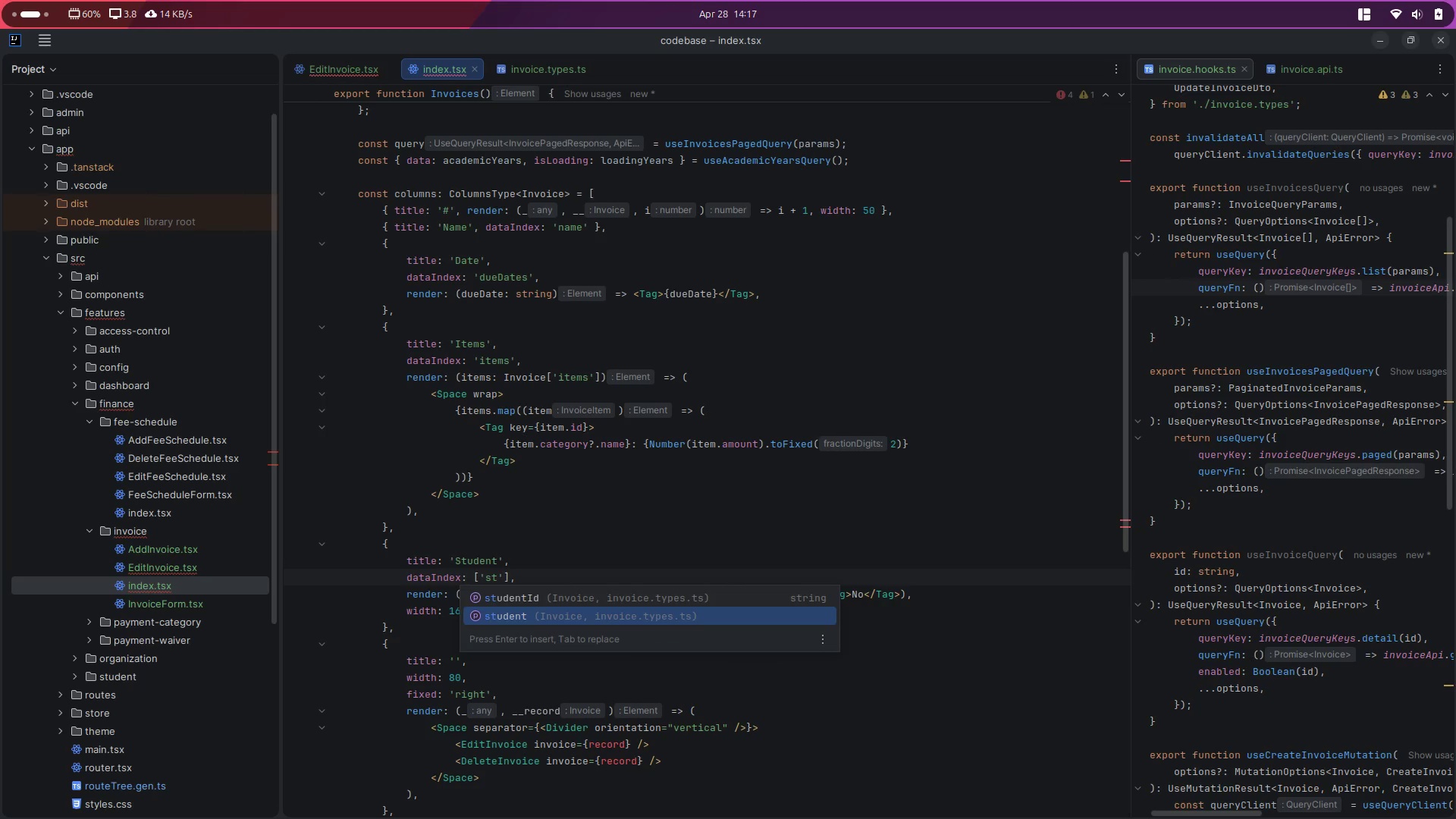 
key(Enter)
 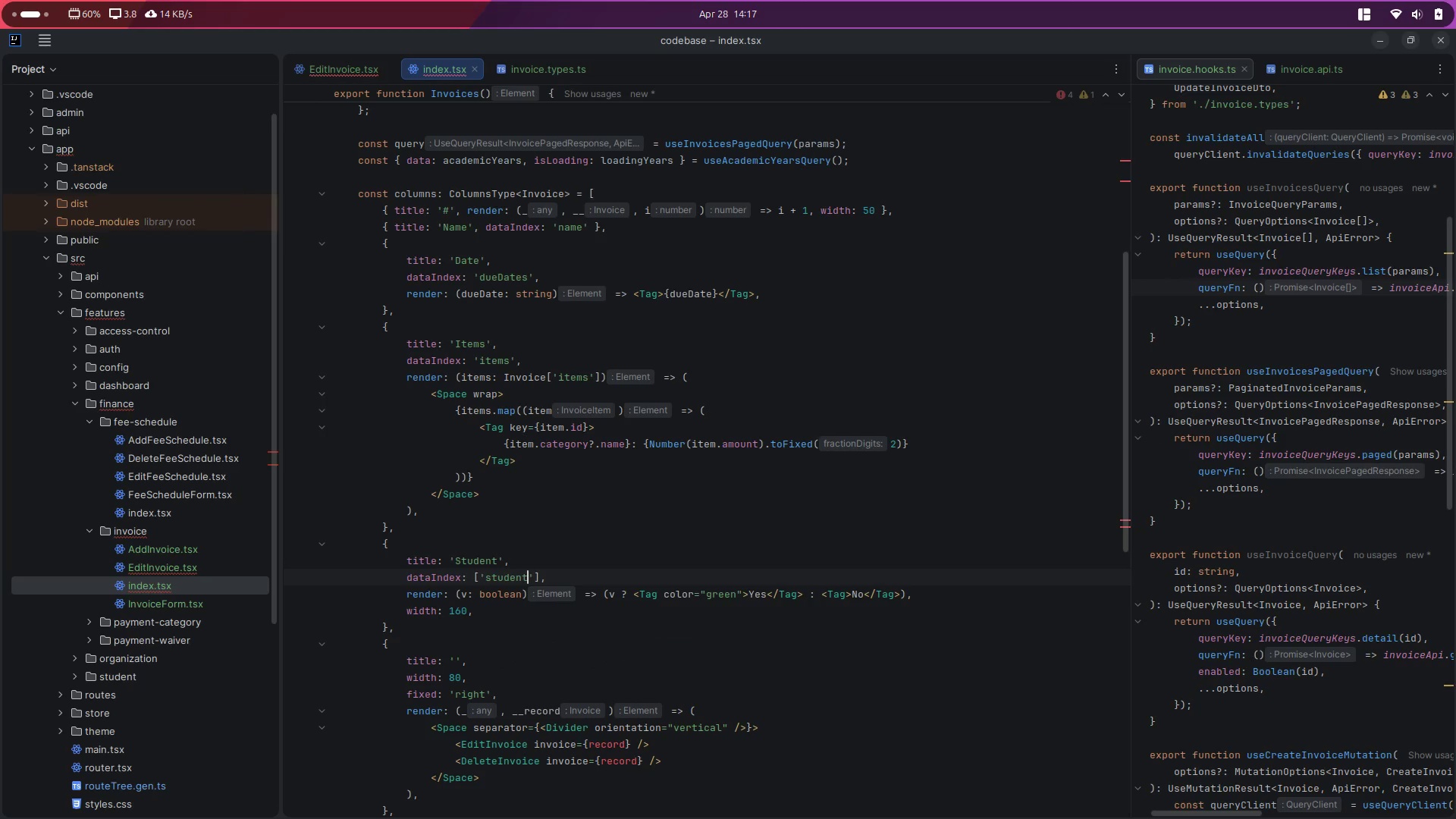 
key(ArrowRight)
 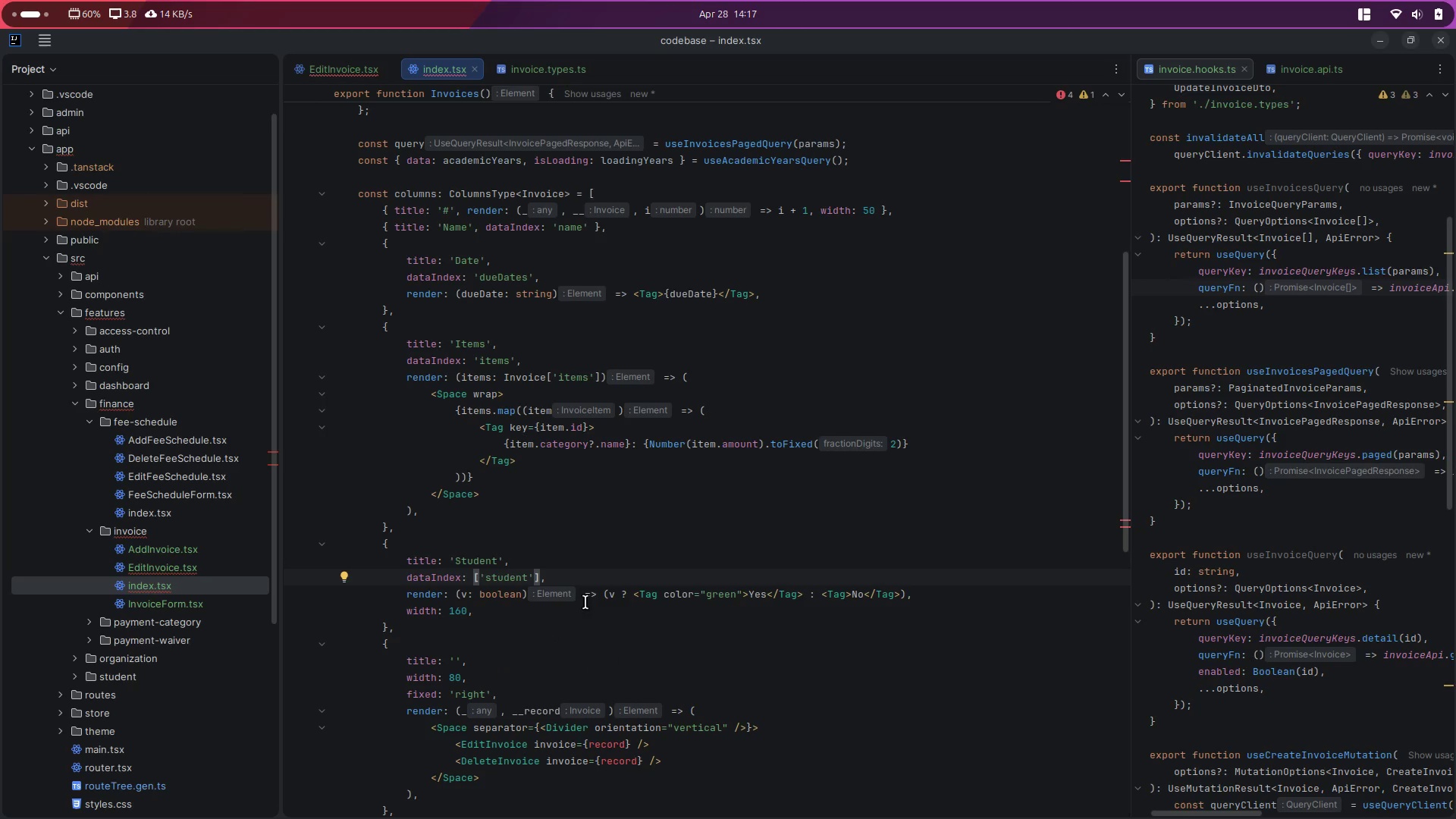 
double_click([513, 576])
 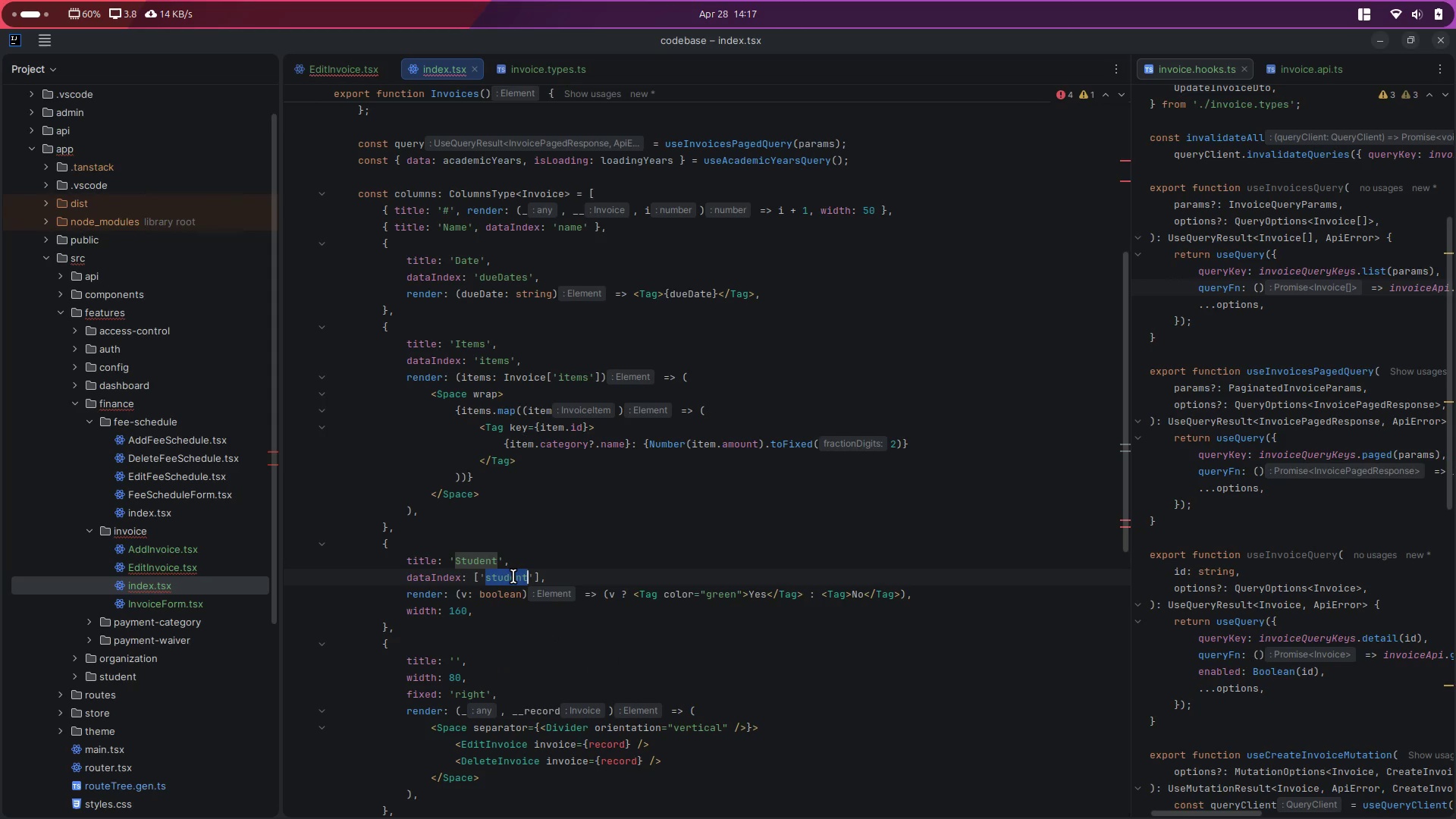 
key(Control+C)
 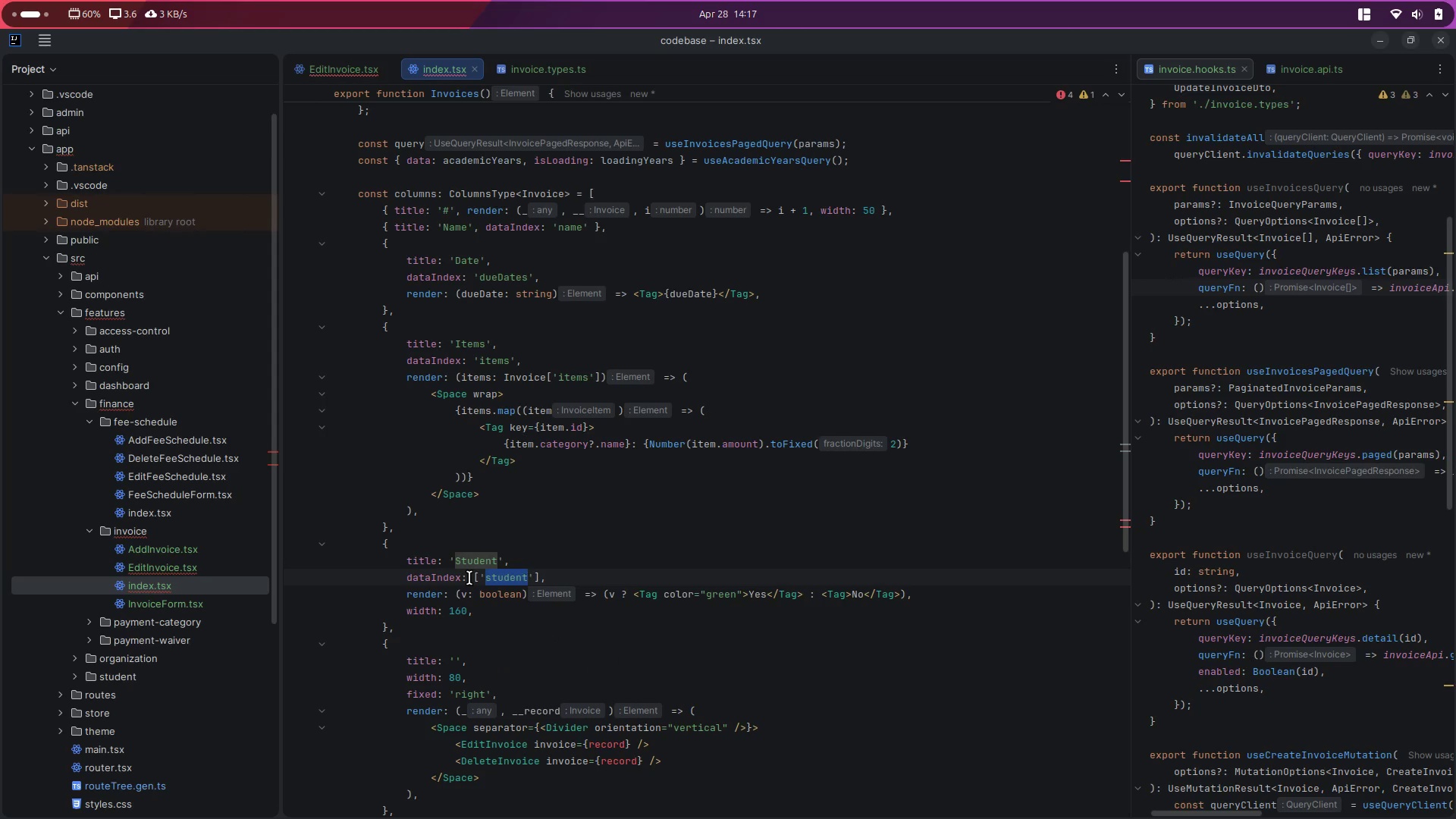 
left_click_drag(start_coordinate=[469, 578], to_coordinate=[563, 576])
 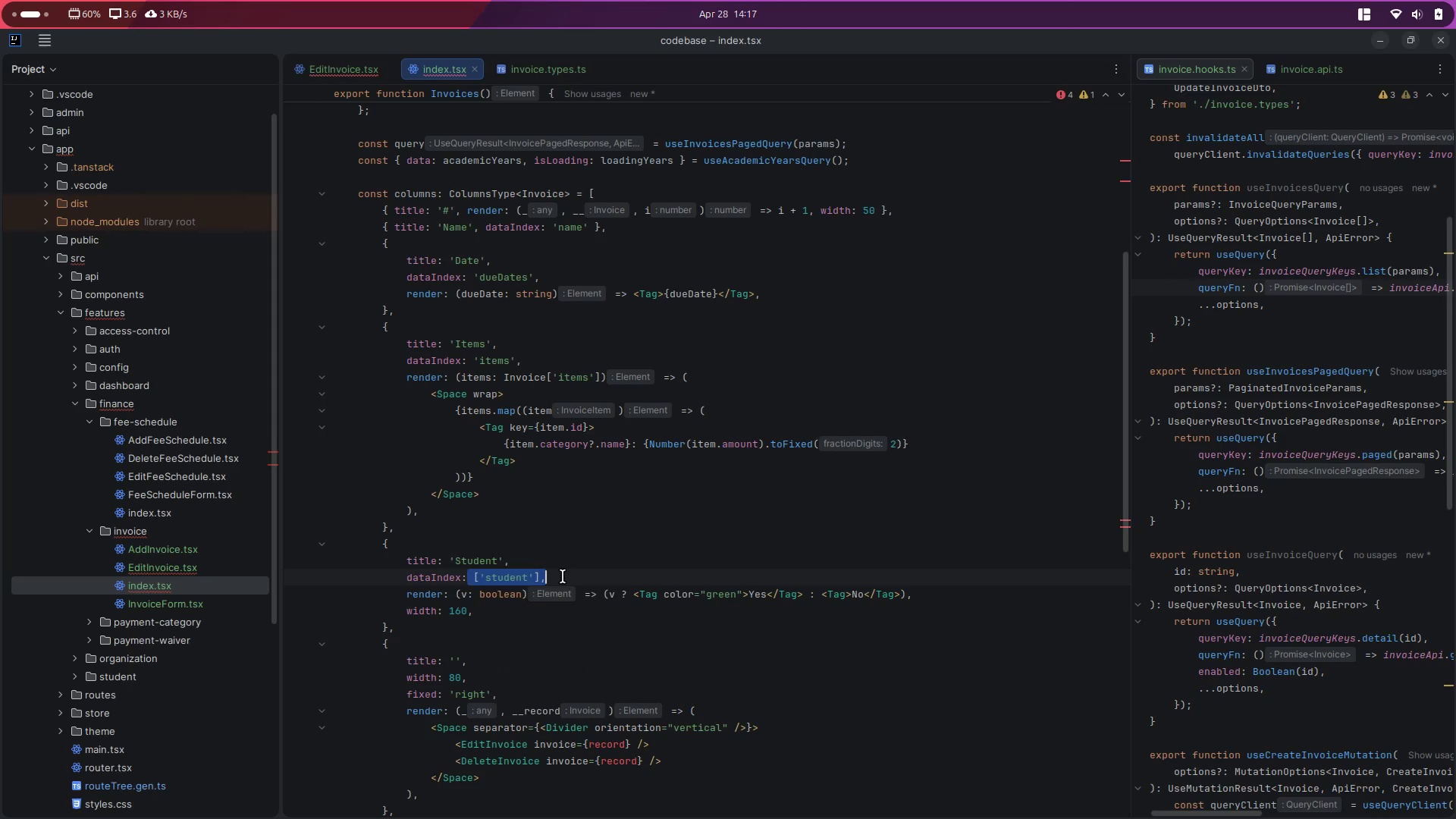 
hold_key(key=ControlLeft, duration=0.47)
 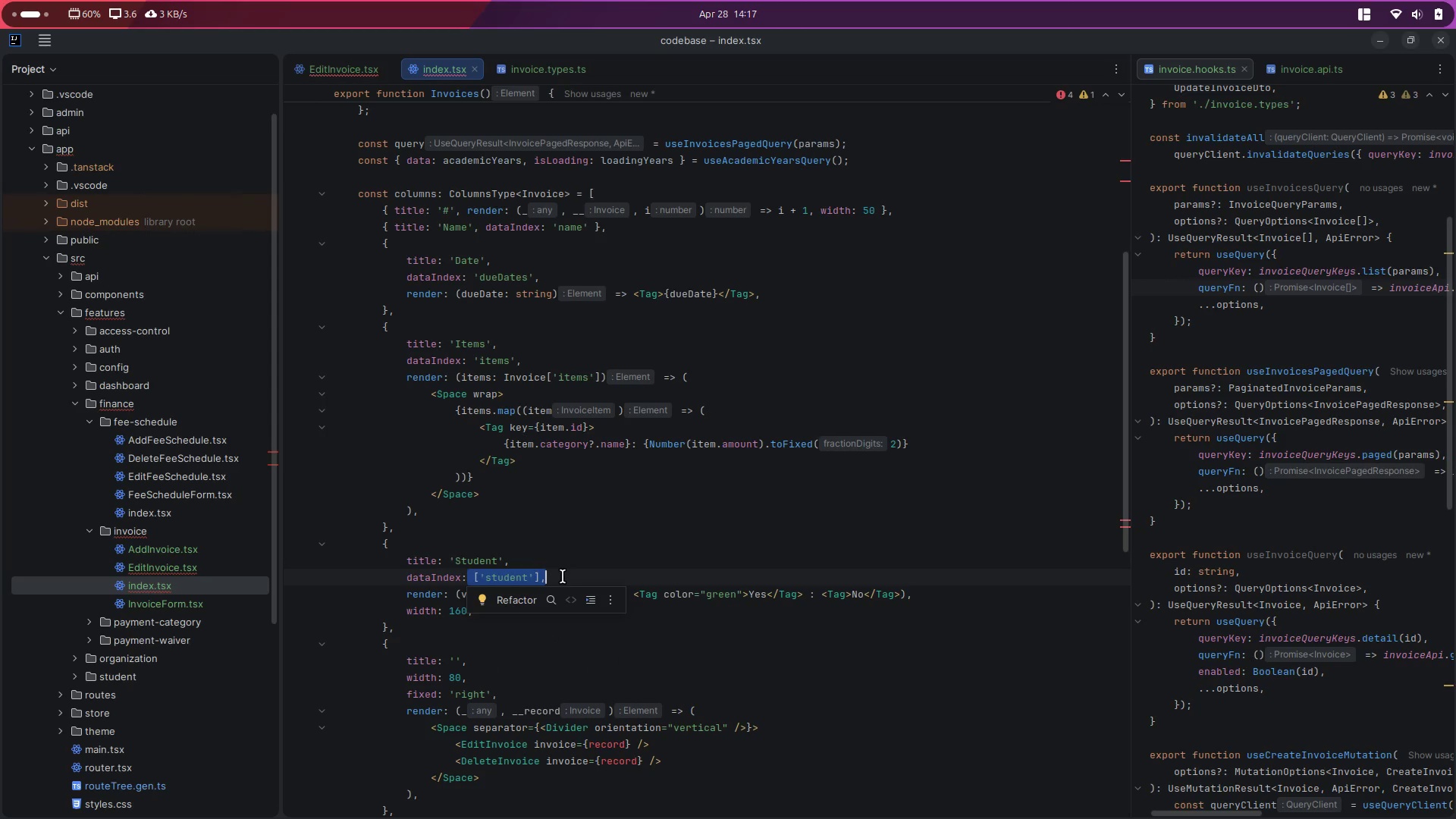 
key(Quote)
 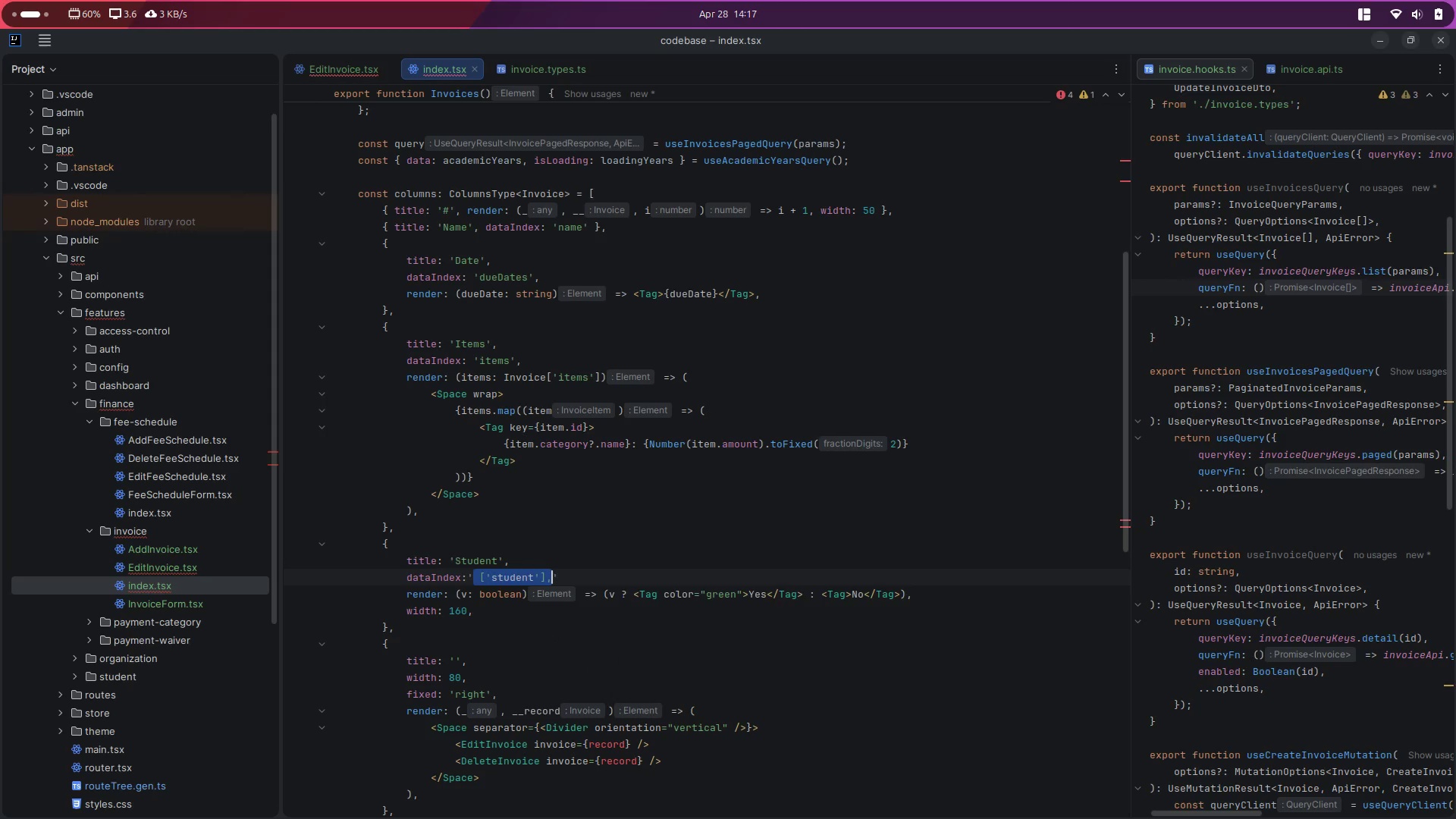 
key(Control+V)
 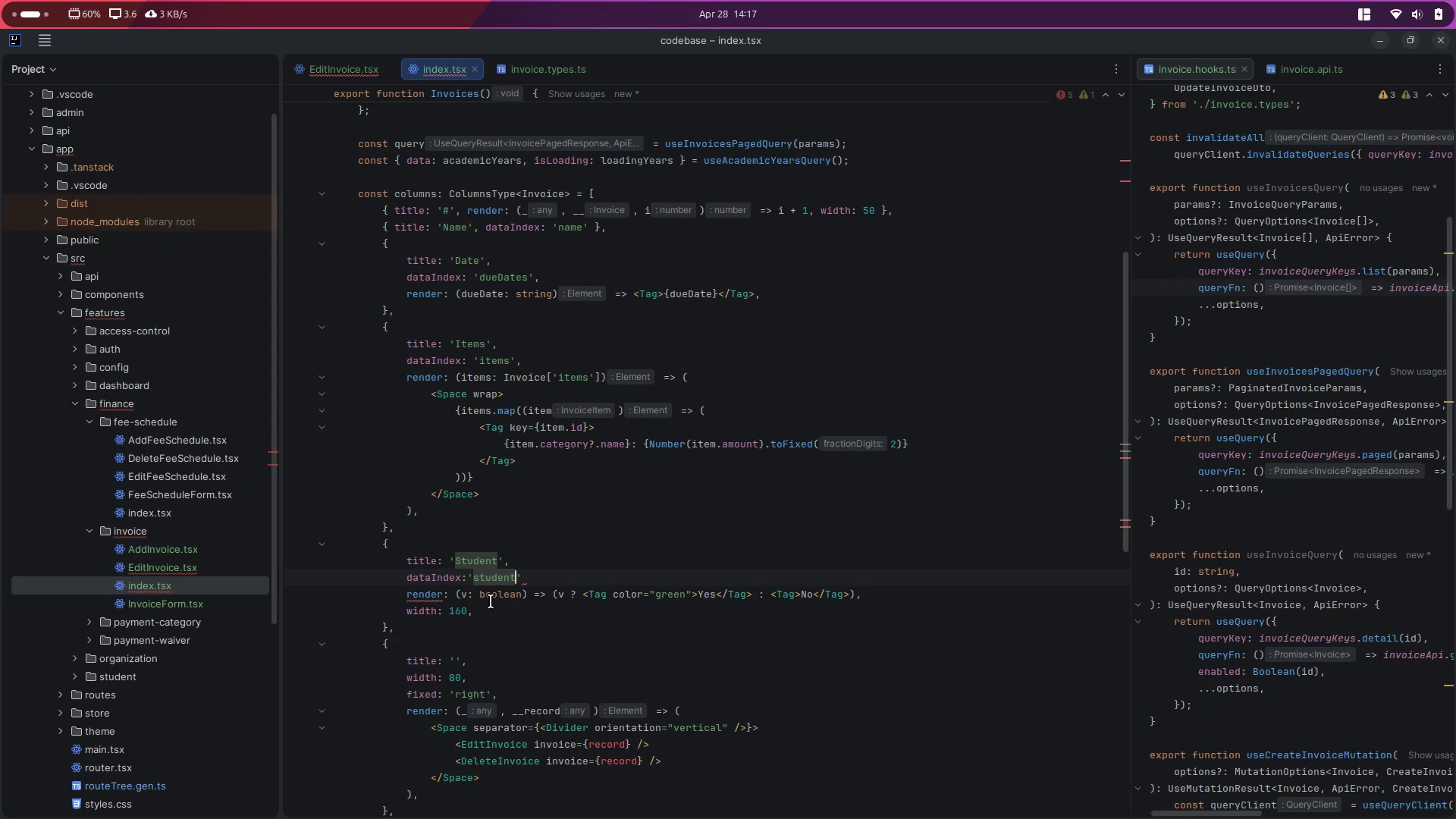 
double_click([490, 598])
 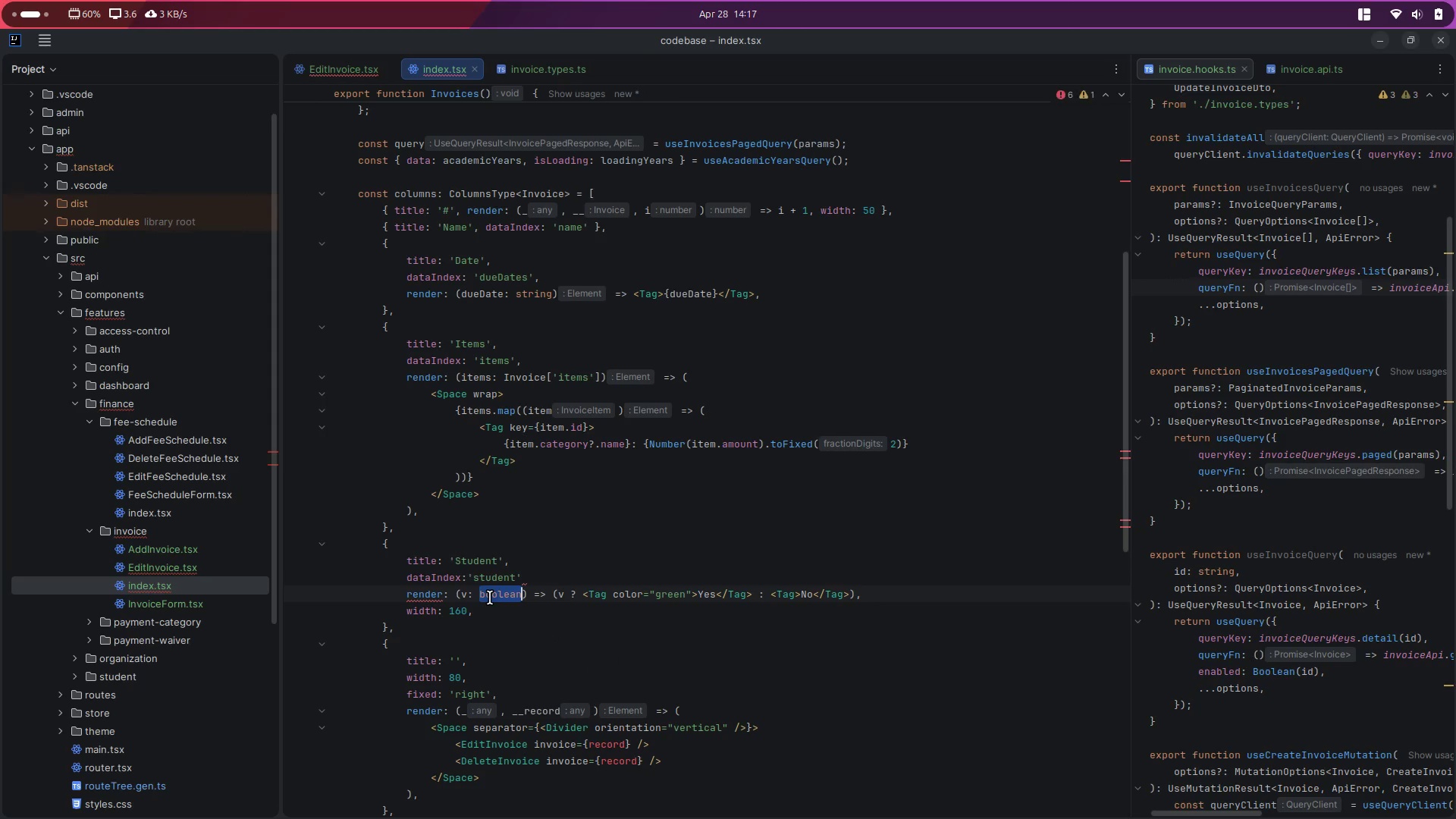 
key(Backspace)
key(Backspace)
key(Backspace)
key(Backspace)
type(value:)
 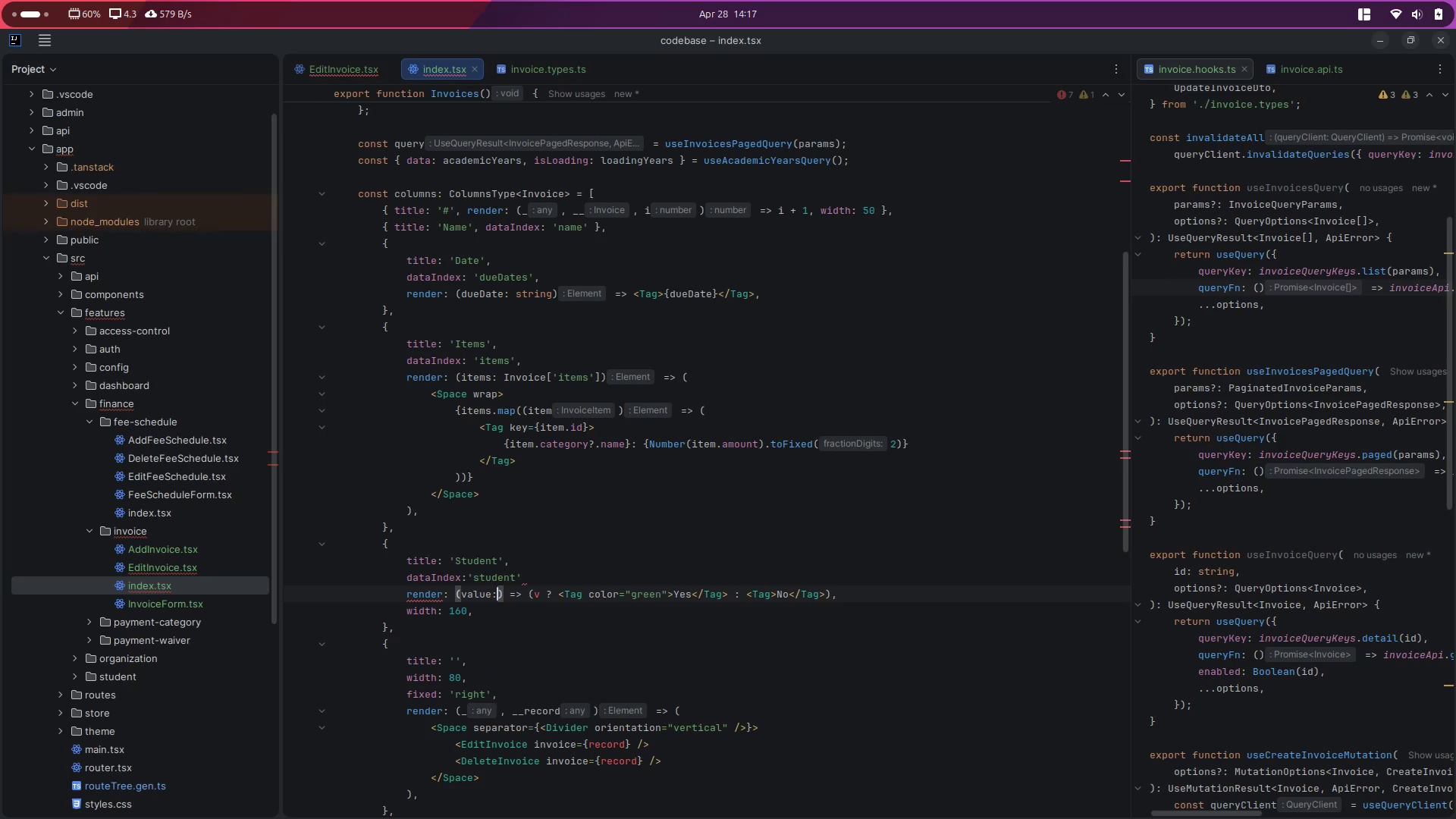 
left_click([535, 579])
 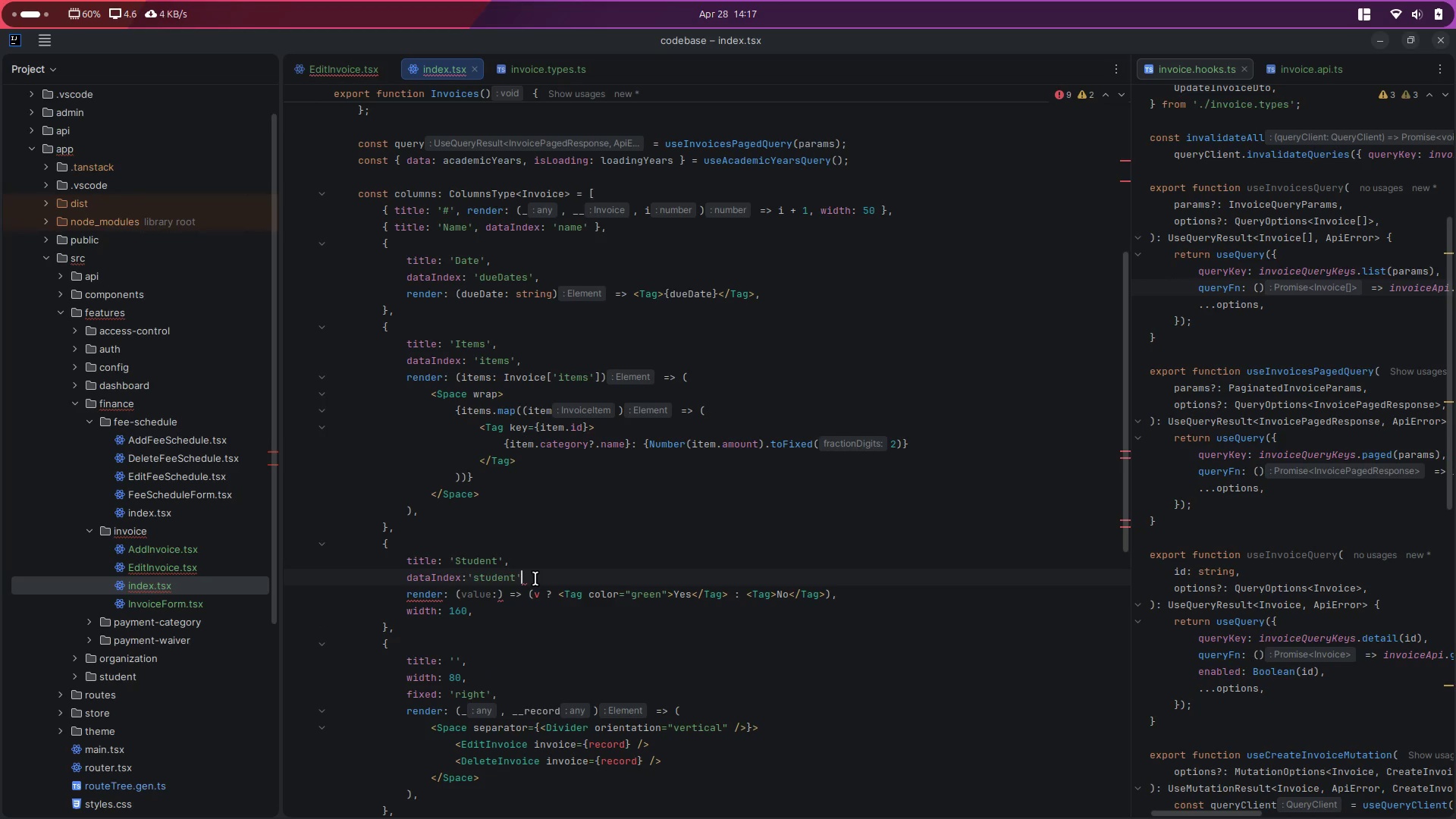 
key(Comma)
 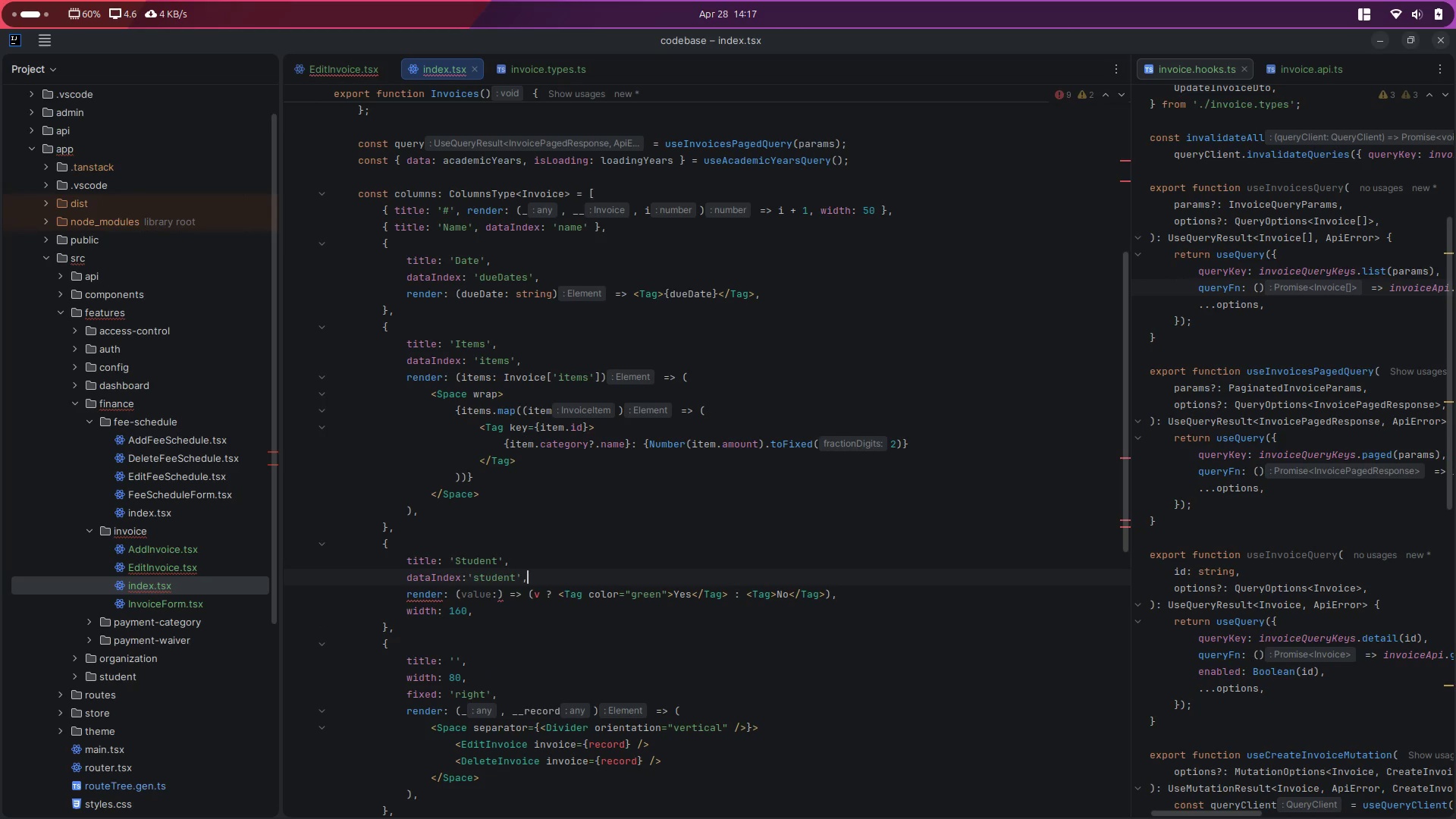 
key(Shift+ShiftRight)
 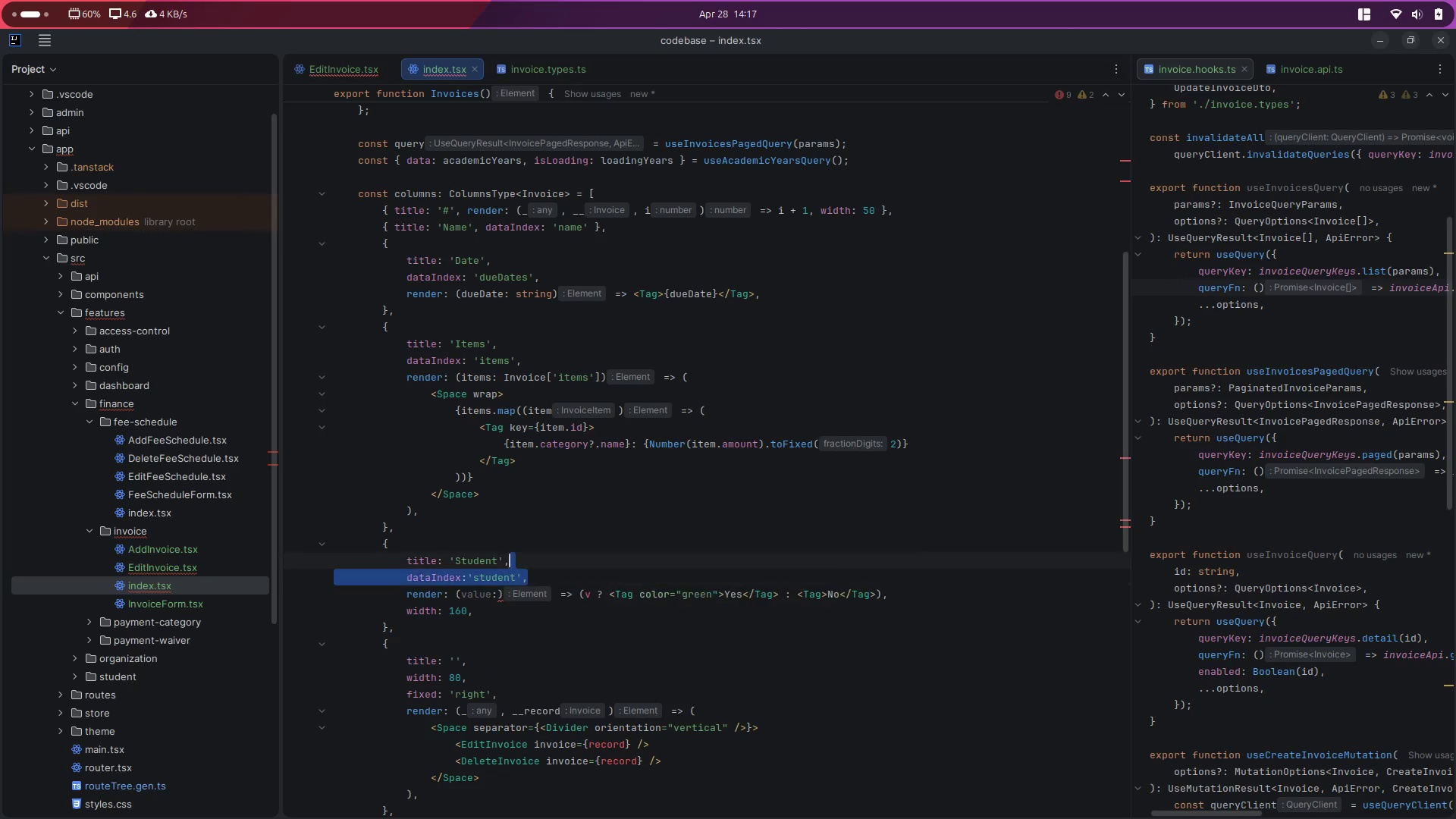 
key(Shift+ArrowUp)
 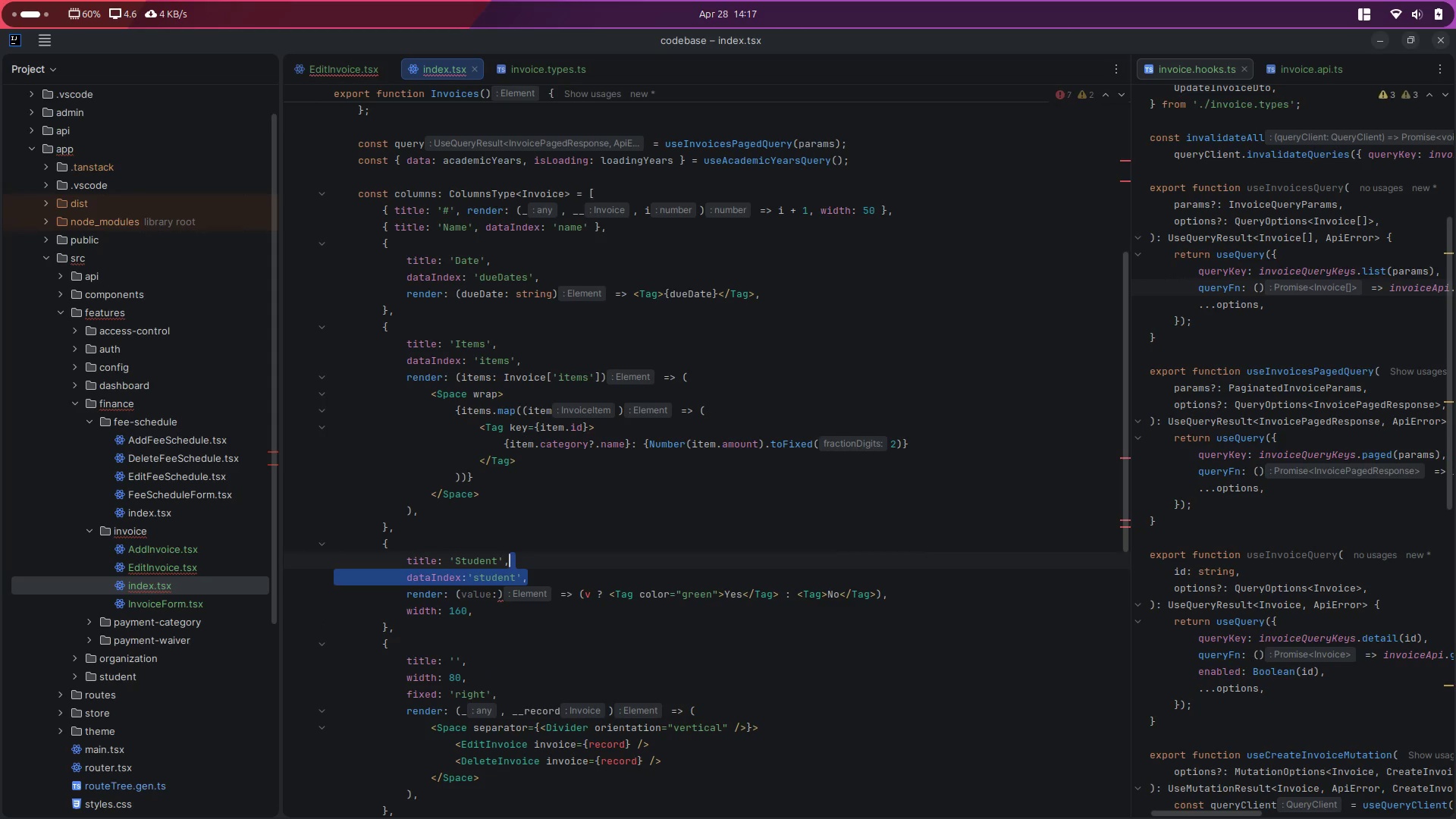 
key(Backspace)
 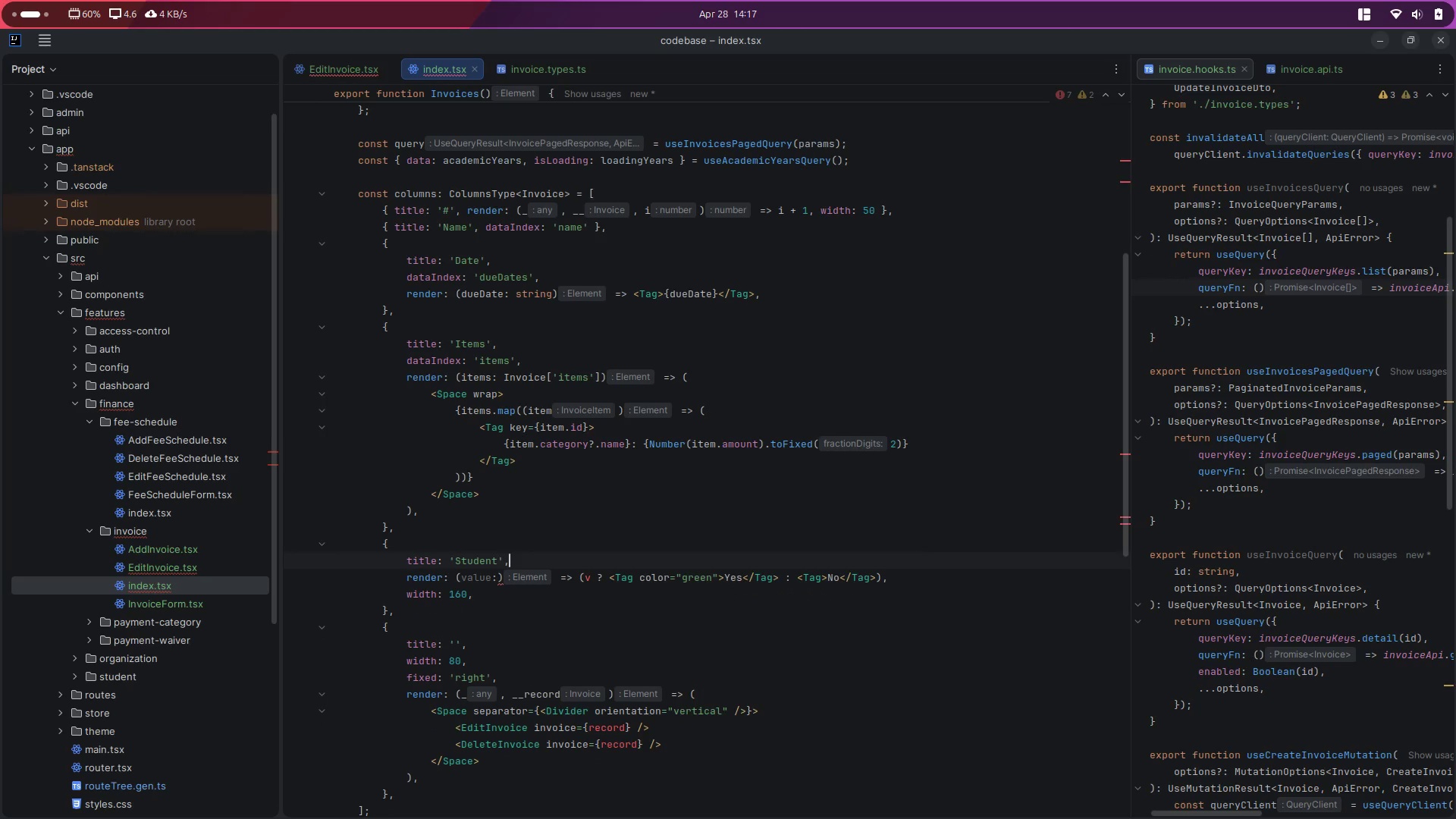 
key(ArrowDown)
 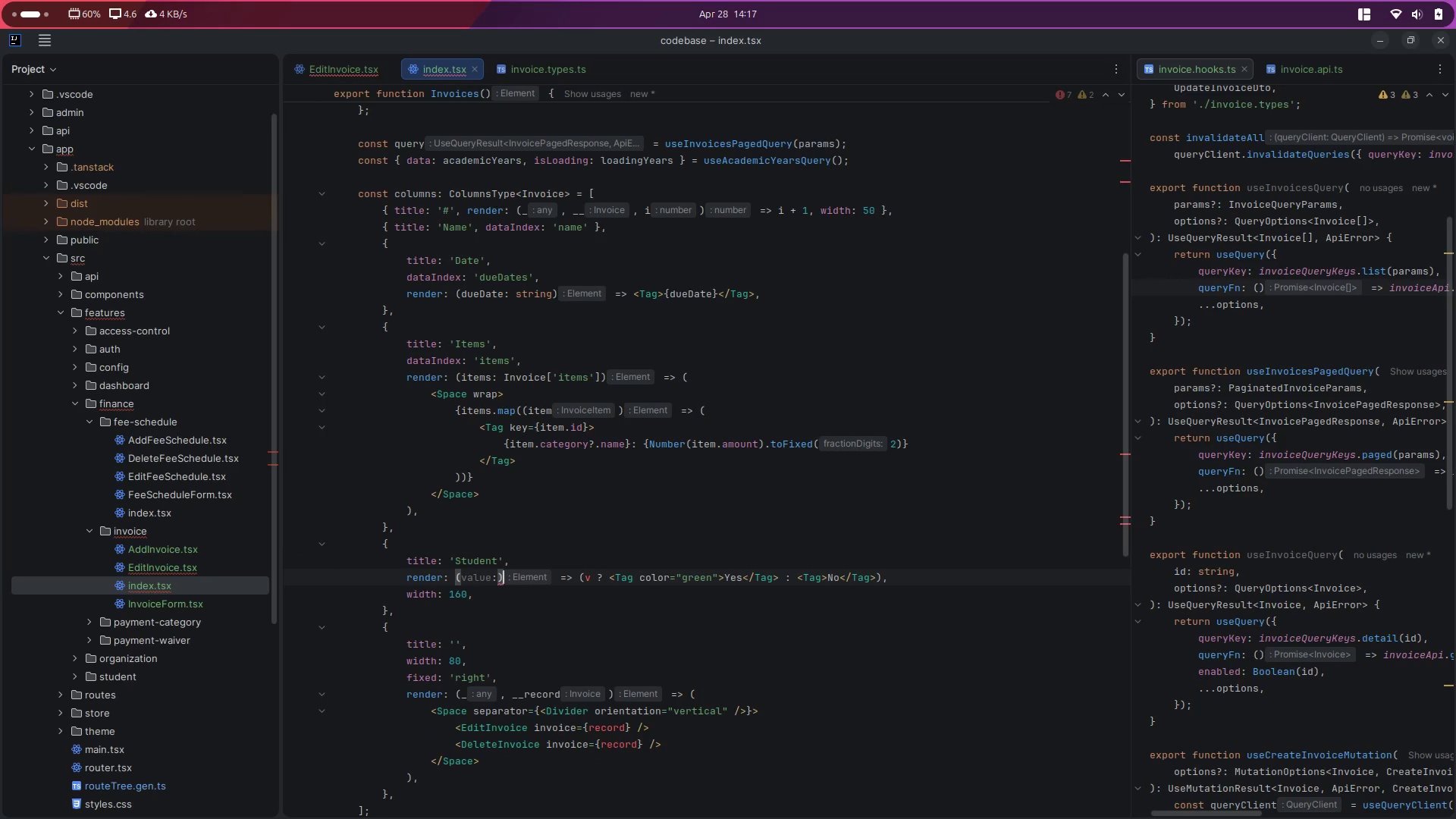 
key(ArrowLeft)
 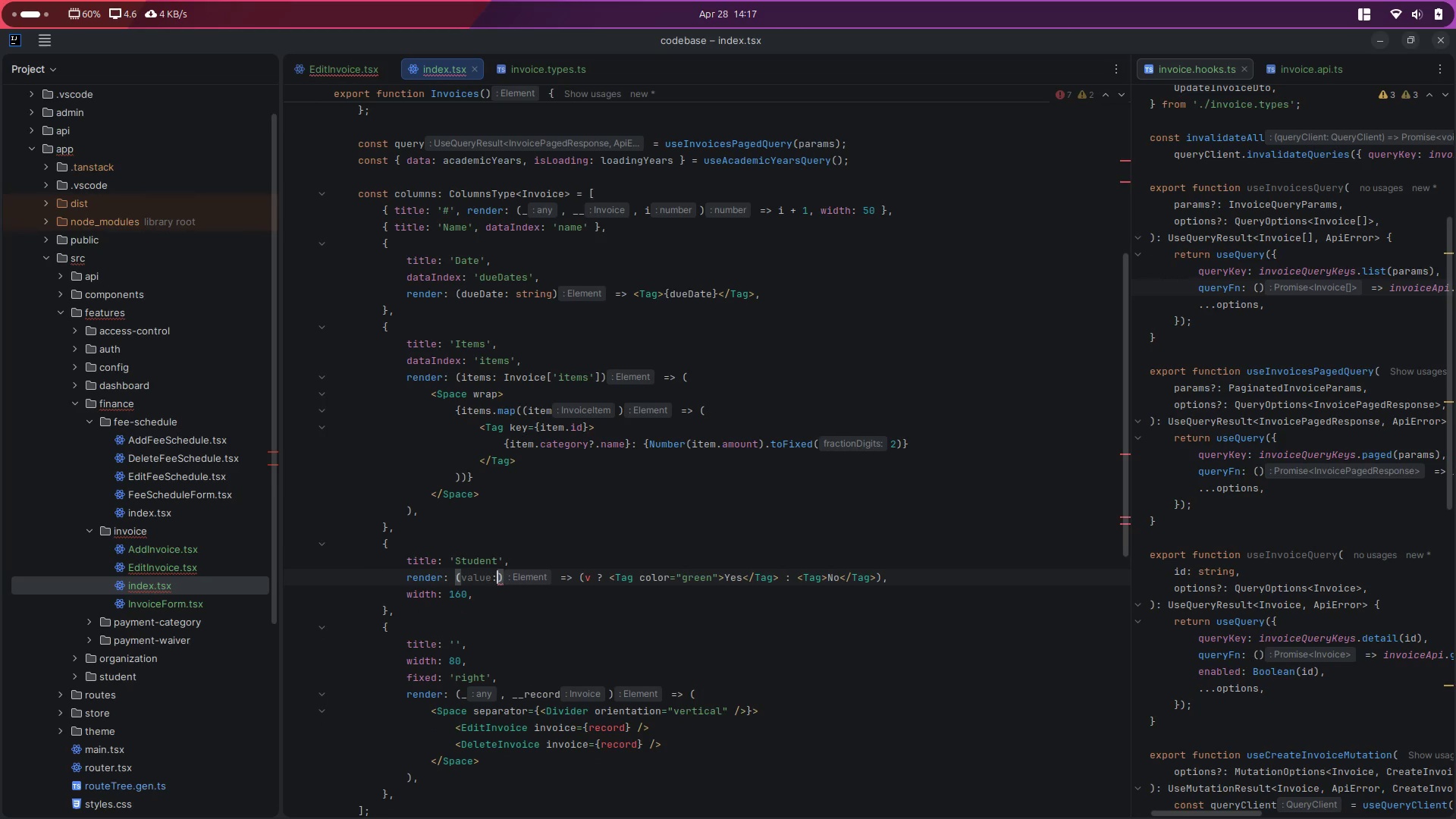 
key(Backspace)
key(Backspace)
key(Backspace)
key(Backspace)
key(Backspace)
key(Backspace)
type(_,record)
 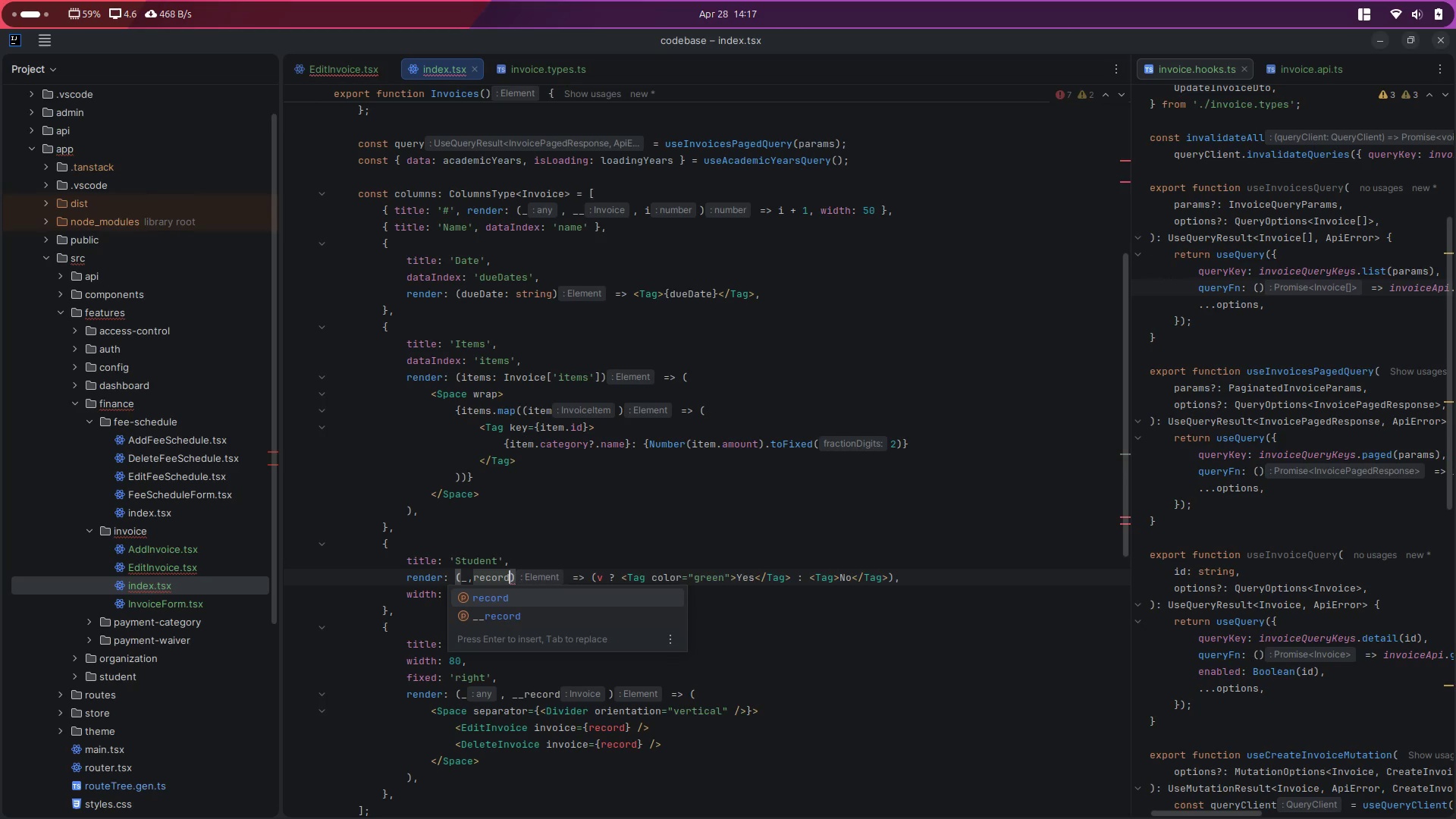 
left_click_drag(start_coordinate=[588, 582], to_coordinate=[889, 583])
 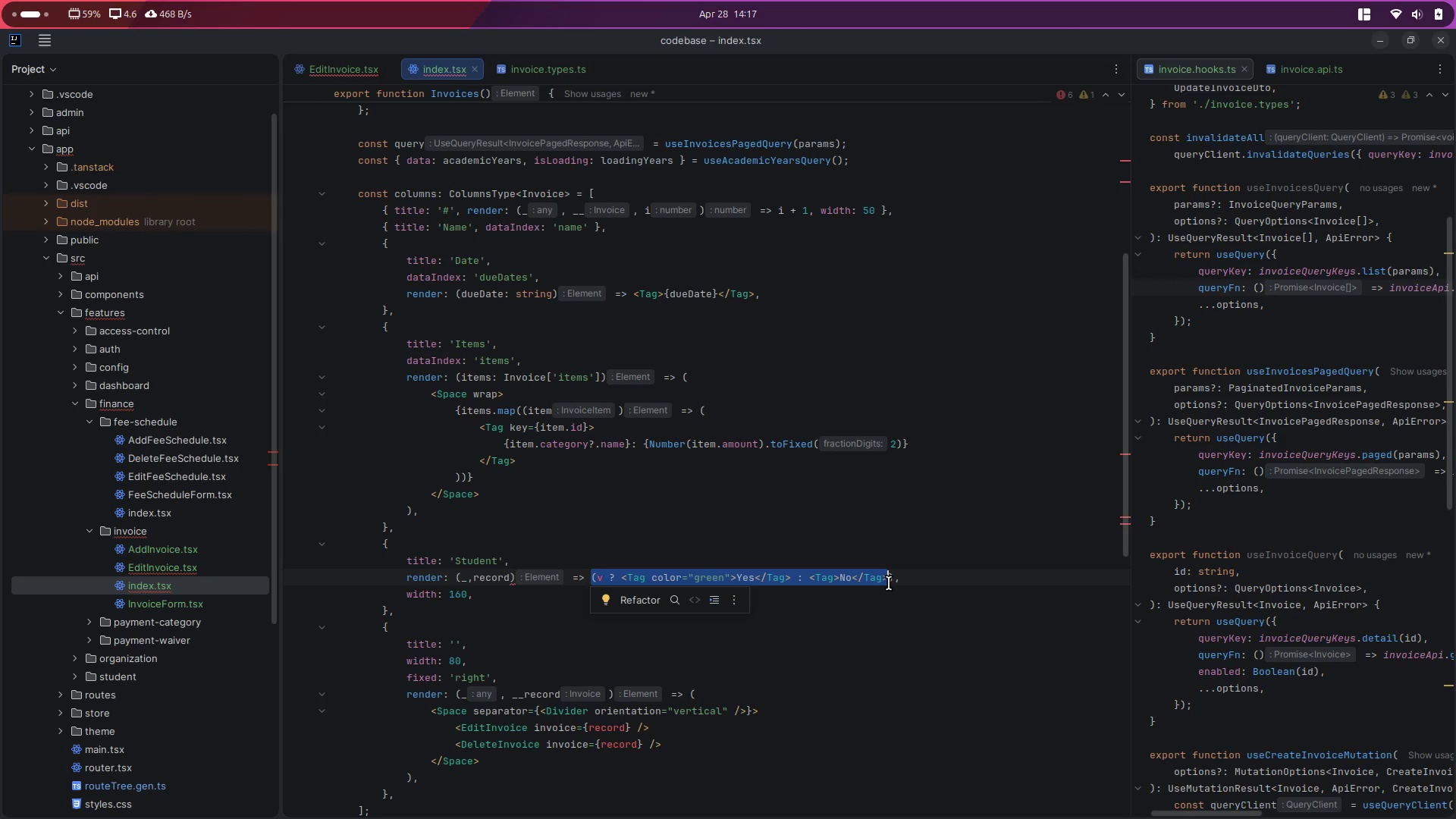 
key(Shift+ArrowRight)
 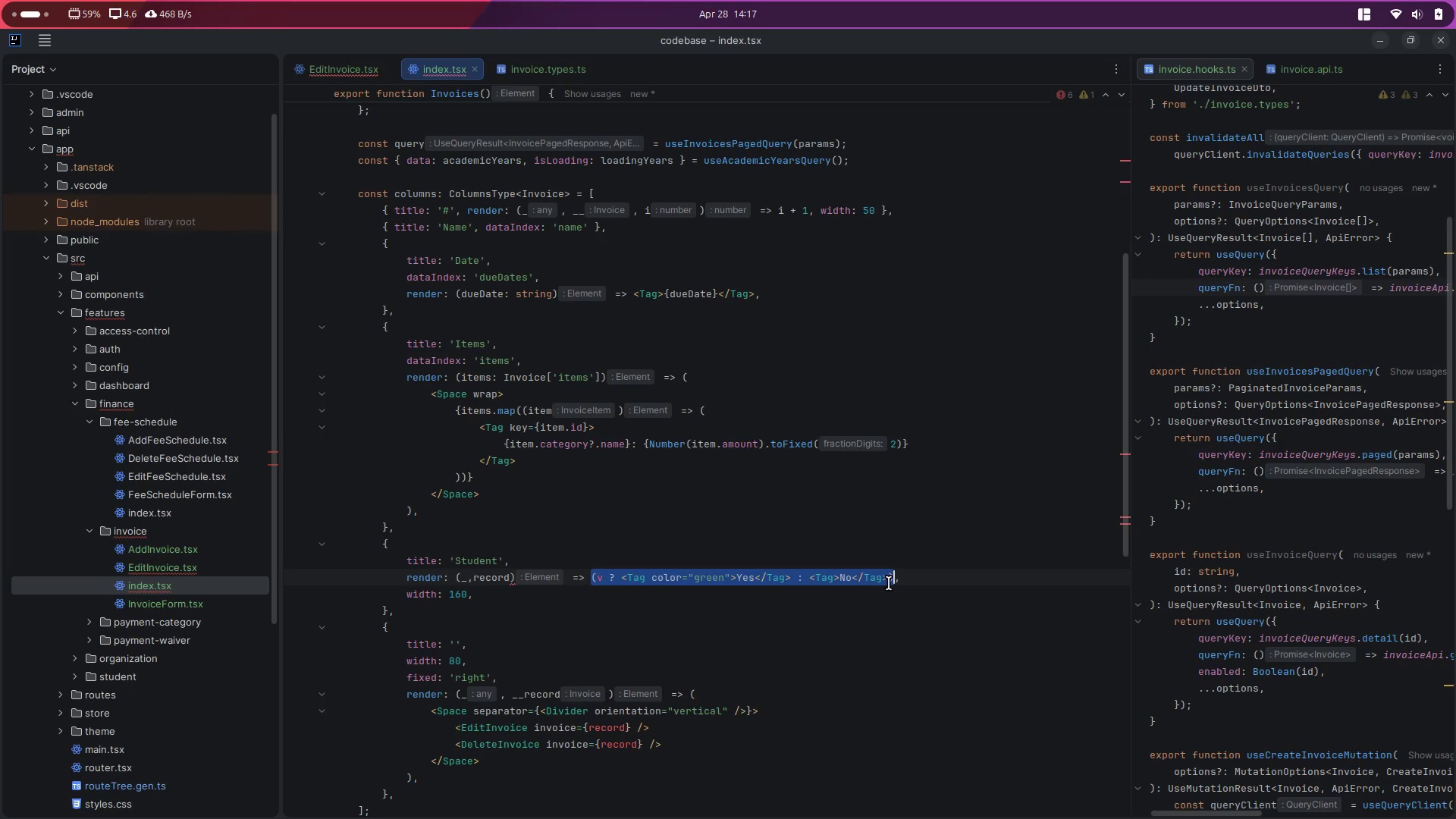 
key(Backspace)
 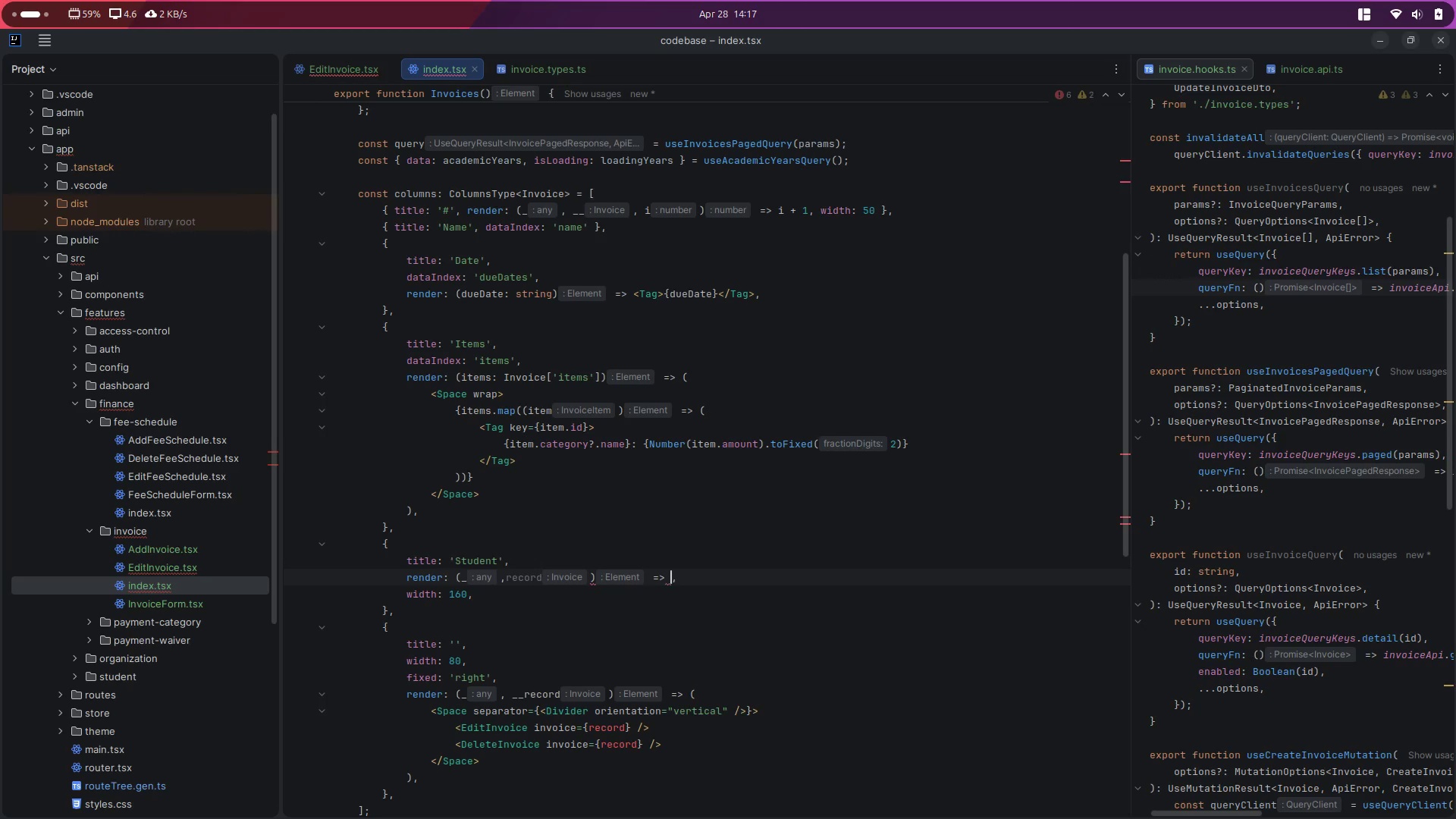 
key(Shift+Comma)
 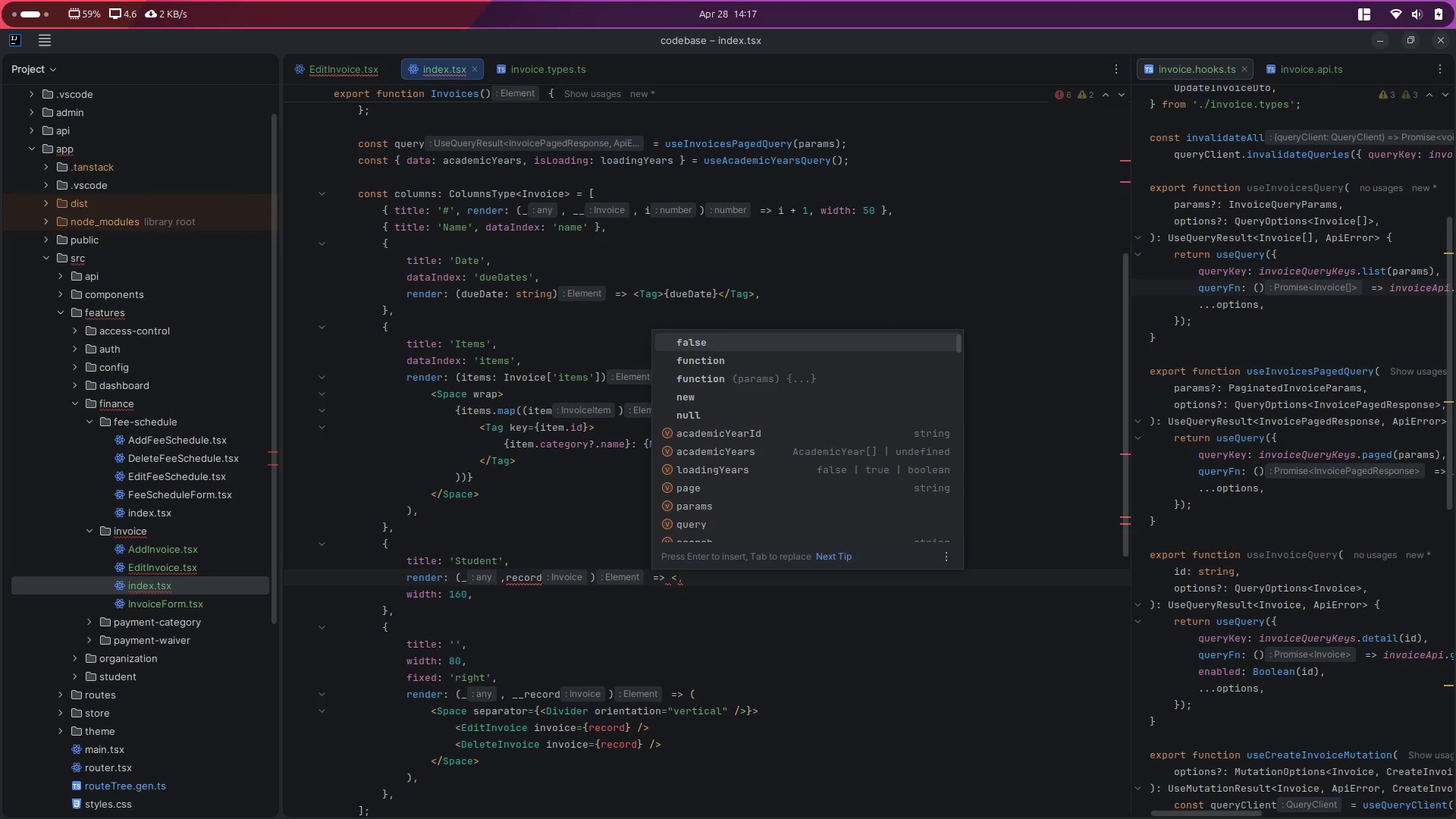 
key(Shift+Period)
 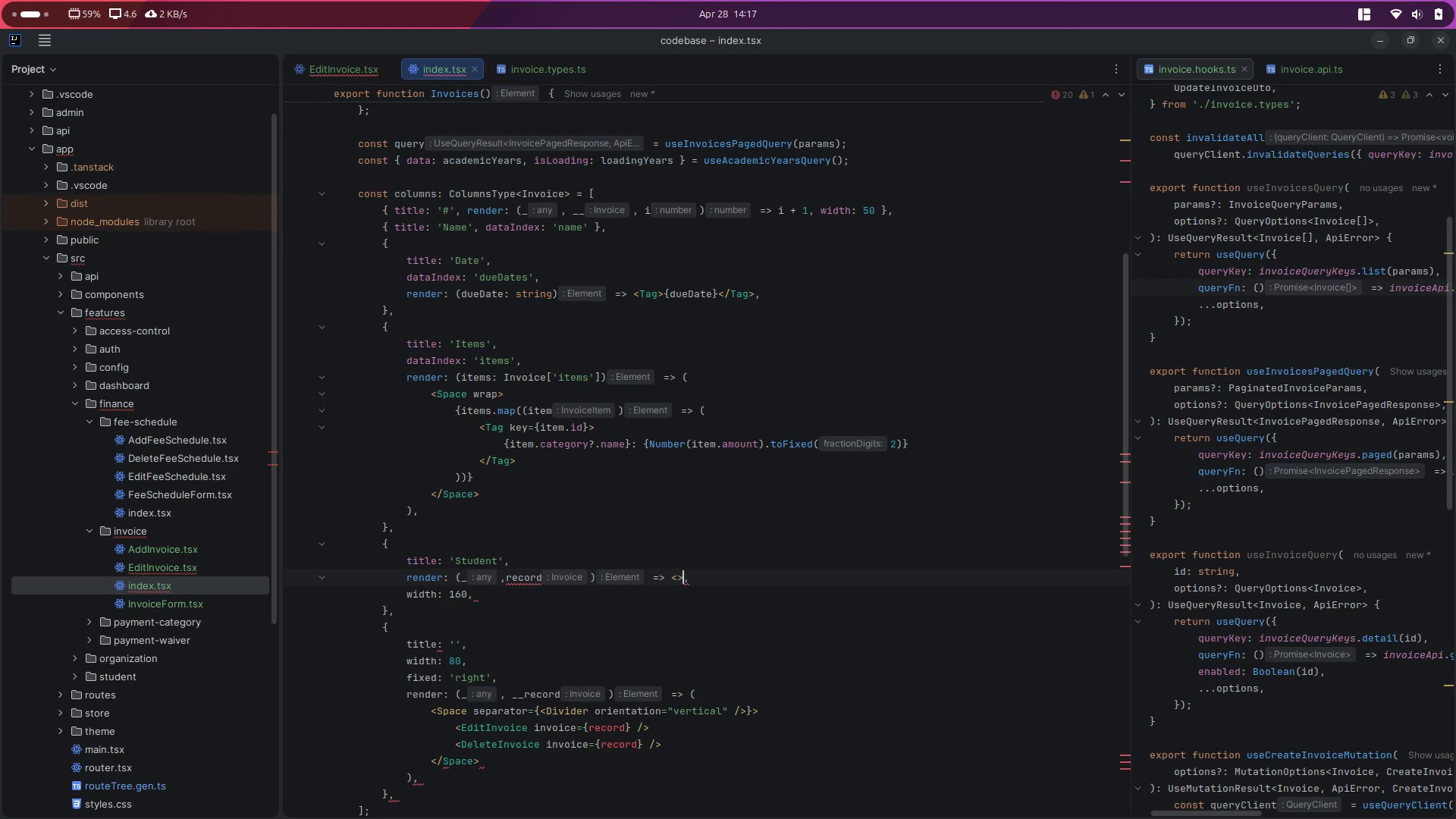 
key(Shift+Comma)
 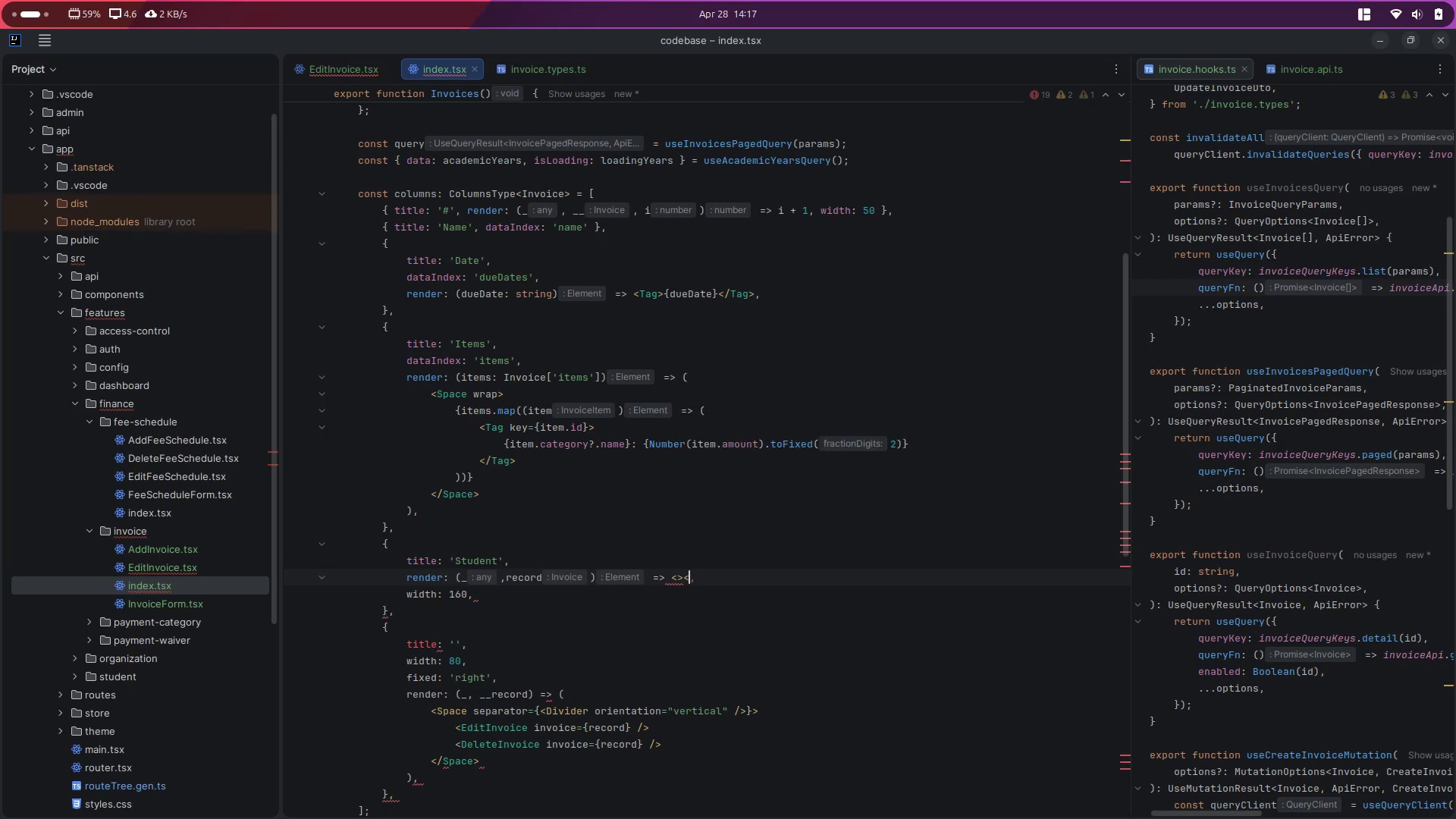 
key(Slash)
 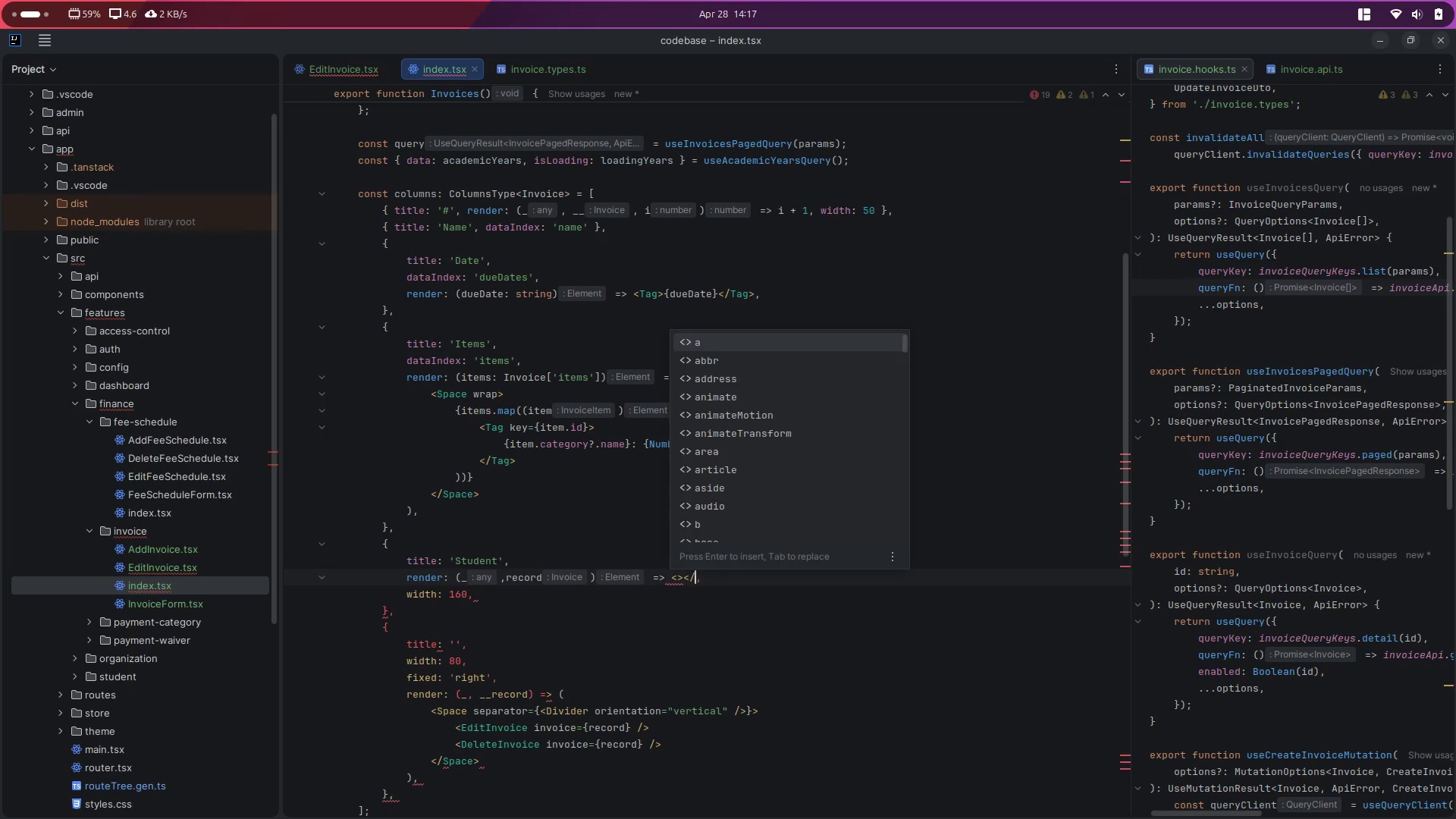 
key(Shift+Period)
 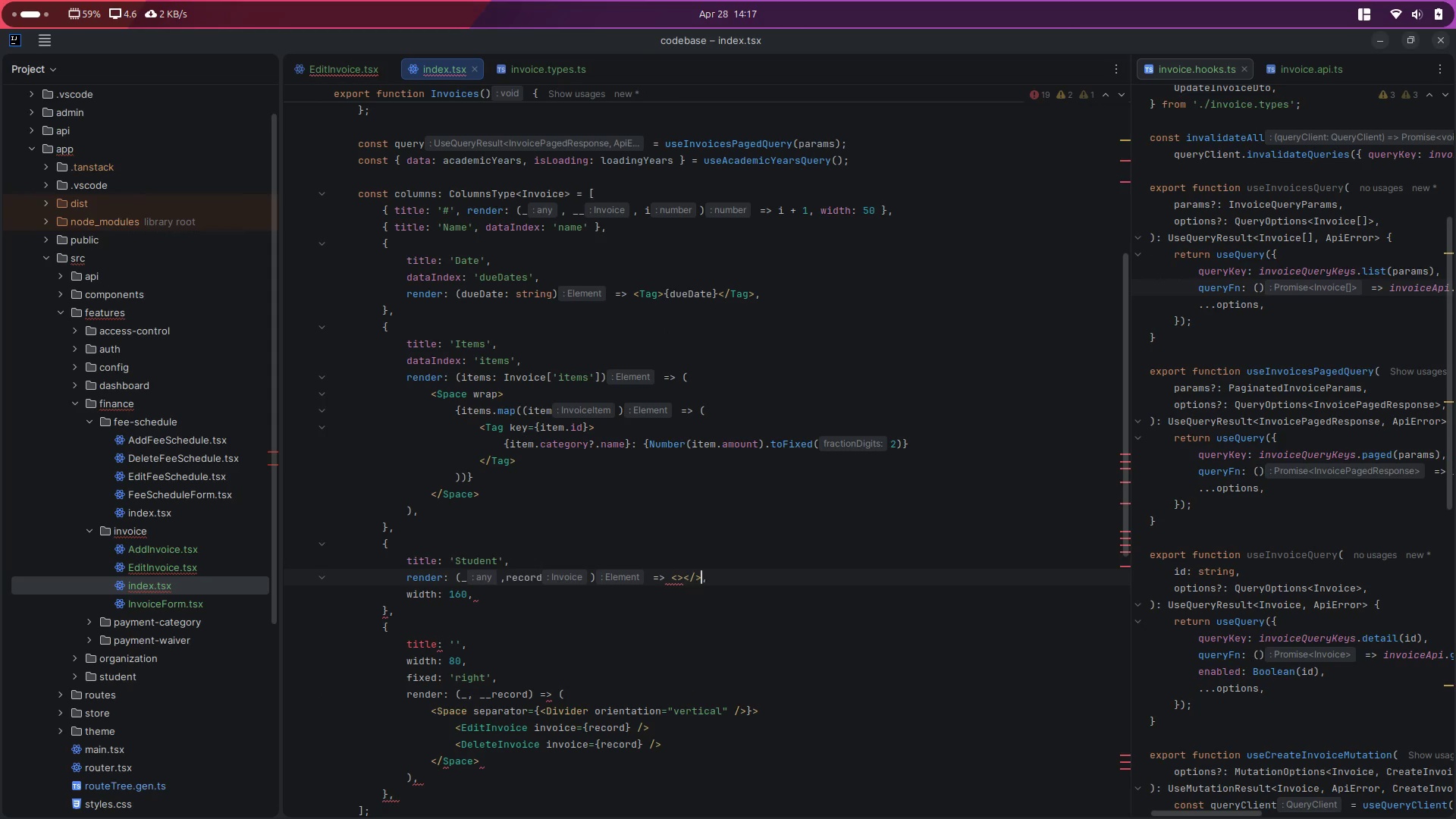 
key(ArrowLeft)
 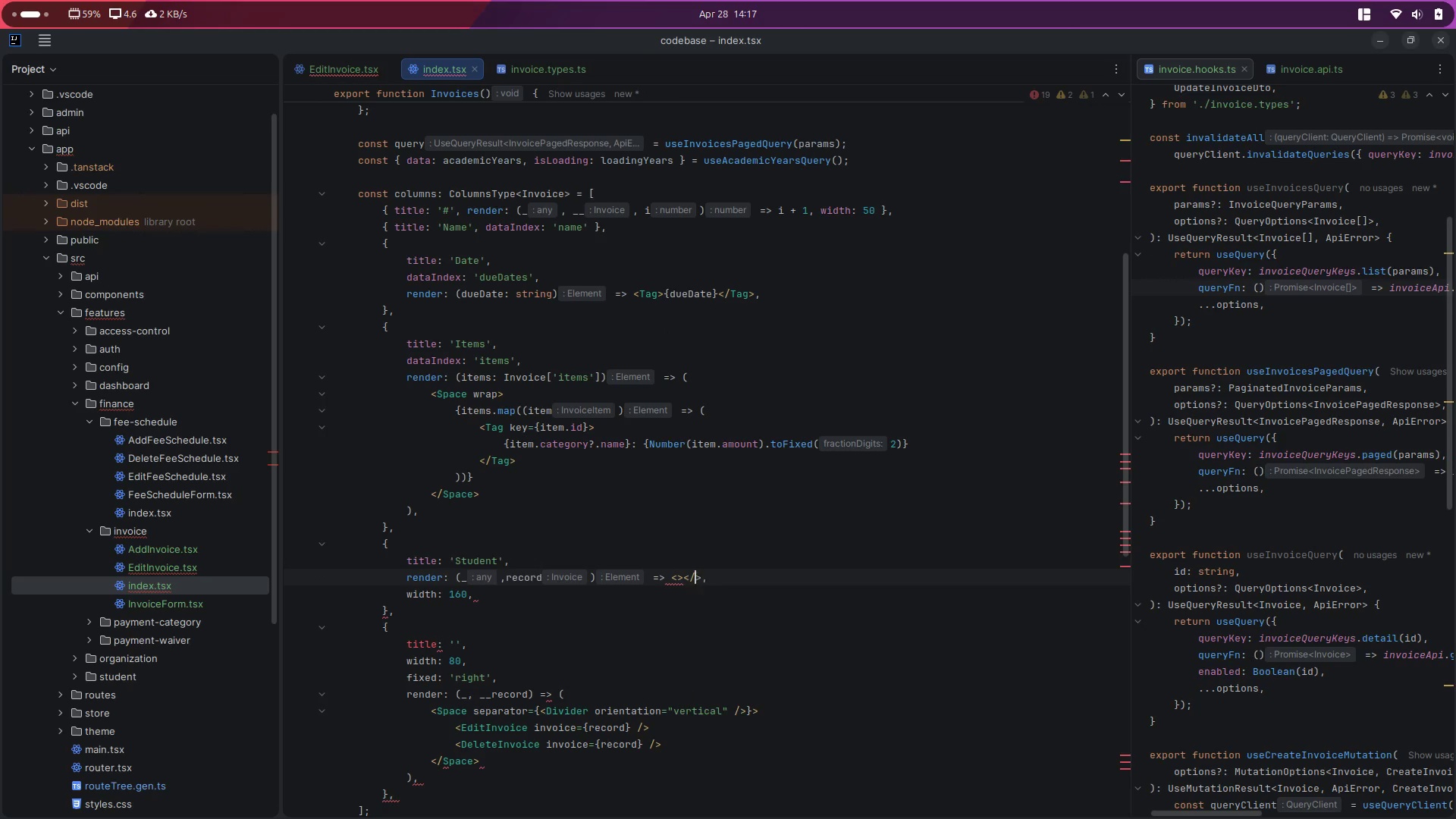 
key(ArrowLeft)
 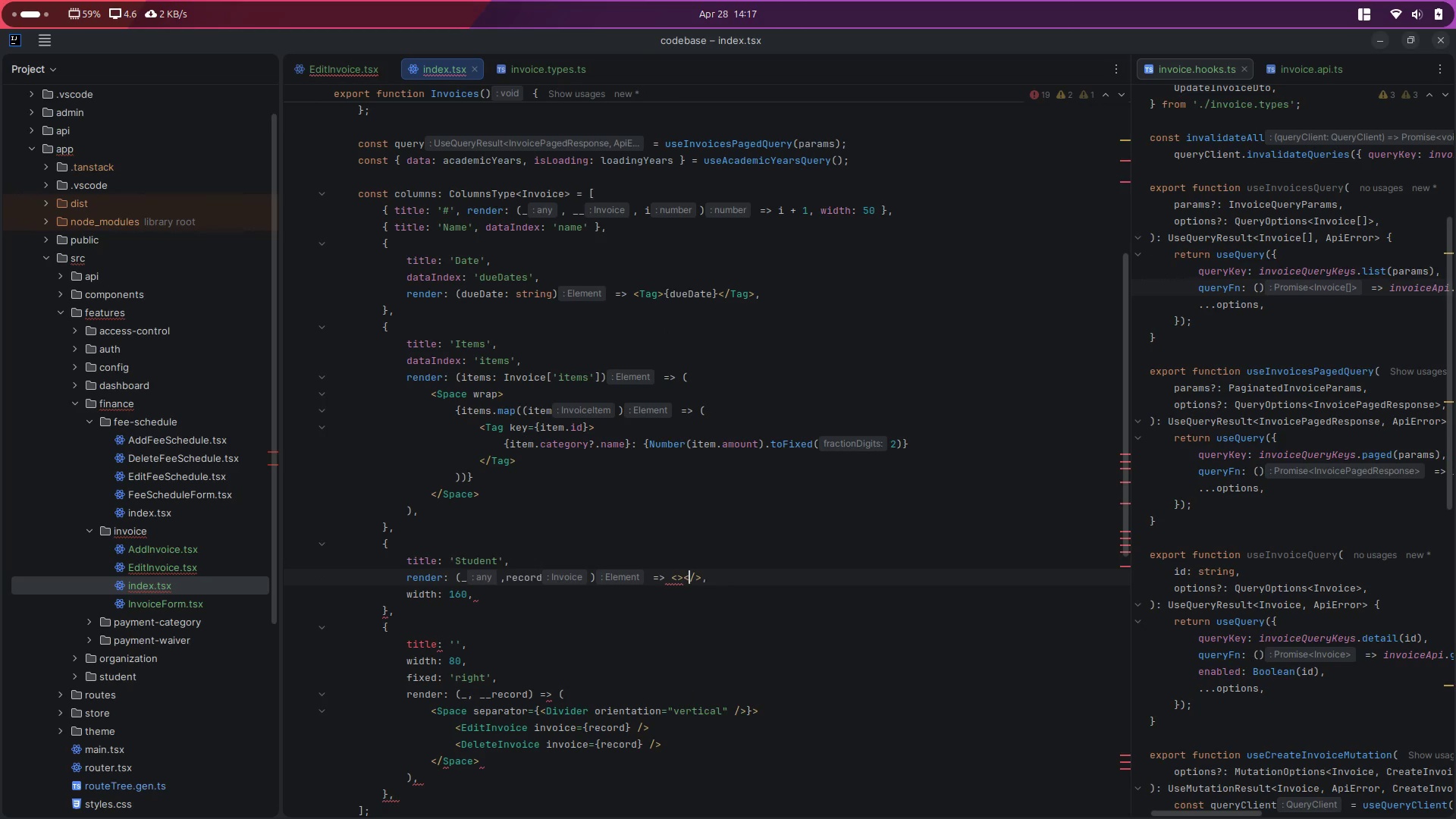 
key(ArrowLeft)
 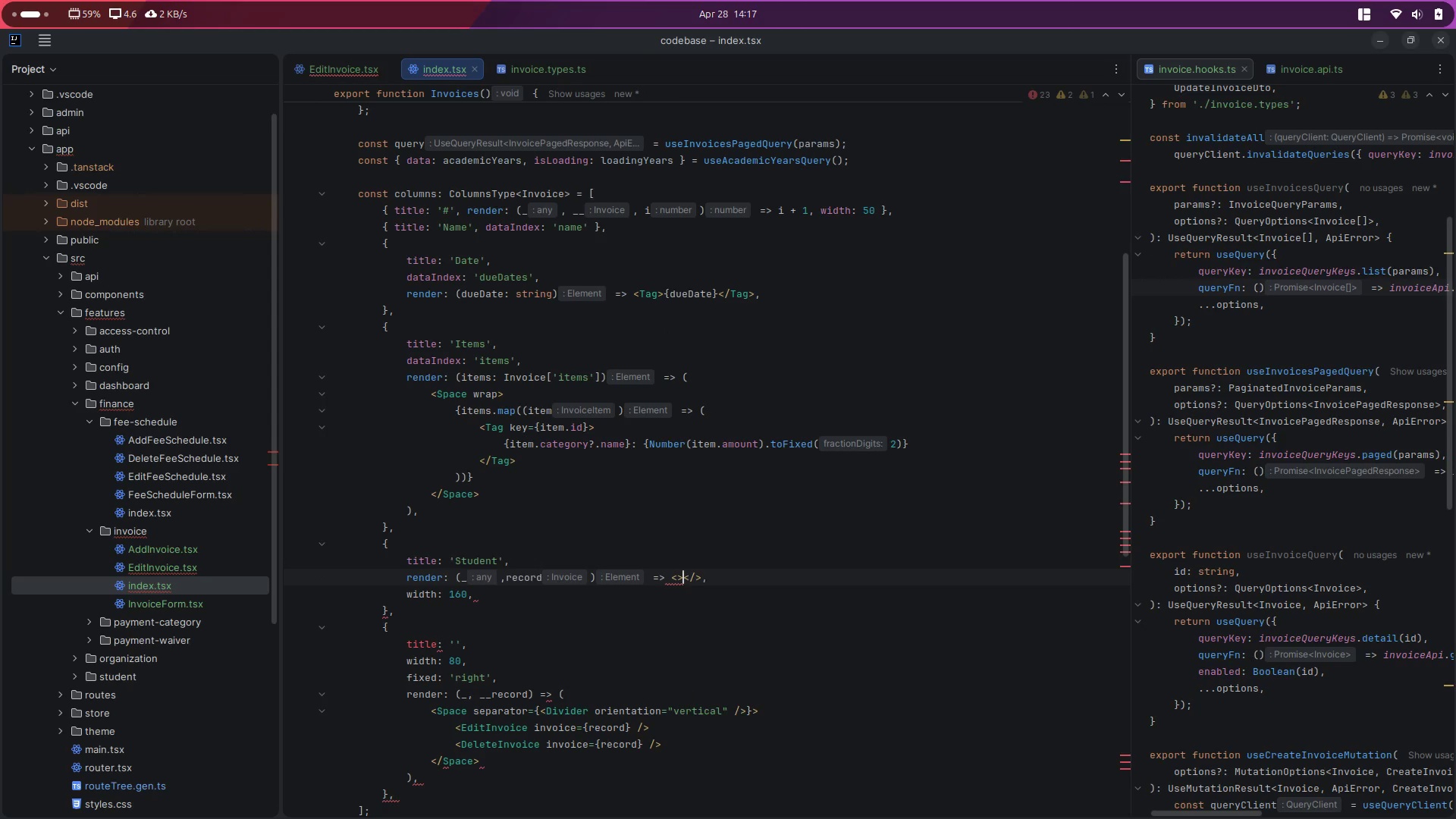 
type({})
key(Backspace)
key(Backspace)
type(re)
key(Backspace)
key(Backspace)
 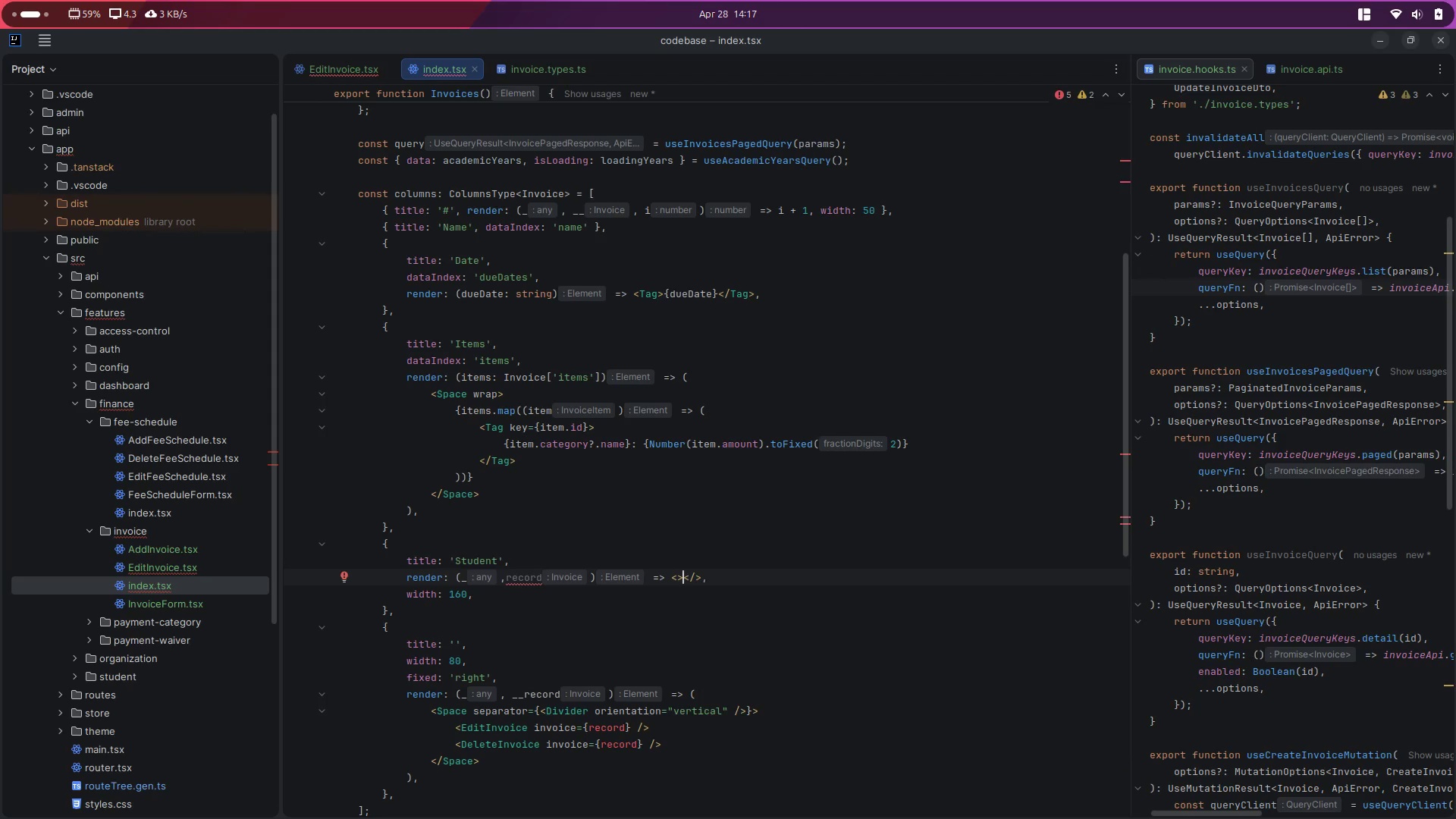 
key(Shift+BracketLeft)
 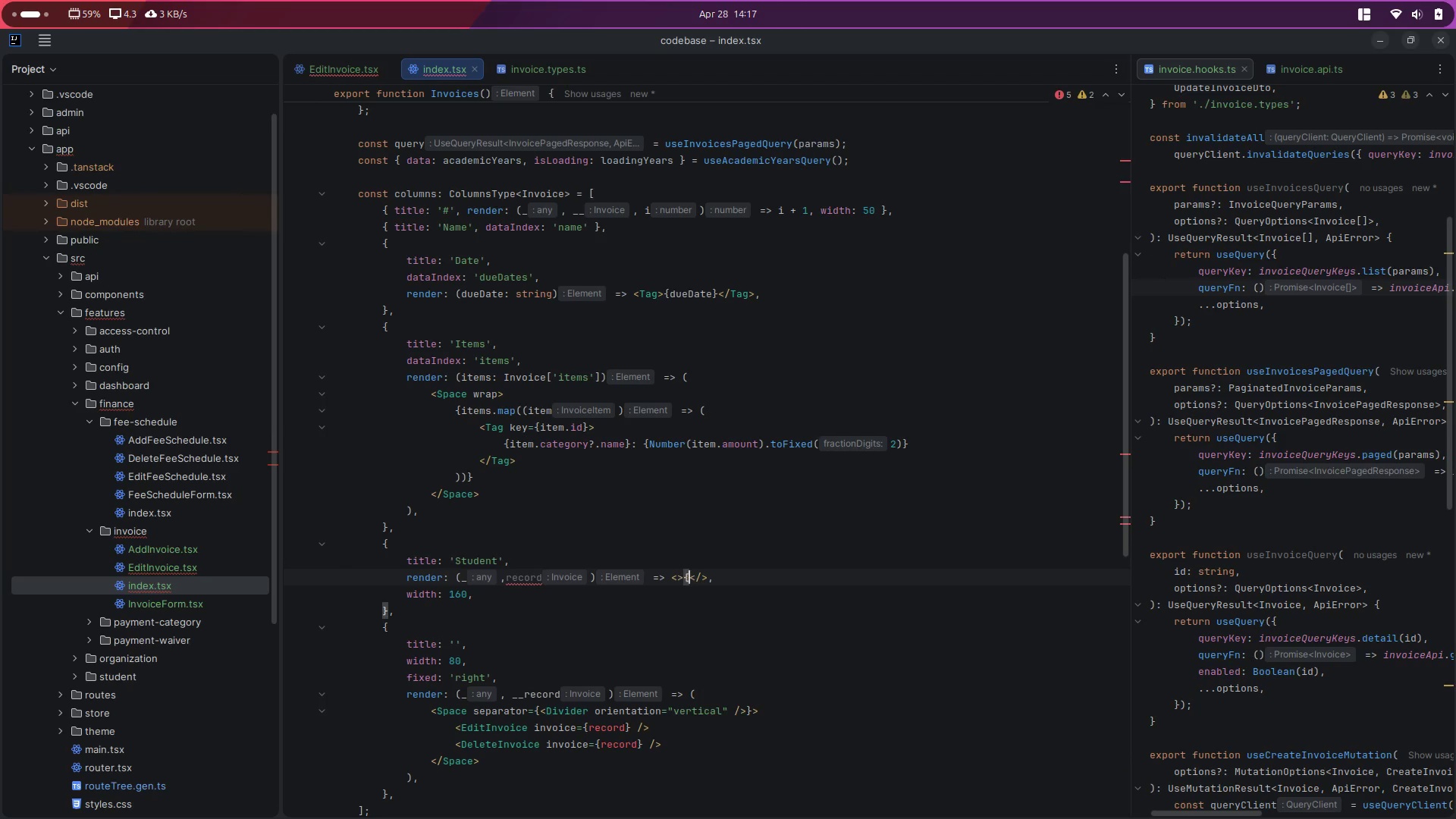 
key(Shift+BracketRight)
 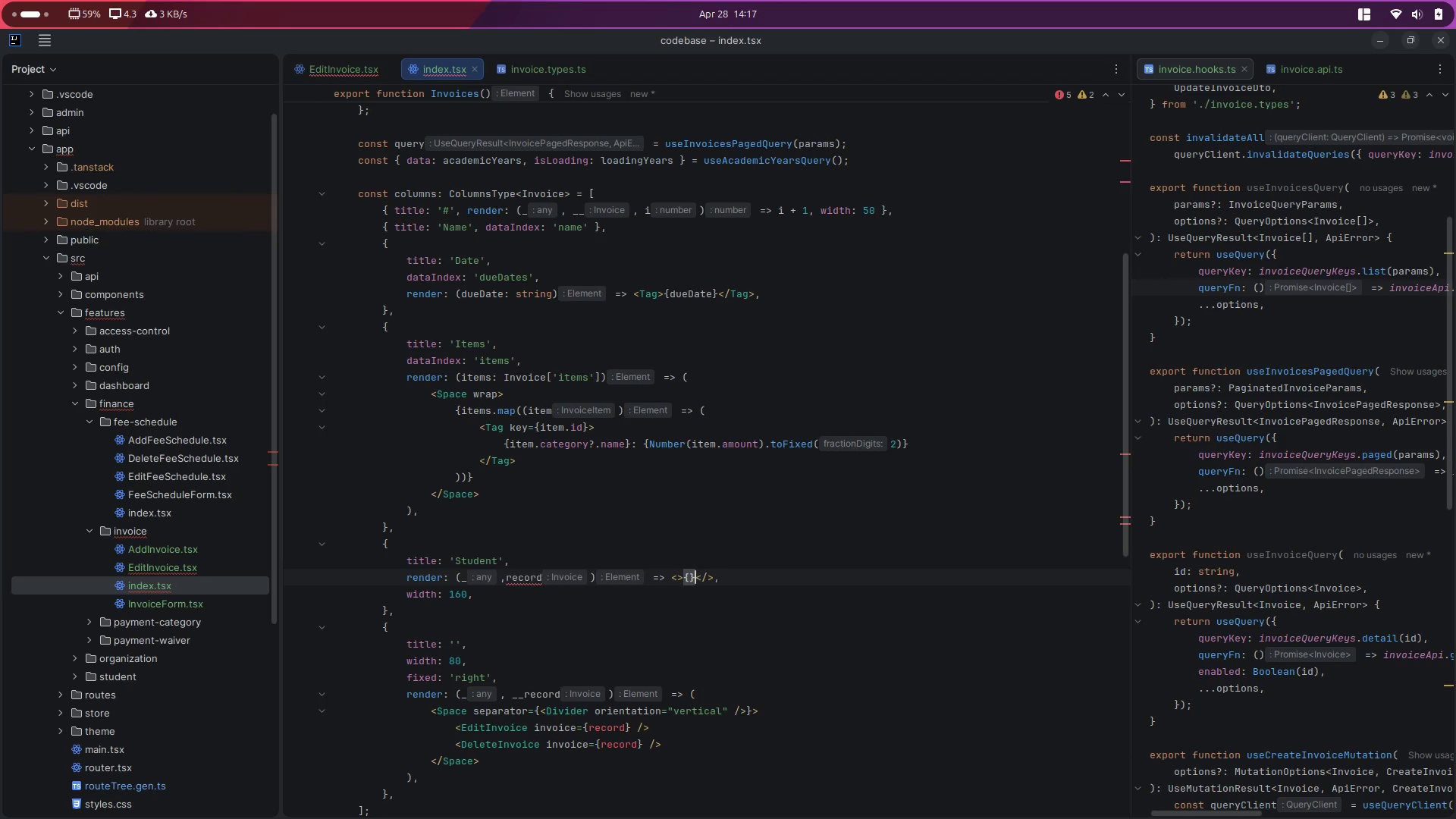 
key(ArrowLeft)
 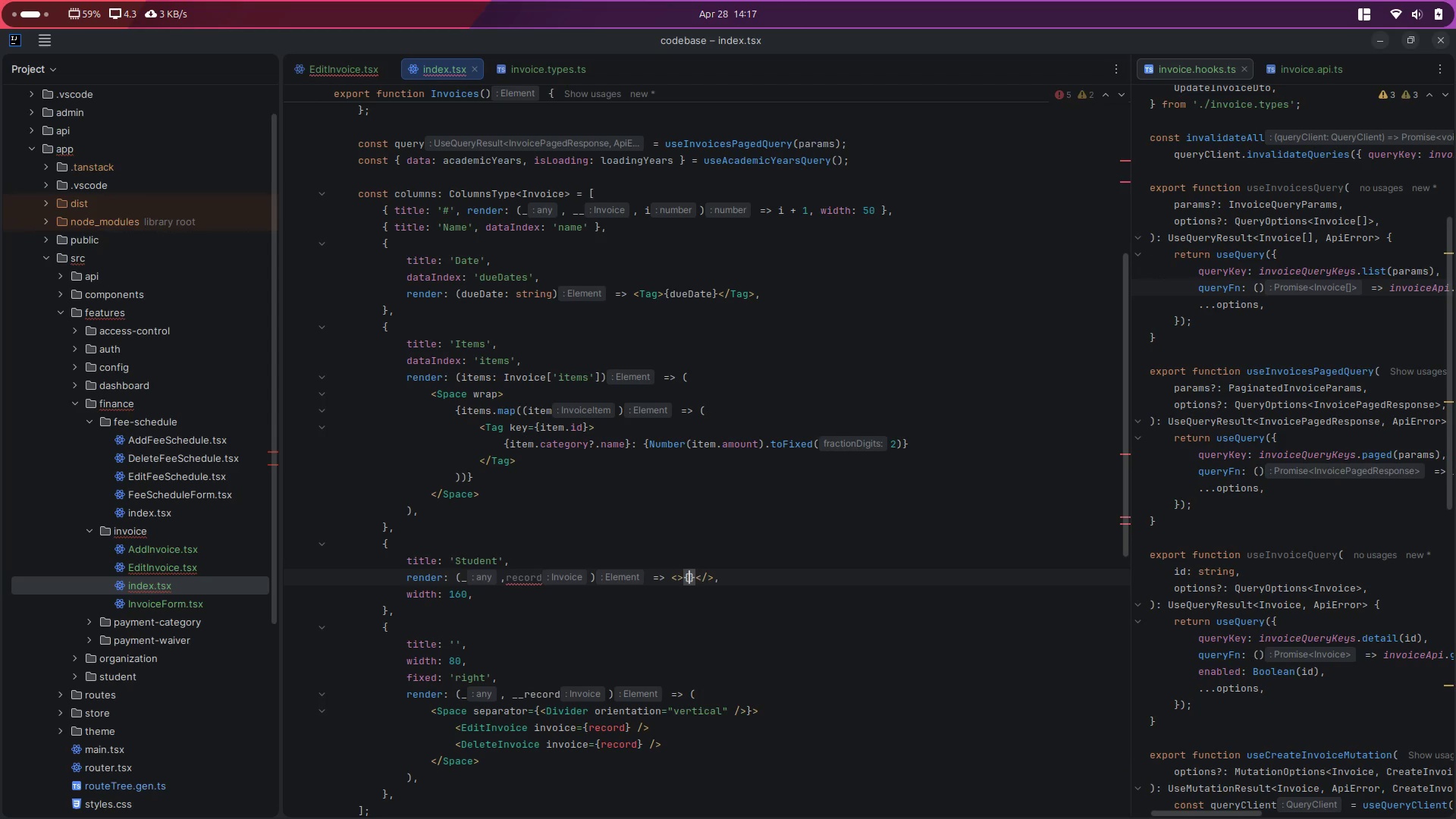 
type(record.st)
 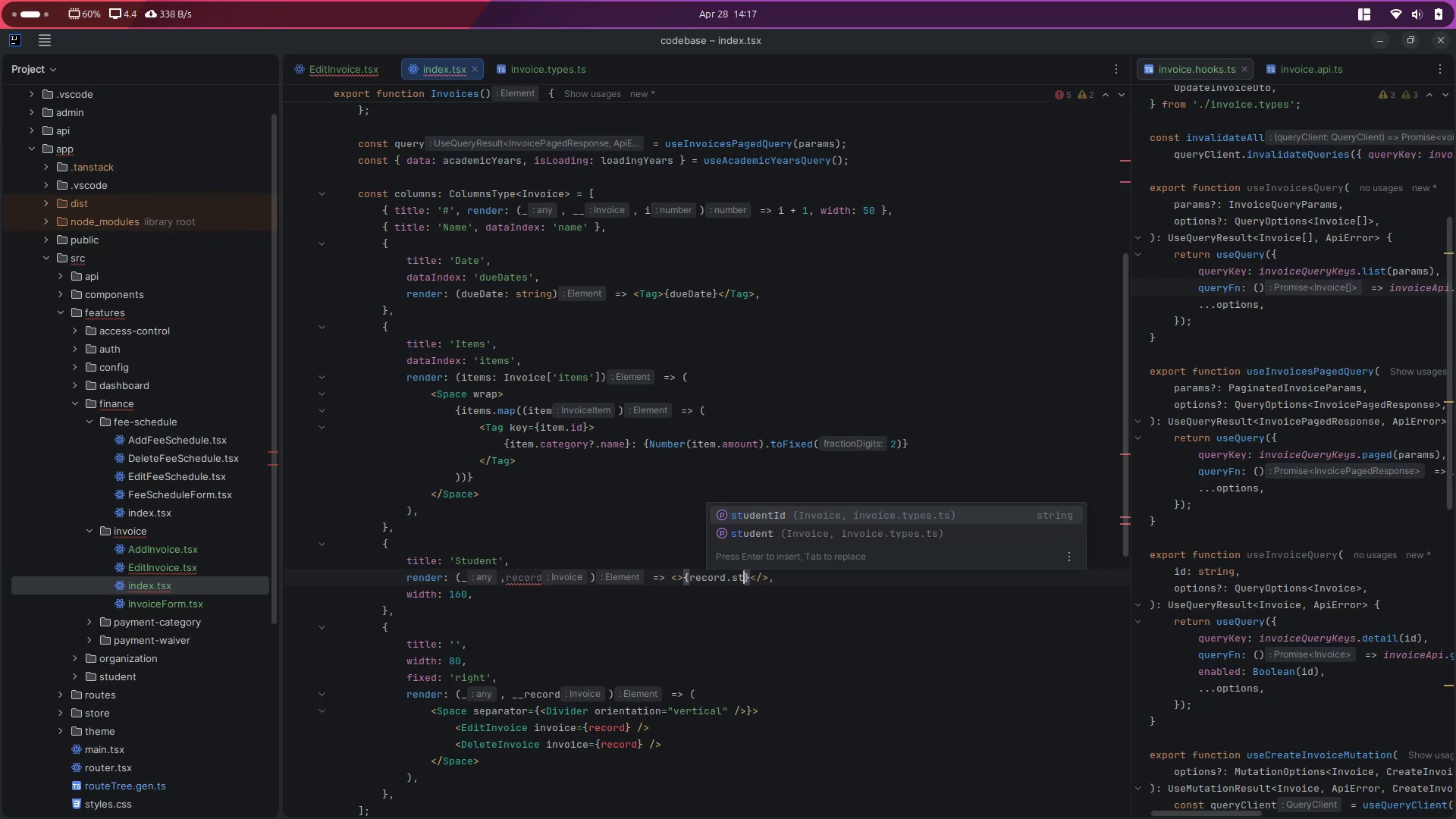 
key(ArrowDown)
 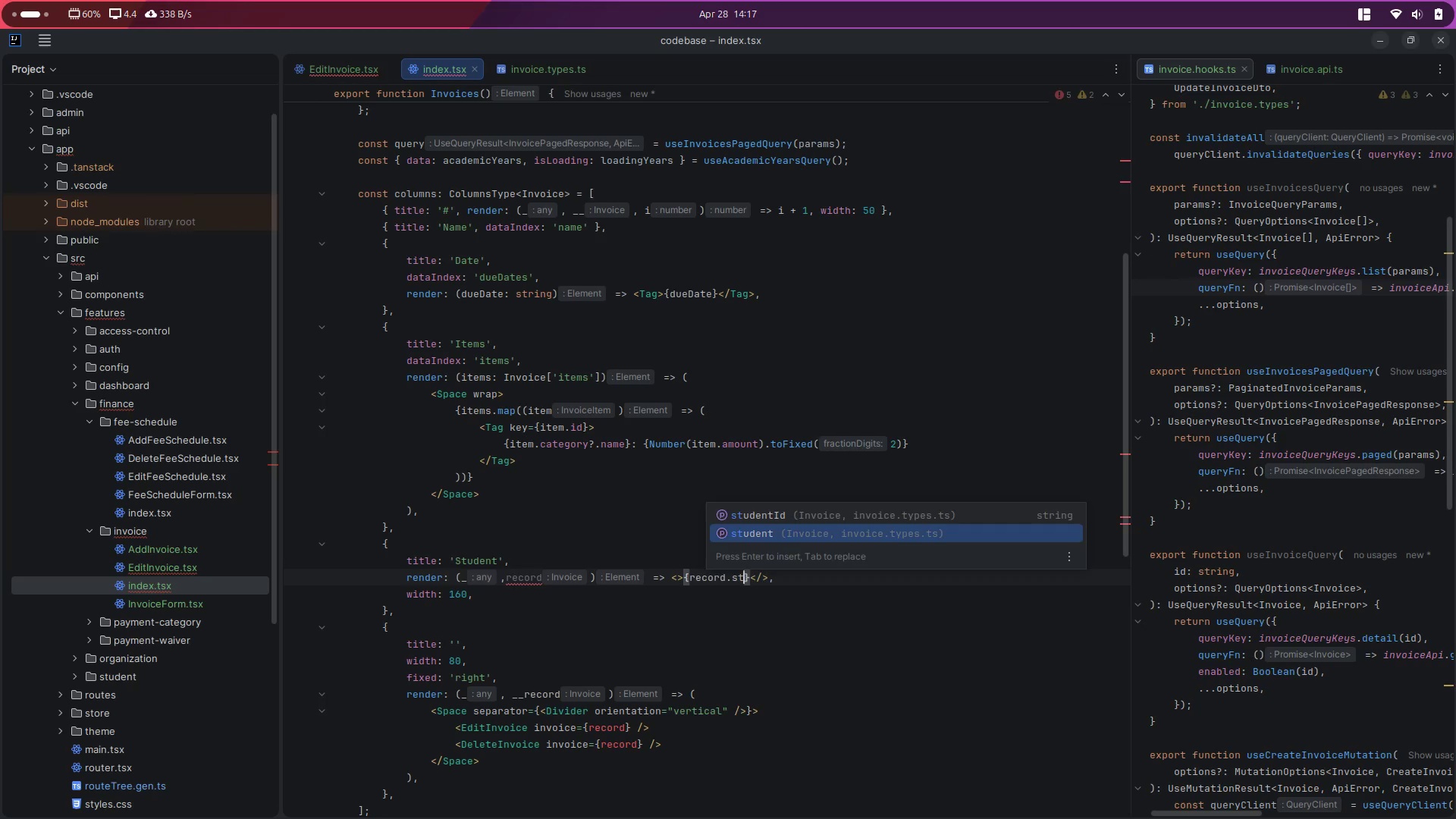 
key(Enter)
 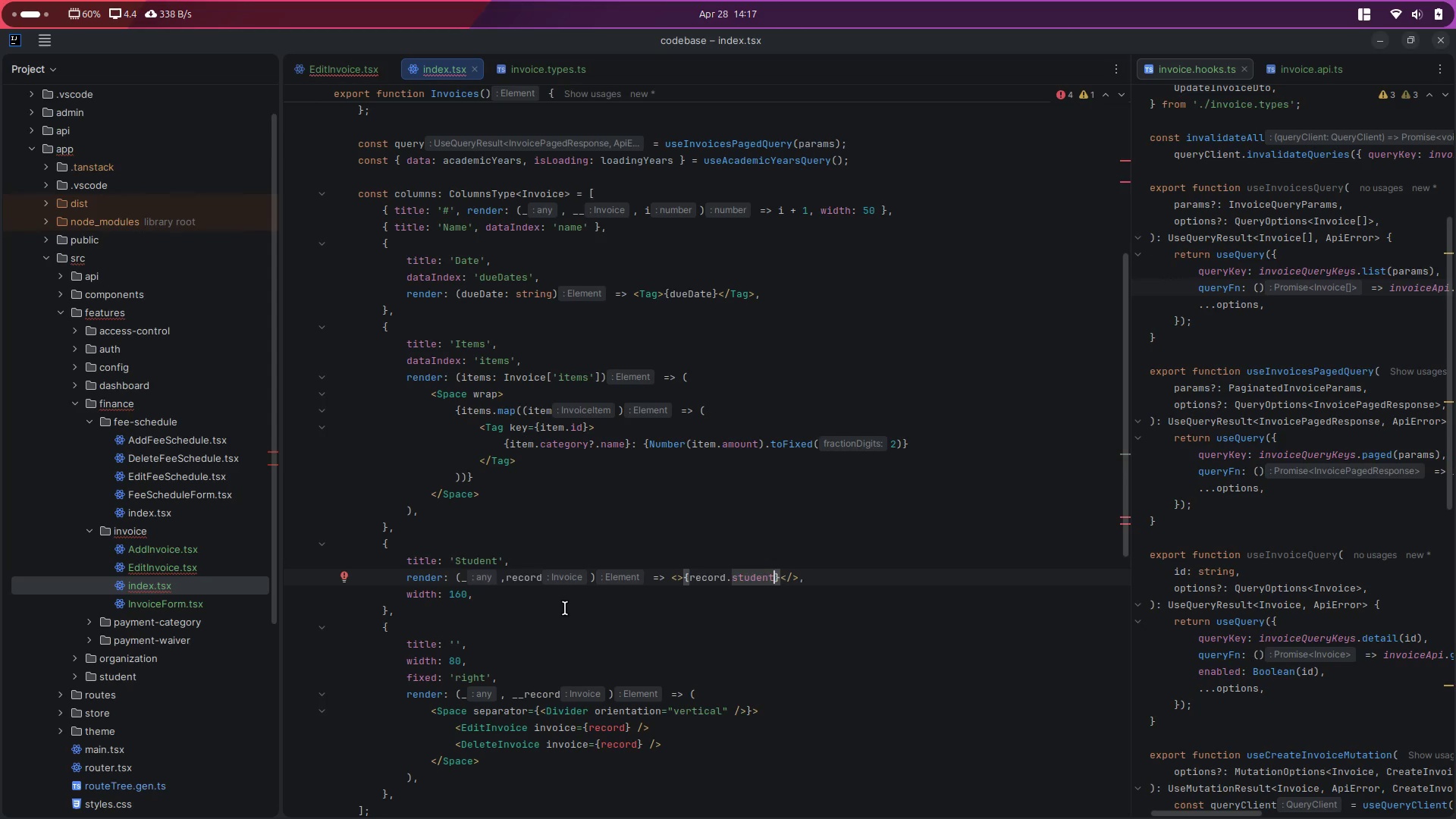 
double_click([510, 577])
 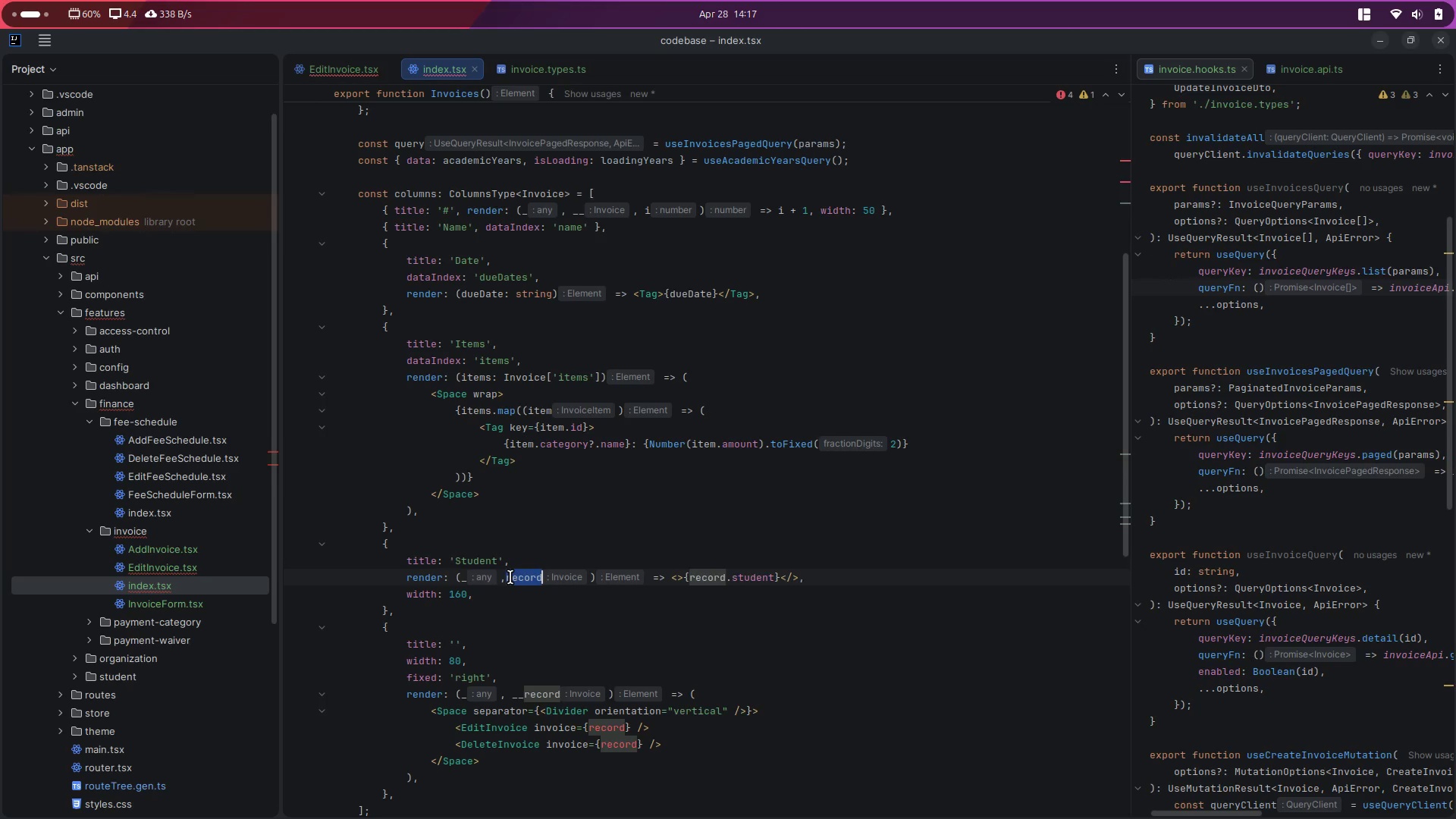 
type({stud)
 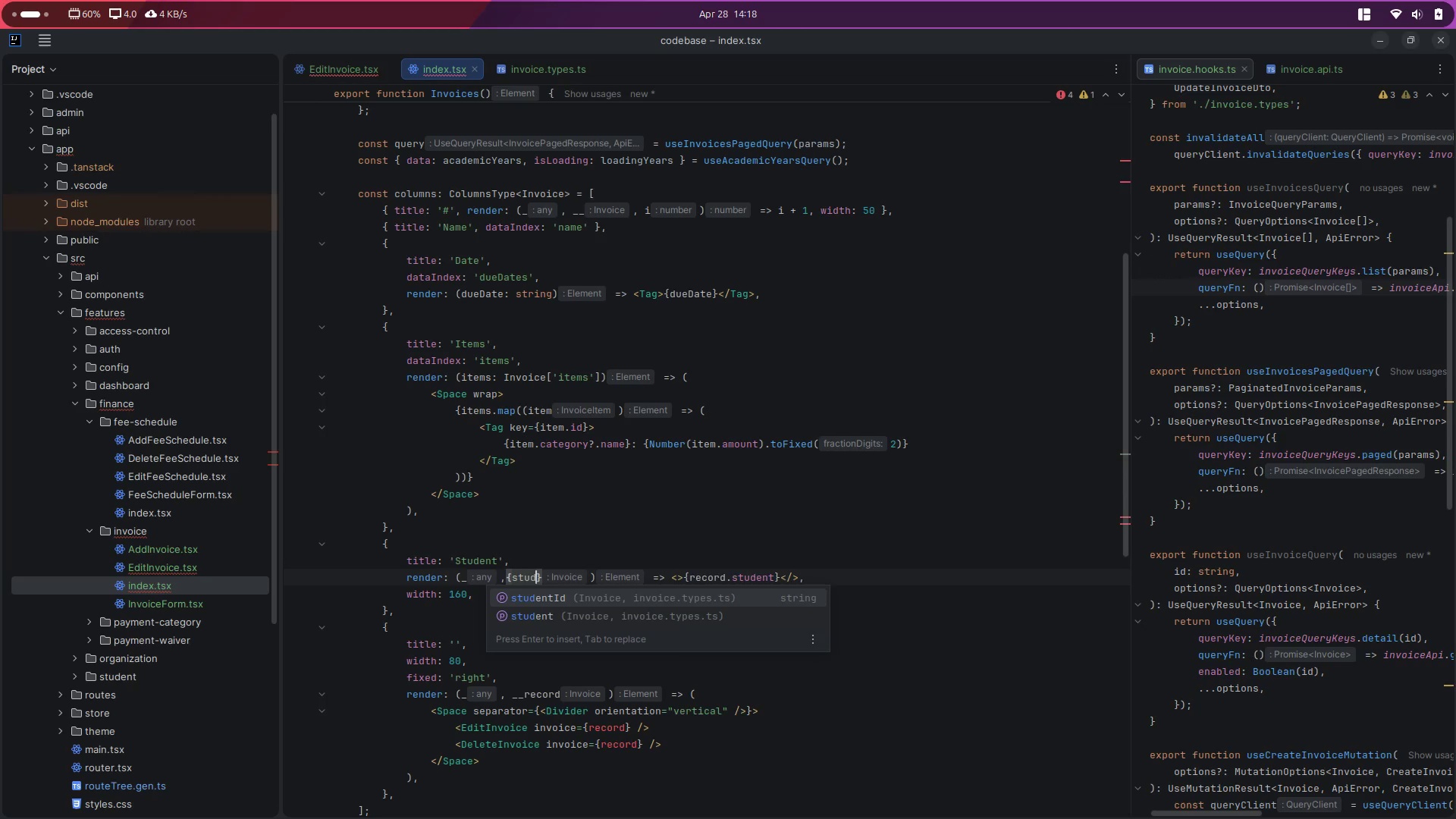 
key(ArrowDown)
 